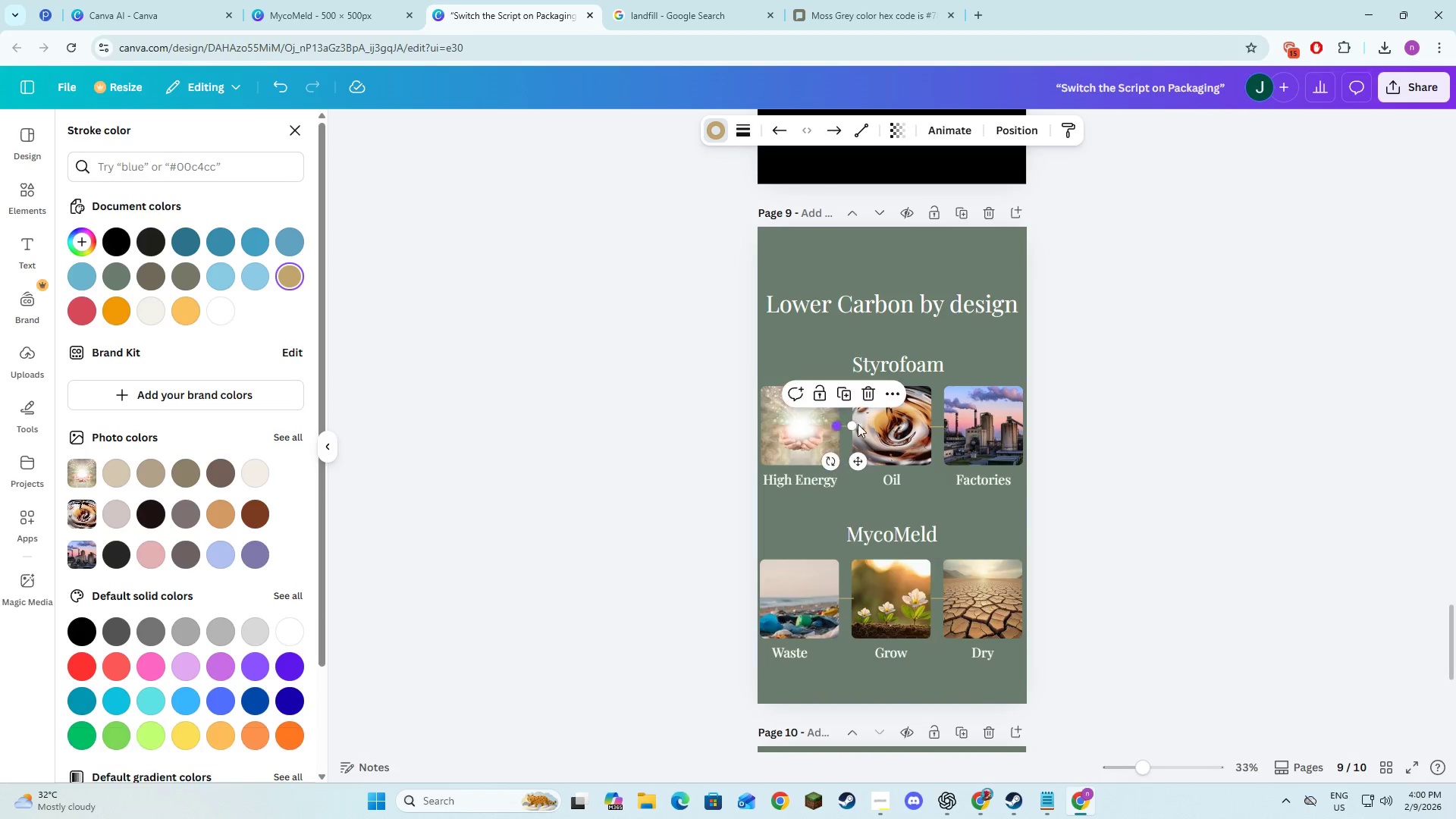 
hold_key(key=ShiftLeft, duration=1.5)
left_click([931, 425])
 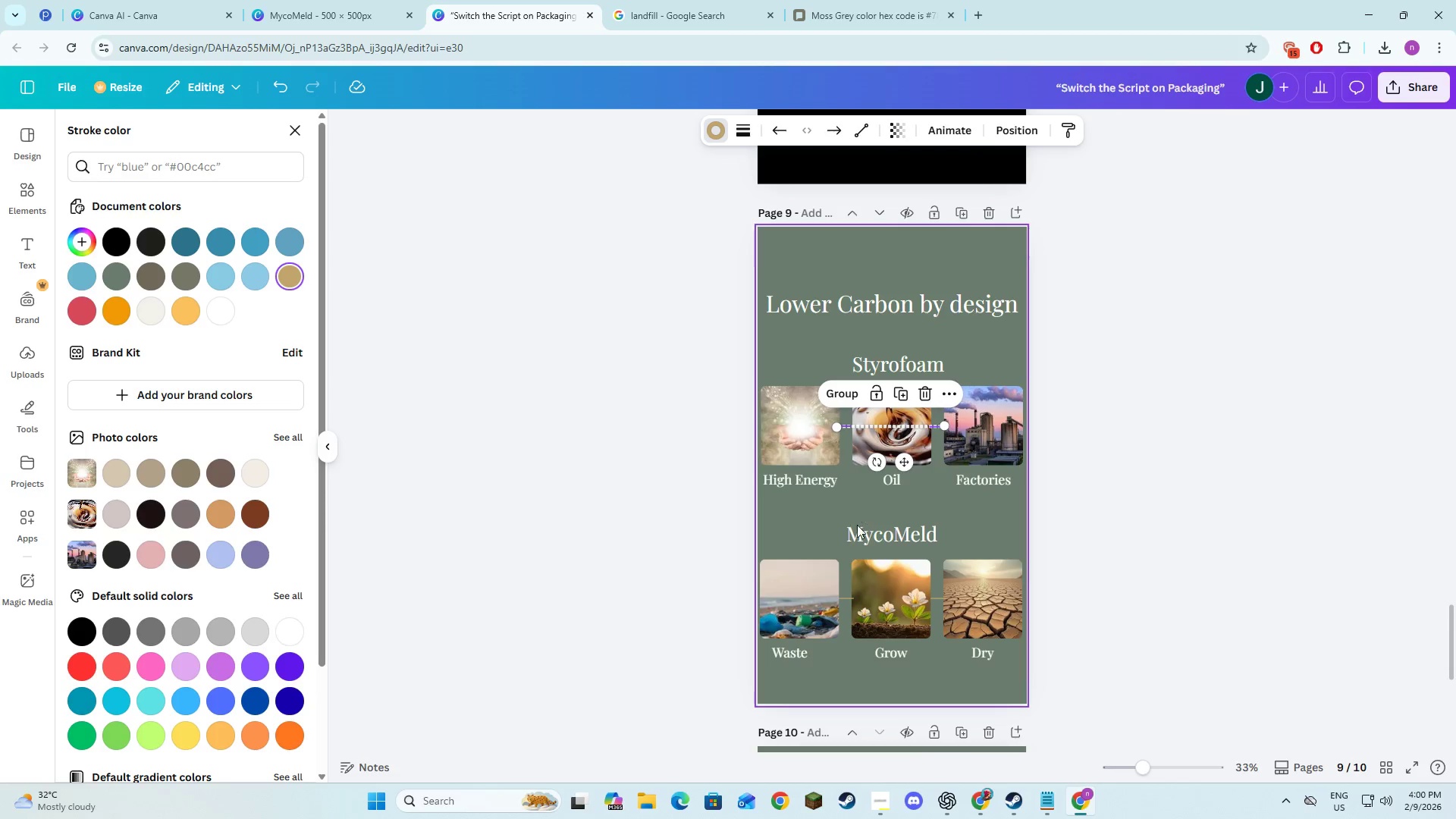 
hold_key(key=ShiftLeft, duration=1.5)
left_click([846, 595])
 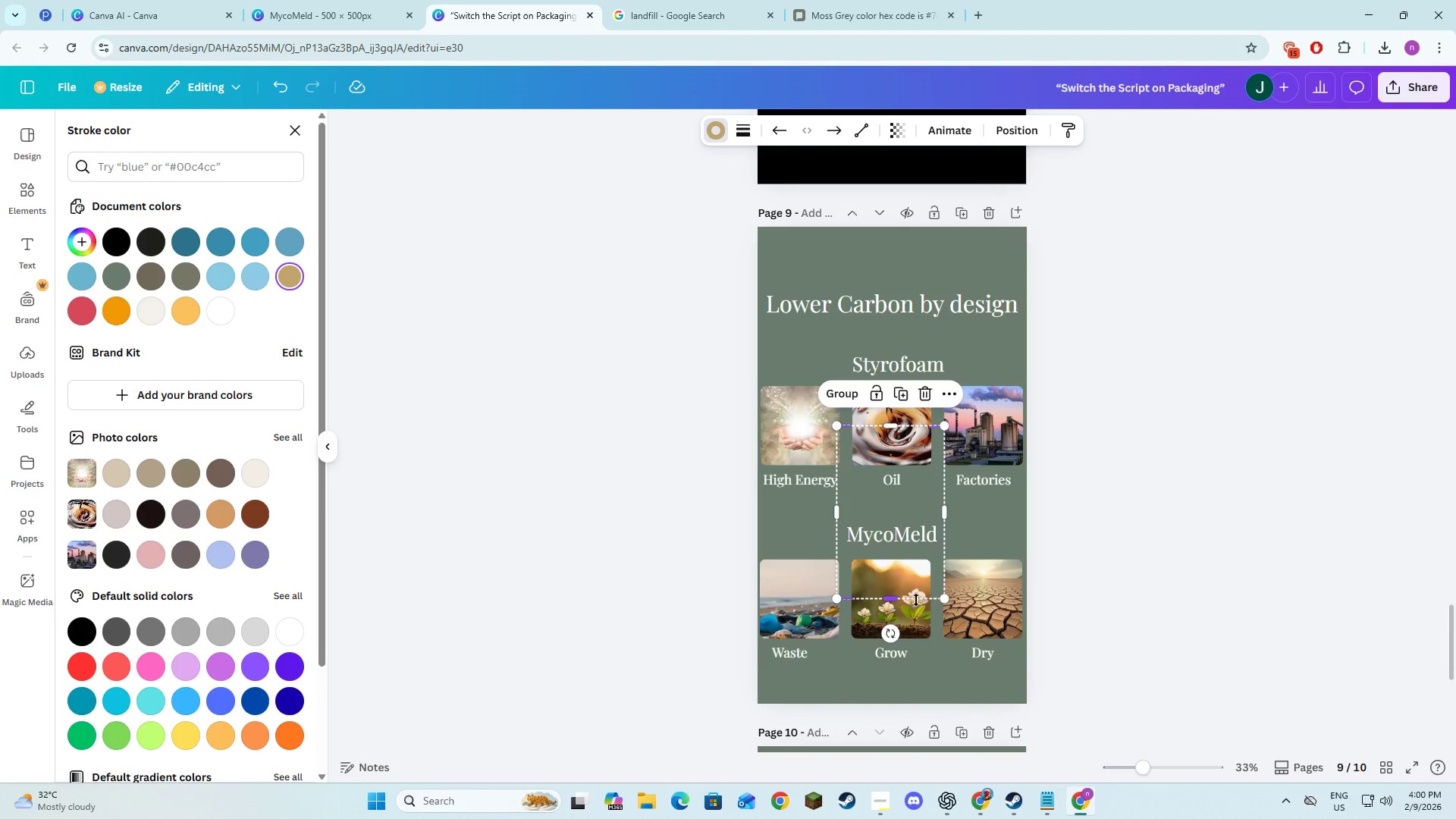 
hold_key(key=ShiftLeft, duration=1.5)
 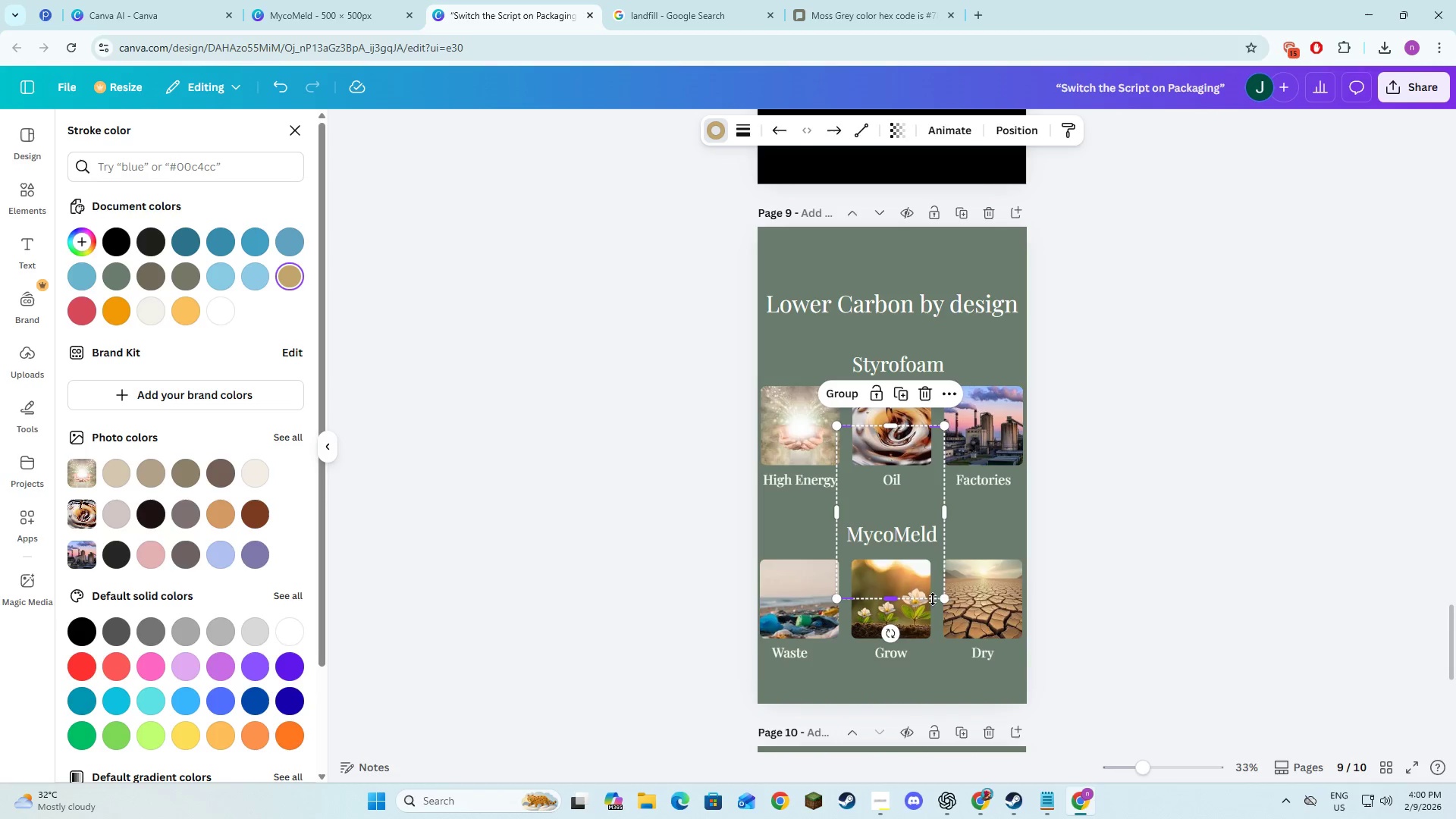 
hold_key(key=ShiftLeft, duration=1.52)
 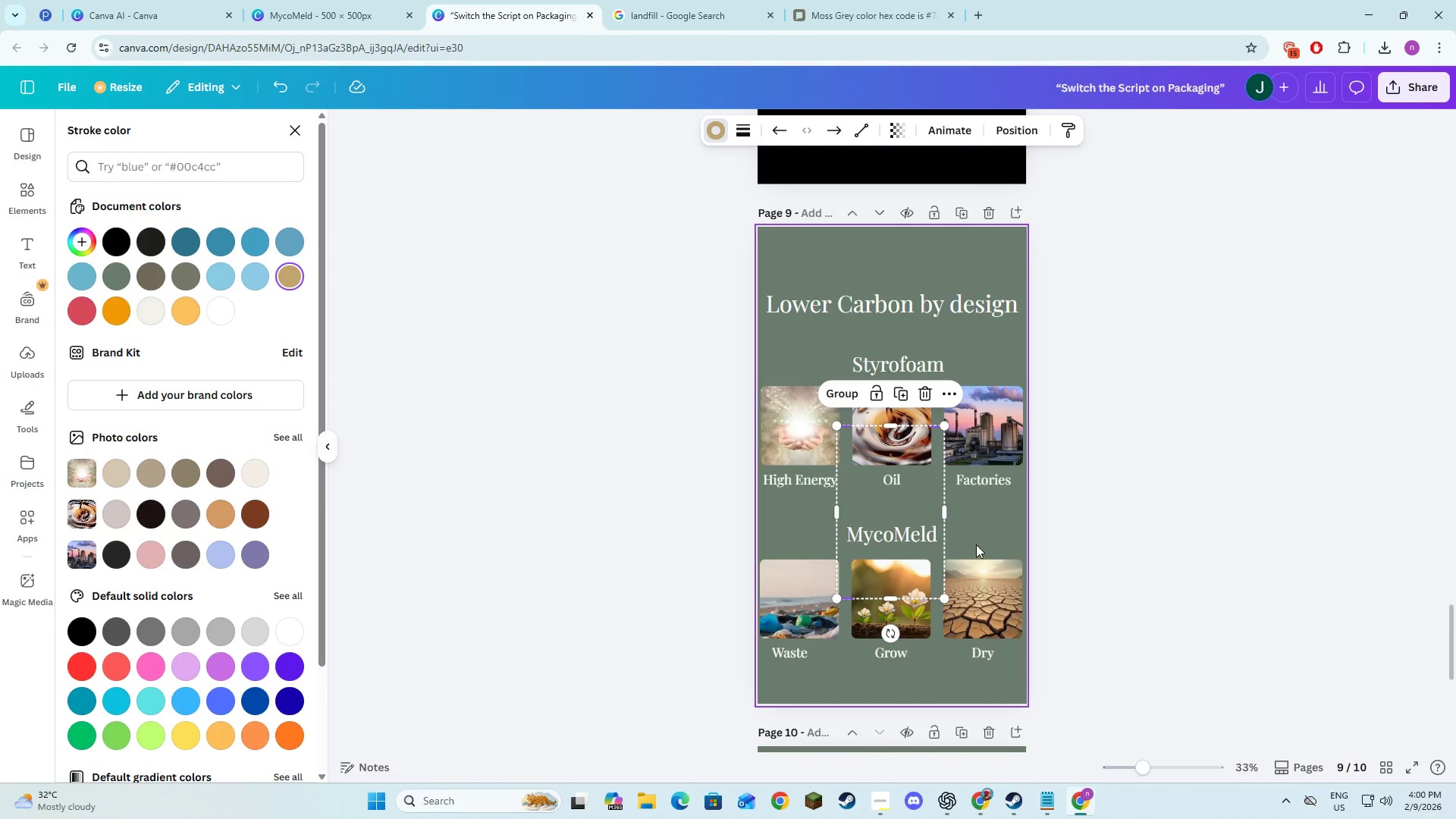 
hold_key(key=ShiftLeft, duration=0.39)
 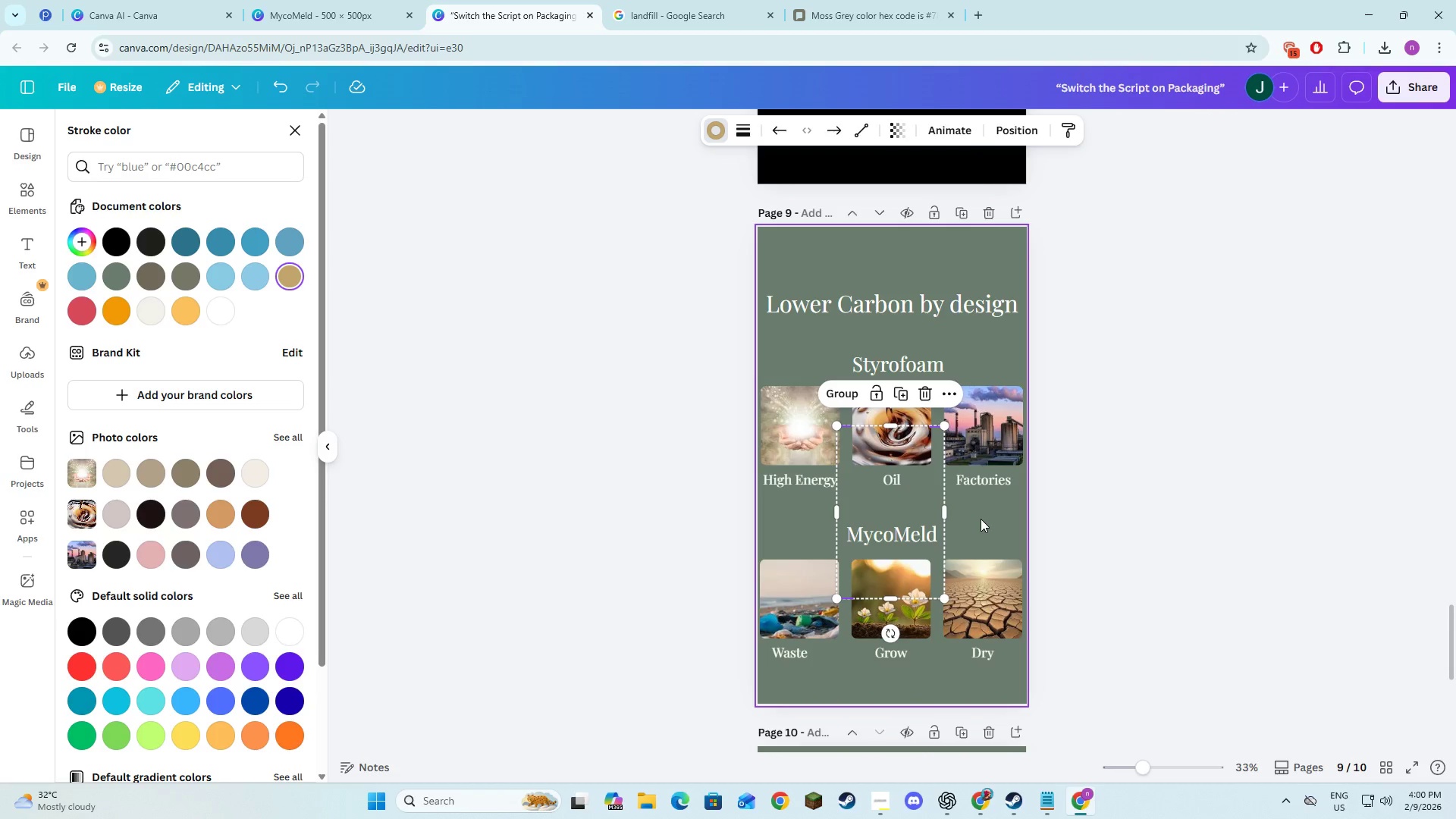 
left_click([981, 519])
 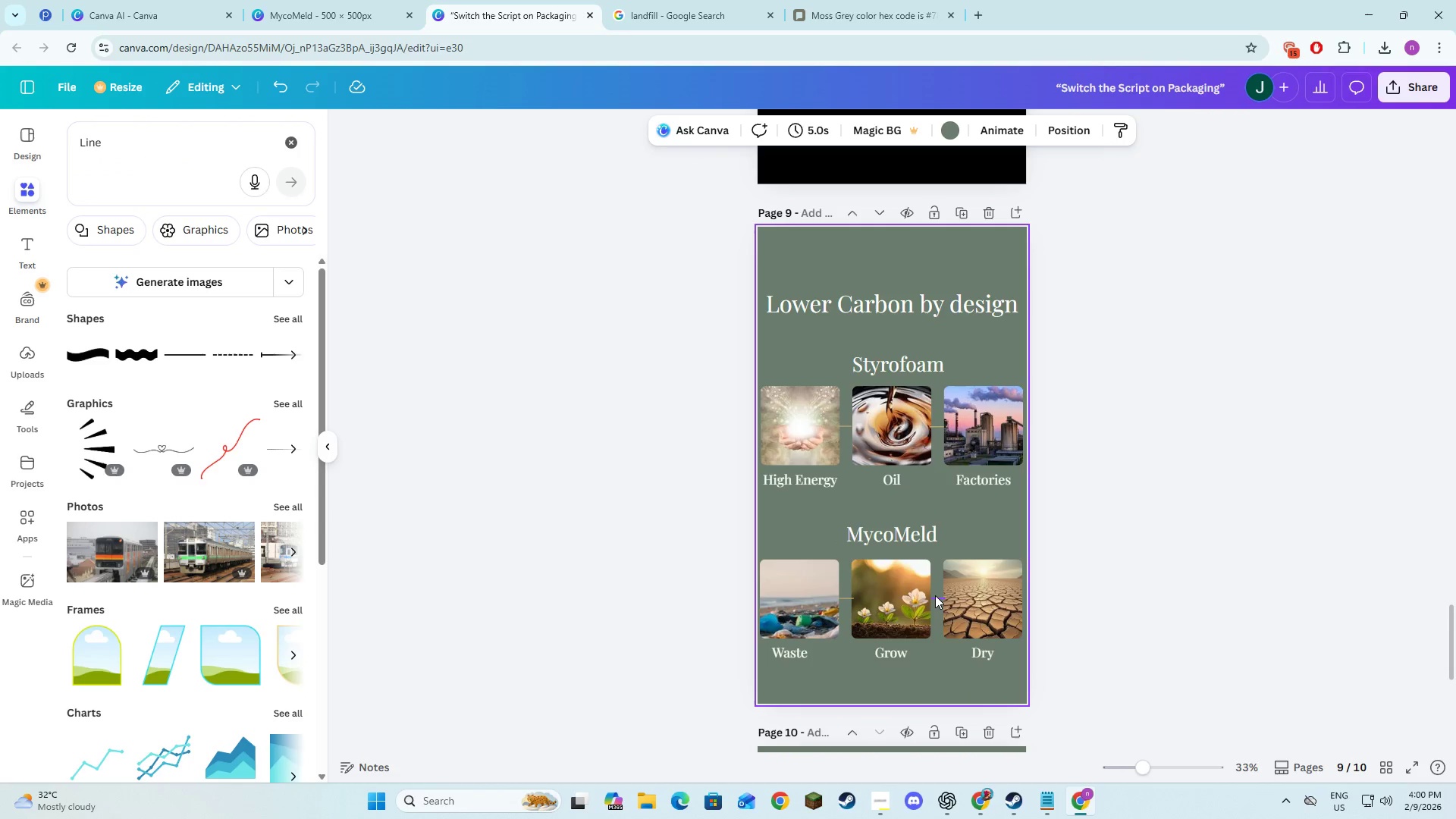 
left_click([935, 598])
 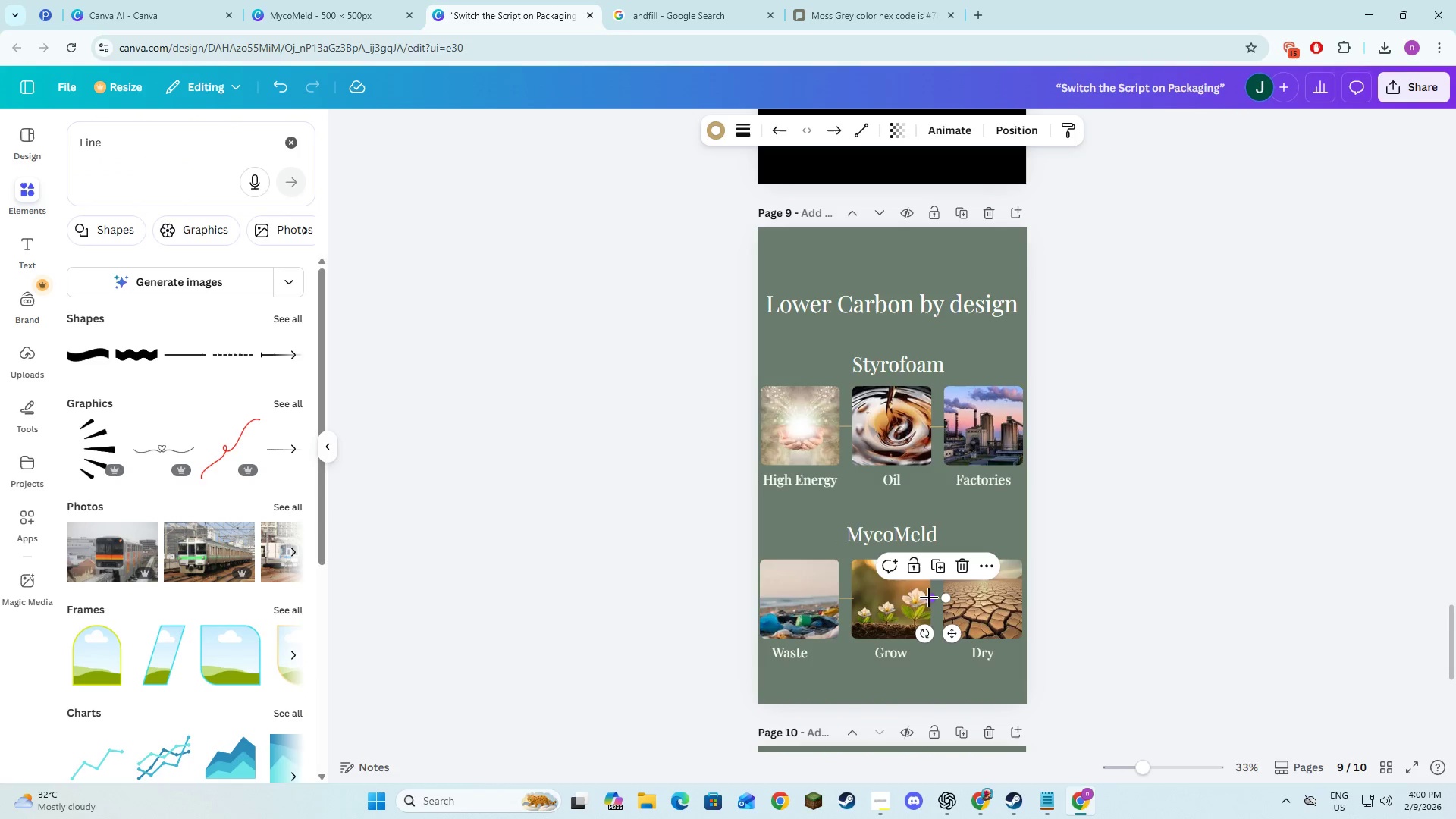 
hold_key(key=ShiftLeft, duration=1.5)
left_click([844, 598])
 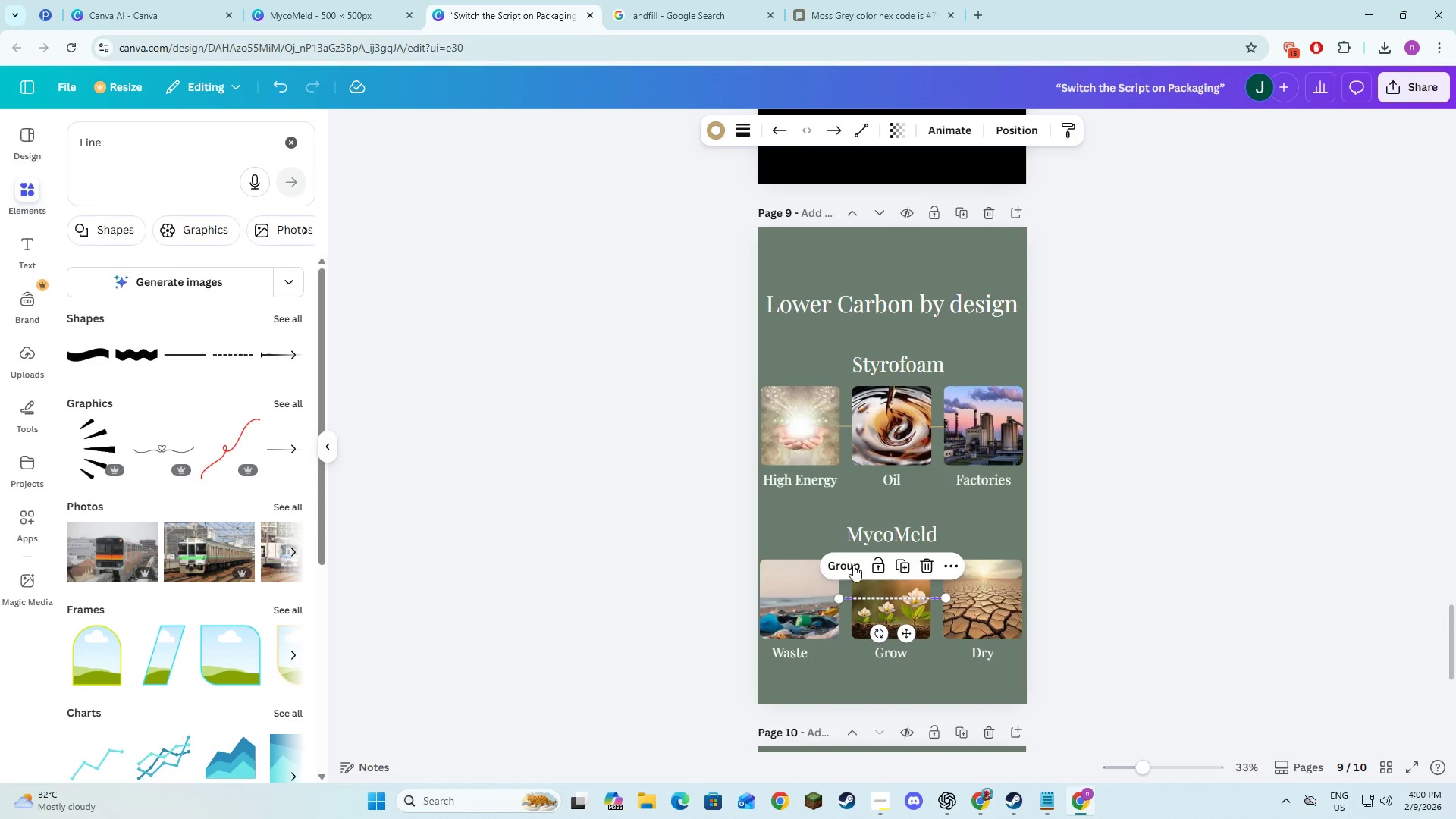 
hold_key(key=ShiftLeft, duration=1.5)
left_click([938, 428])
 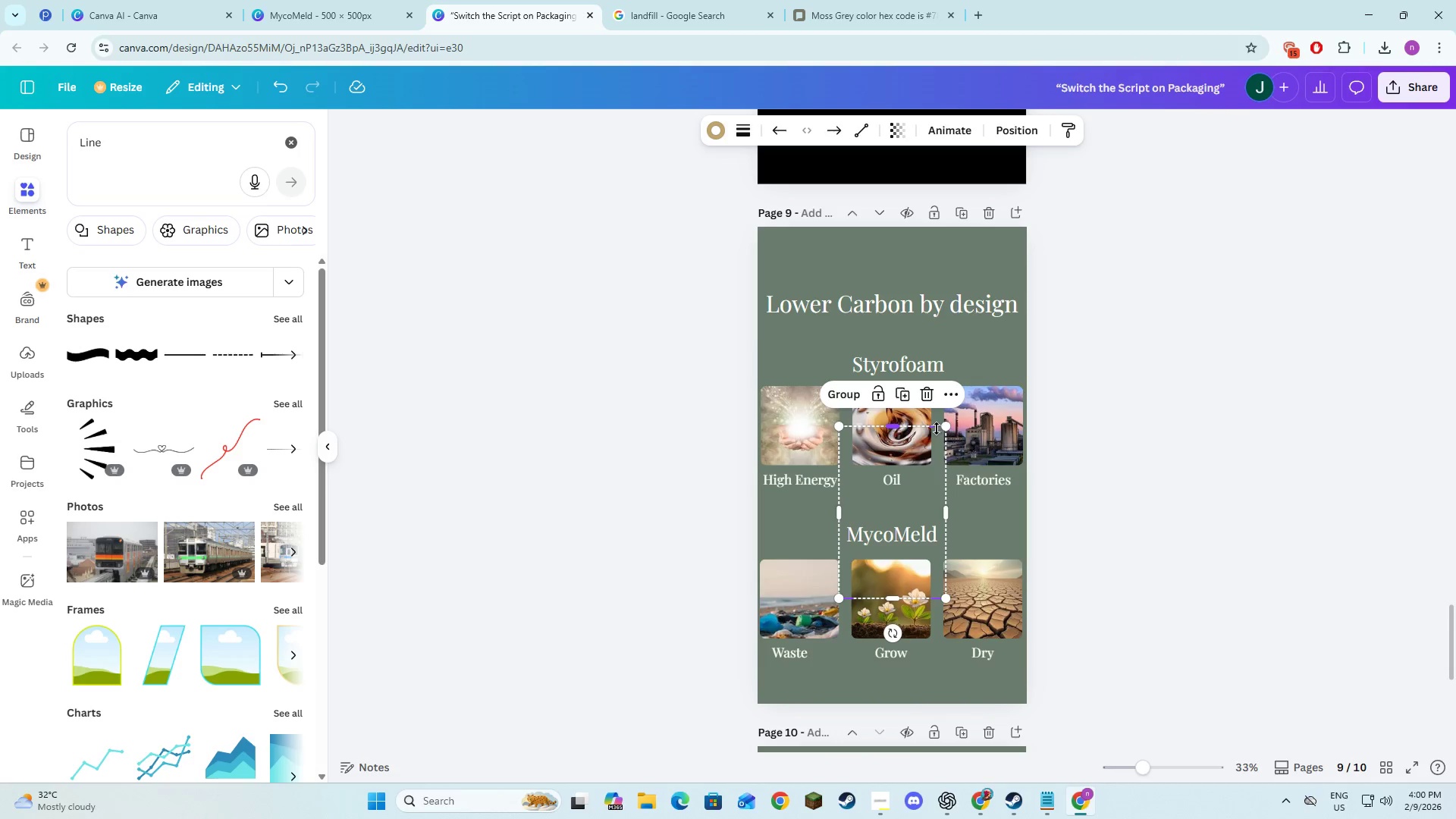 
hold_key(key=ShiftLeft, duration=1.5)
left_click([849, 428])
 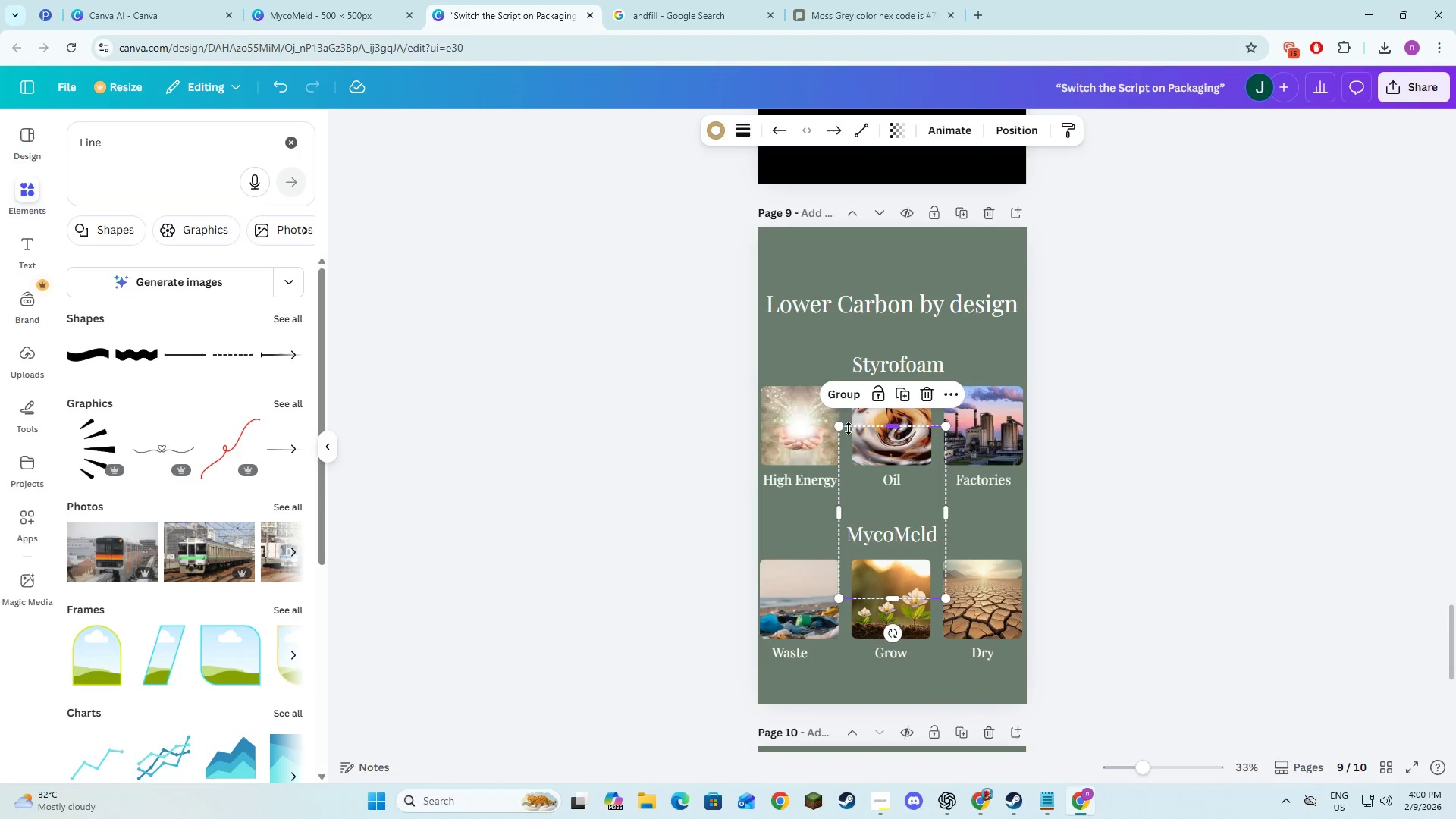 
hold_key(key=ShiftLeft, duration=1.5)
left_click([848, 427])
 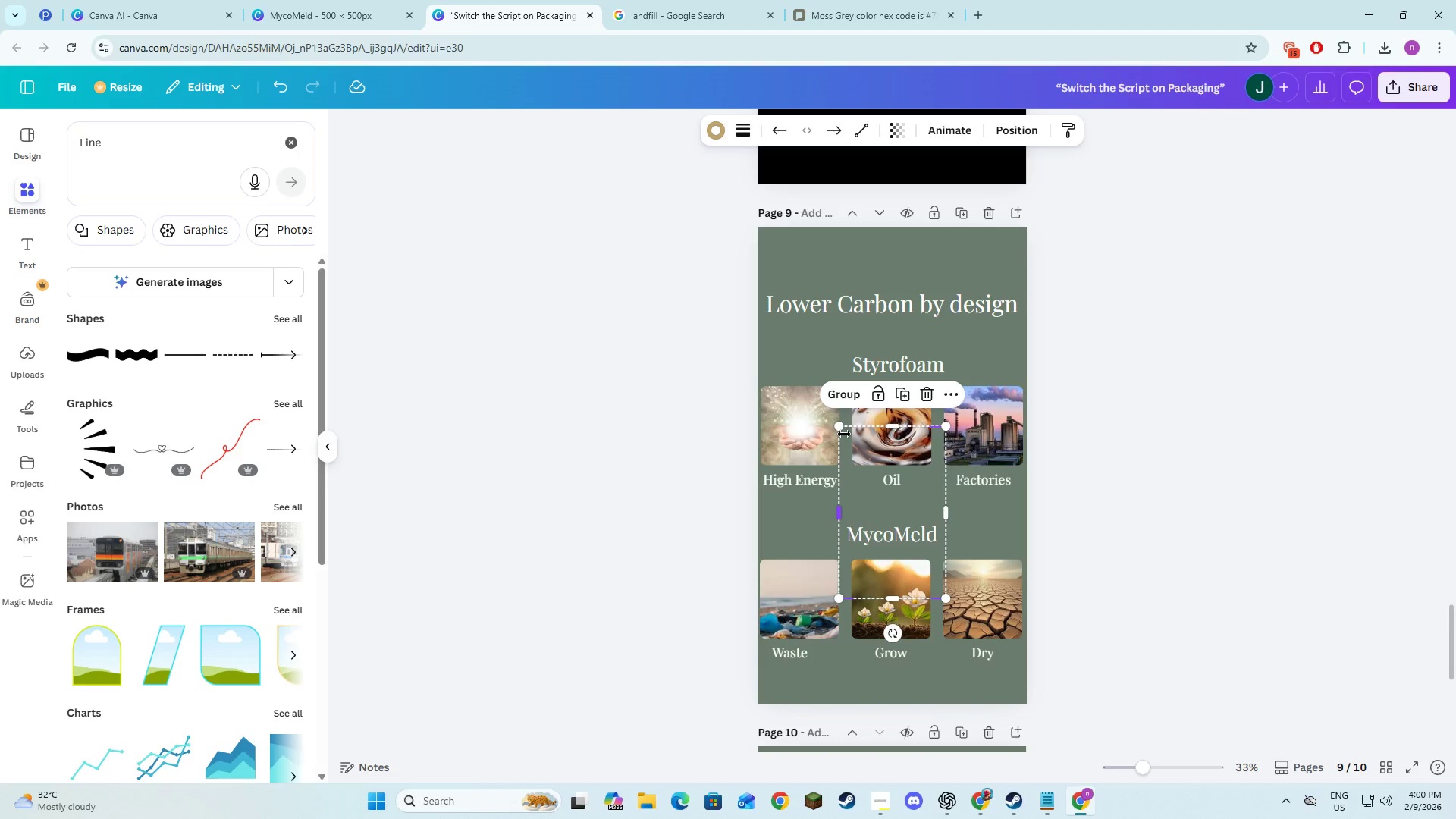 
hold_key(key=ShiftLeft, duration=1.51)
left_click([844, 431])
 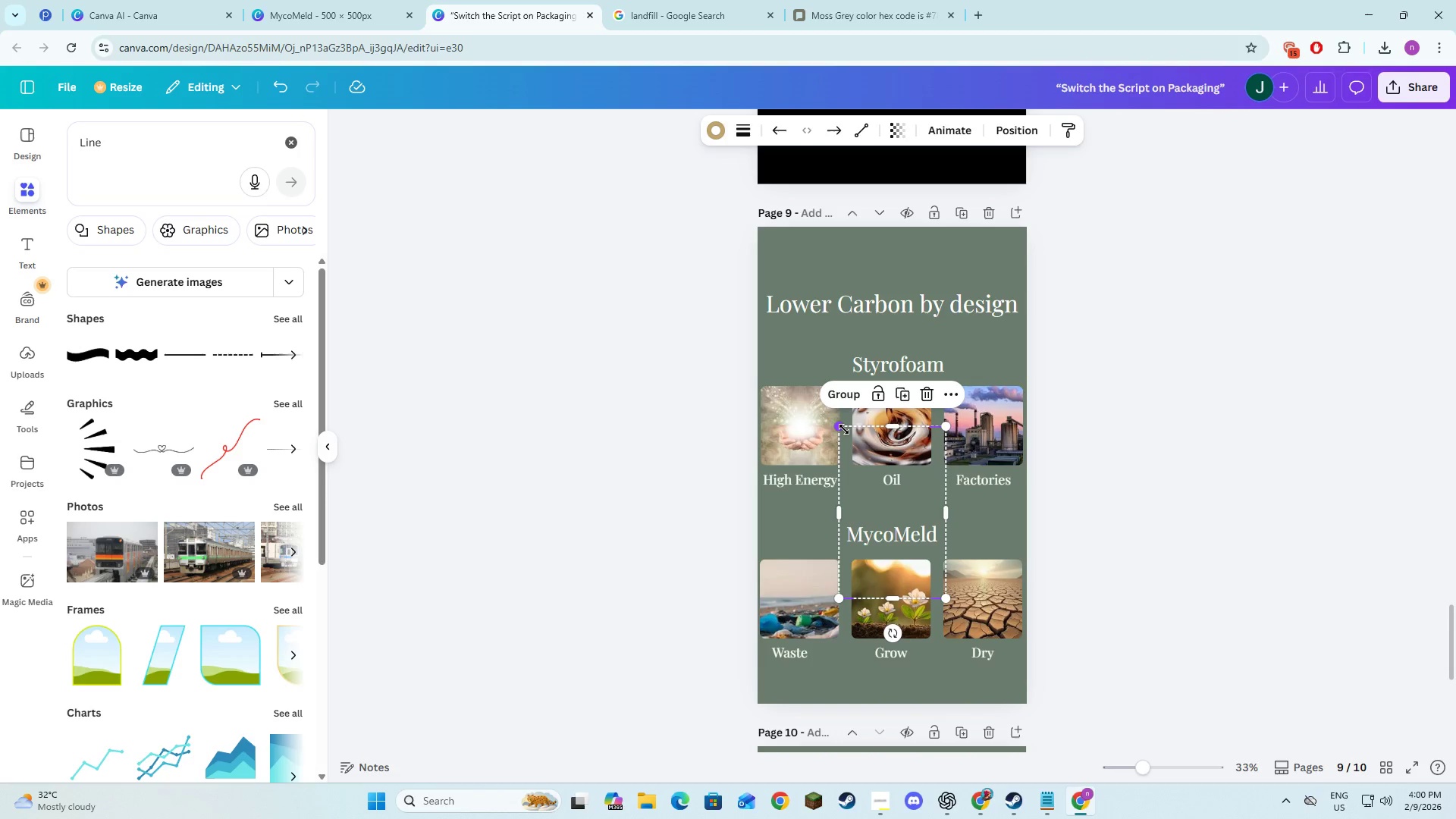 
key(Shift+ShiftLeft)
 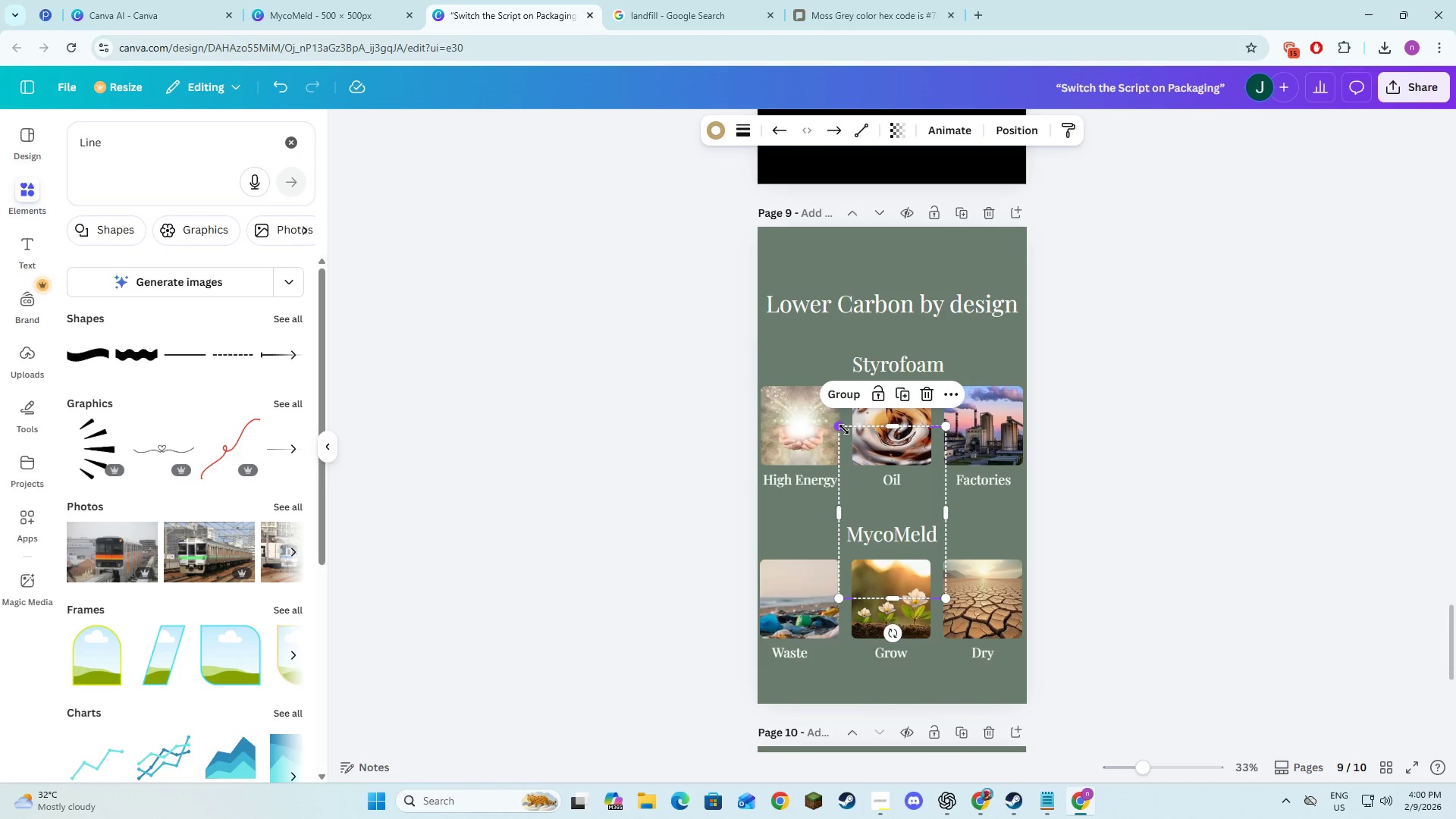 
key(Shift+ShiftLeft)
 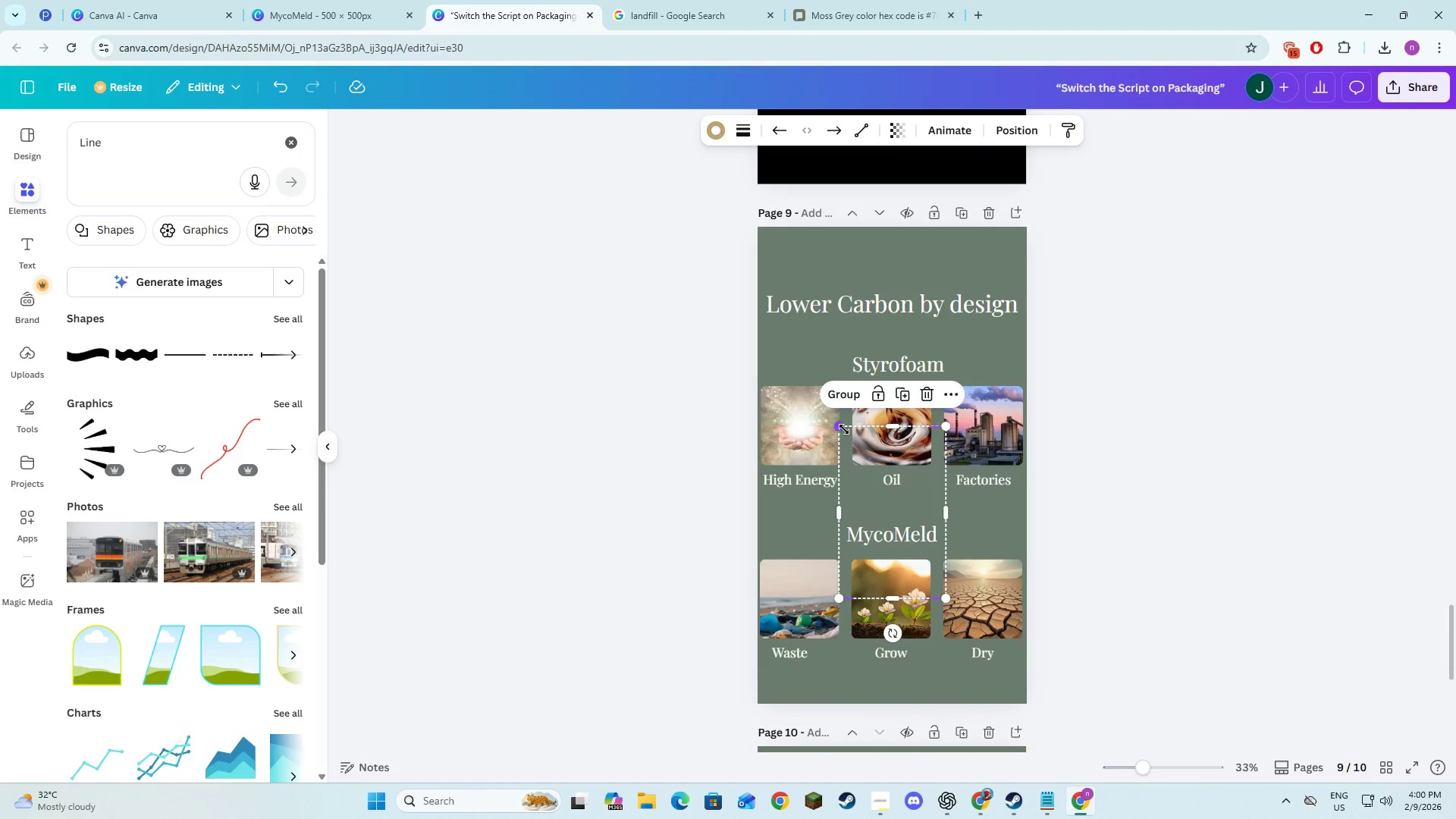 
key(Shift+ShiftLeft)
 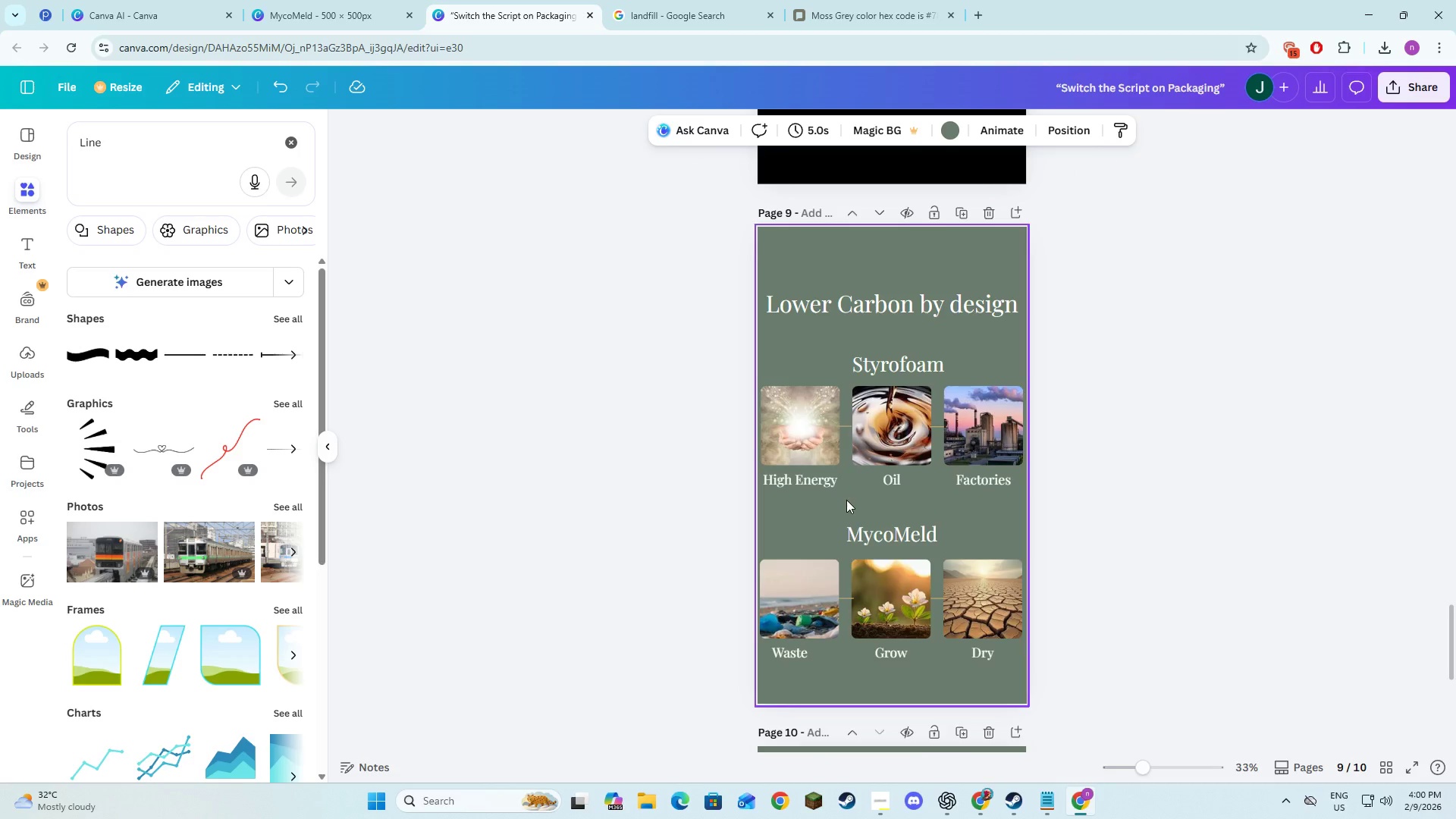 
wait(6.28)
 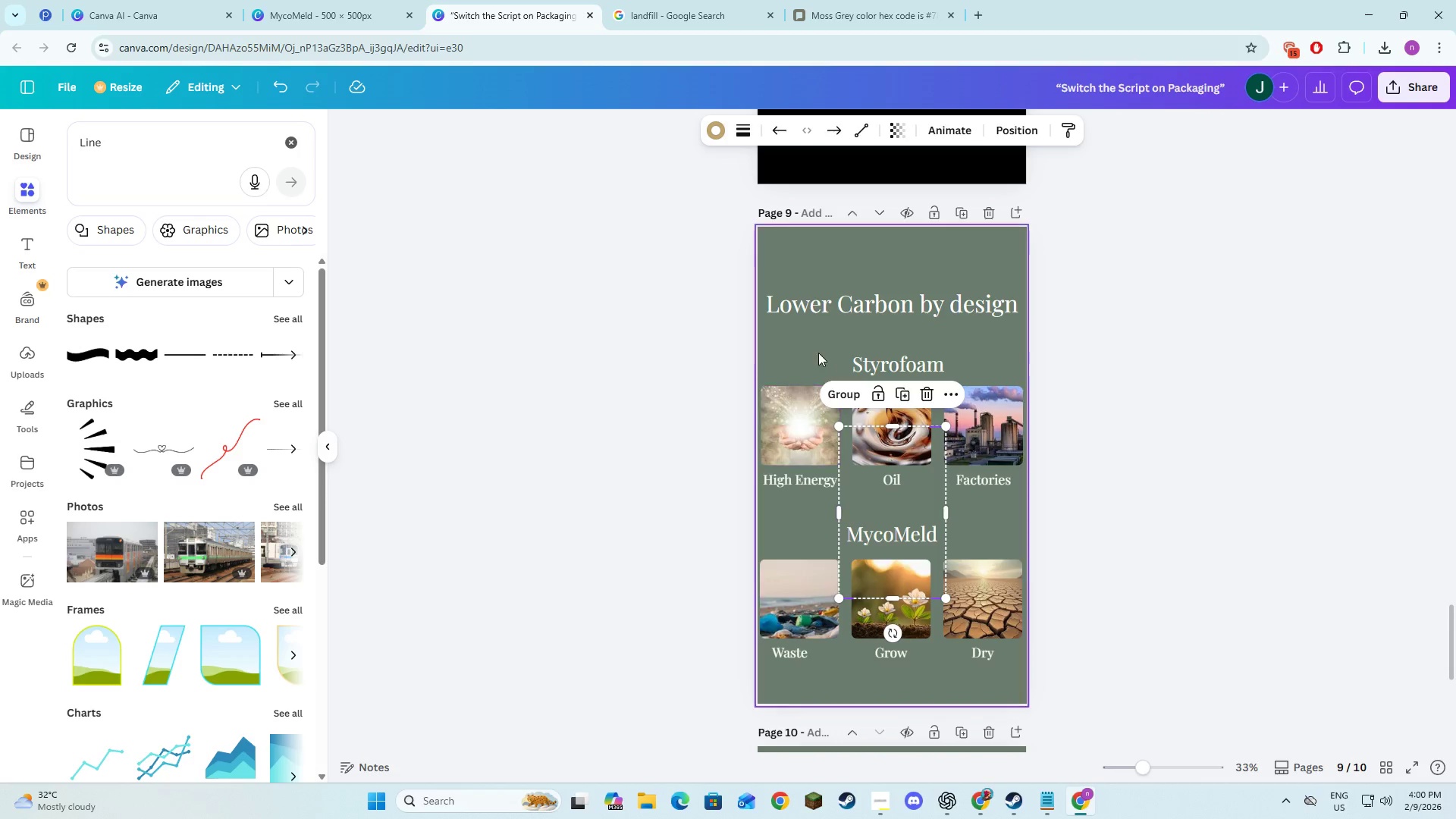 
left_click([1180, 557])
 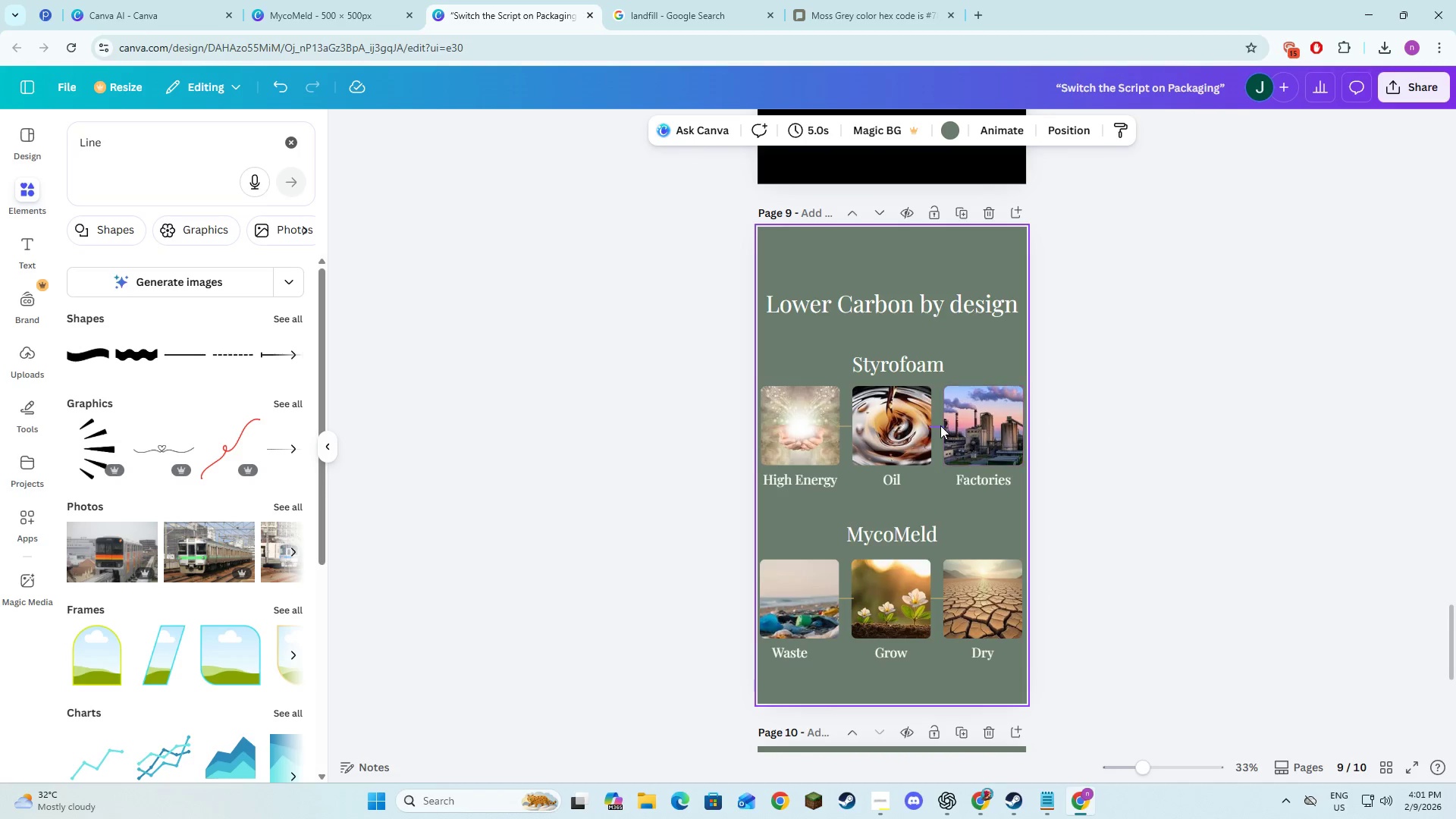 
left_click([940, 425])
 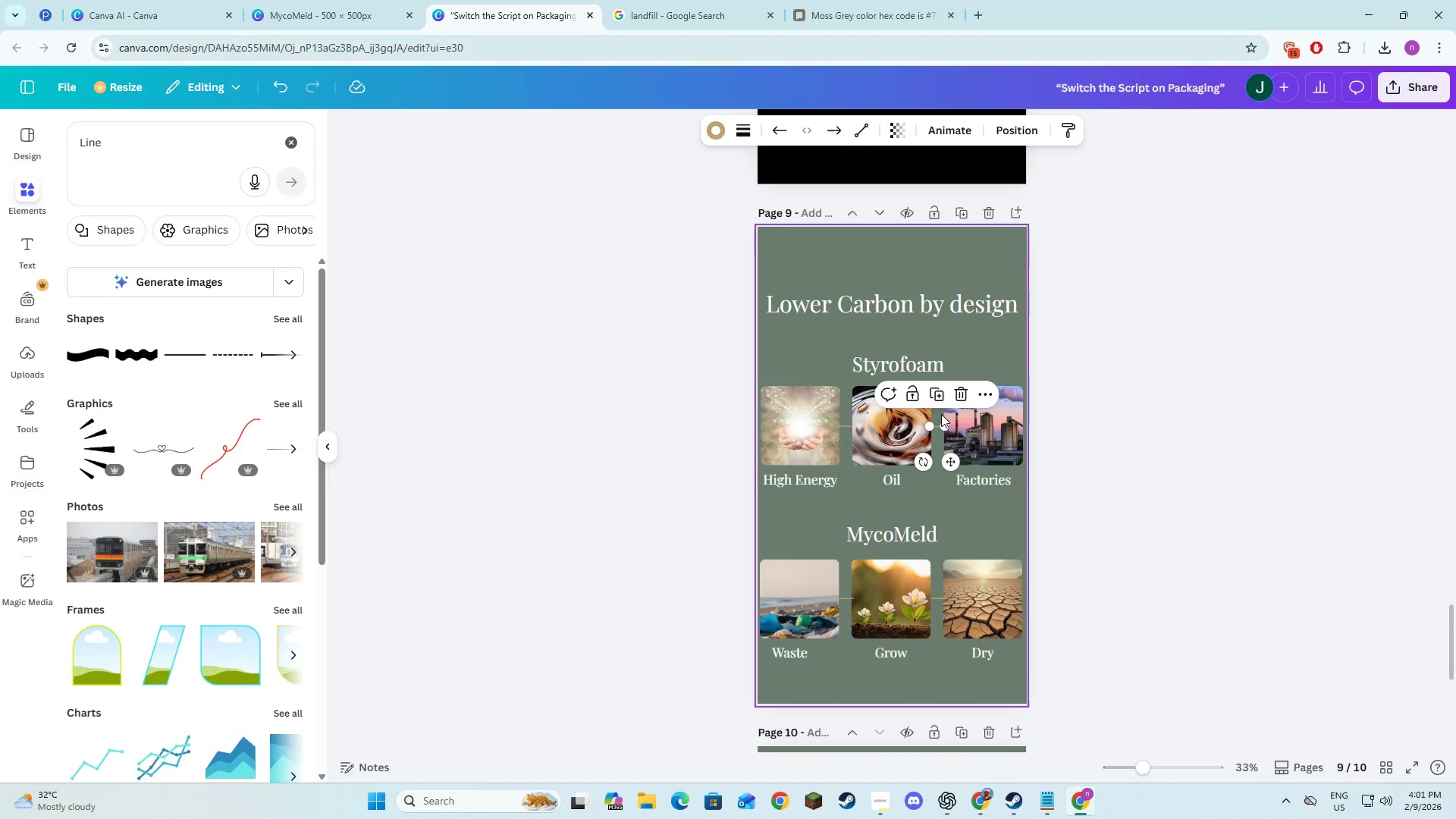 
left_click([985, 397])
 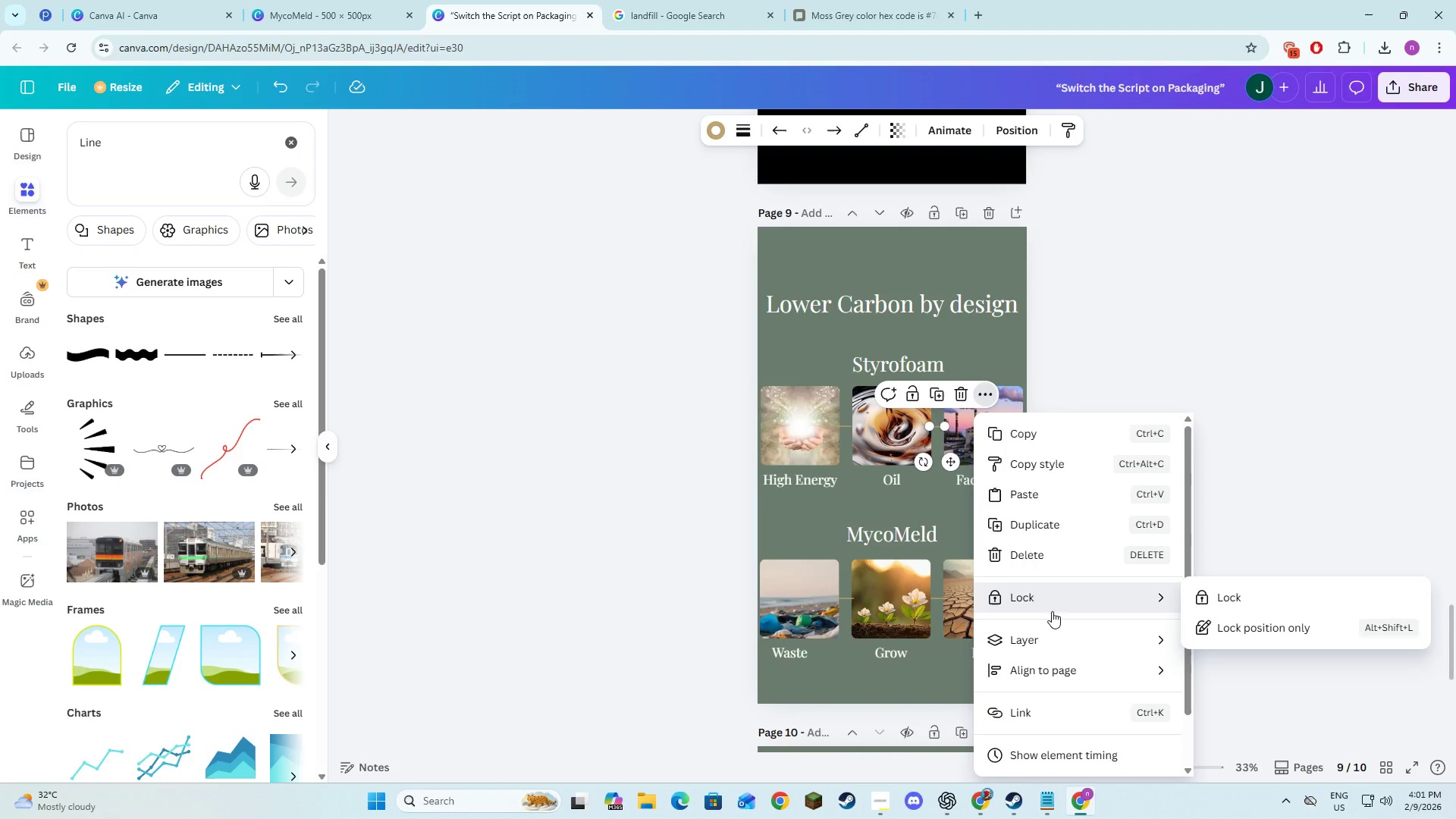 
left_click([1059, 635])
 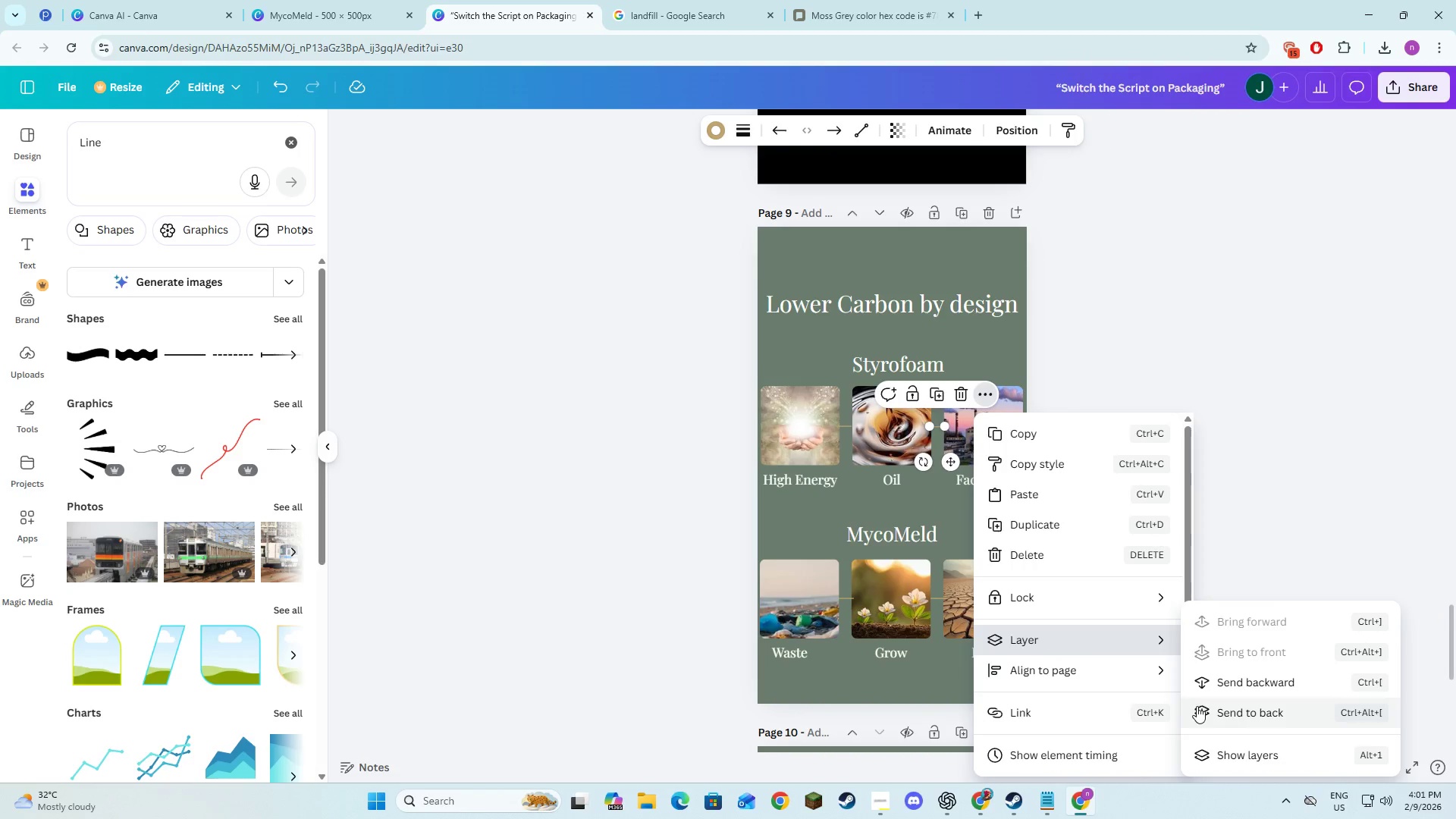 
left_click([1207, 686])
 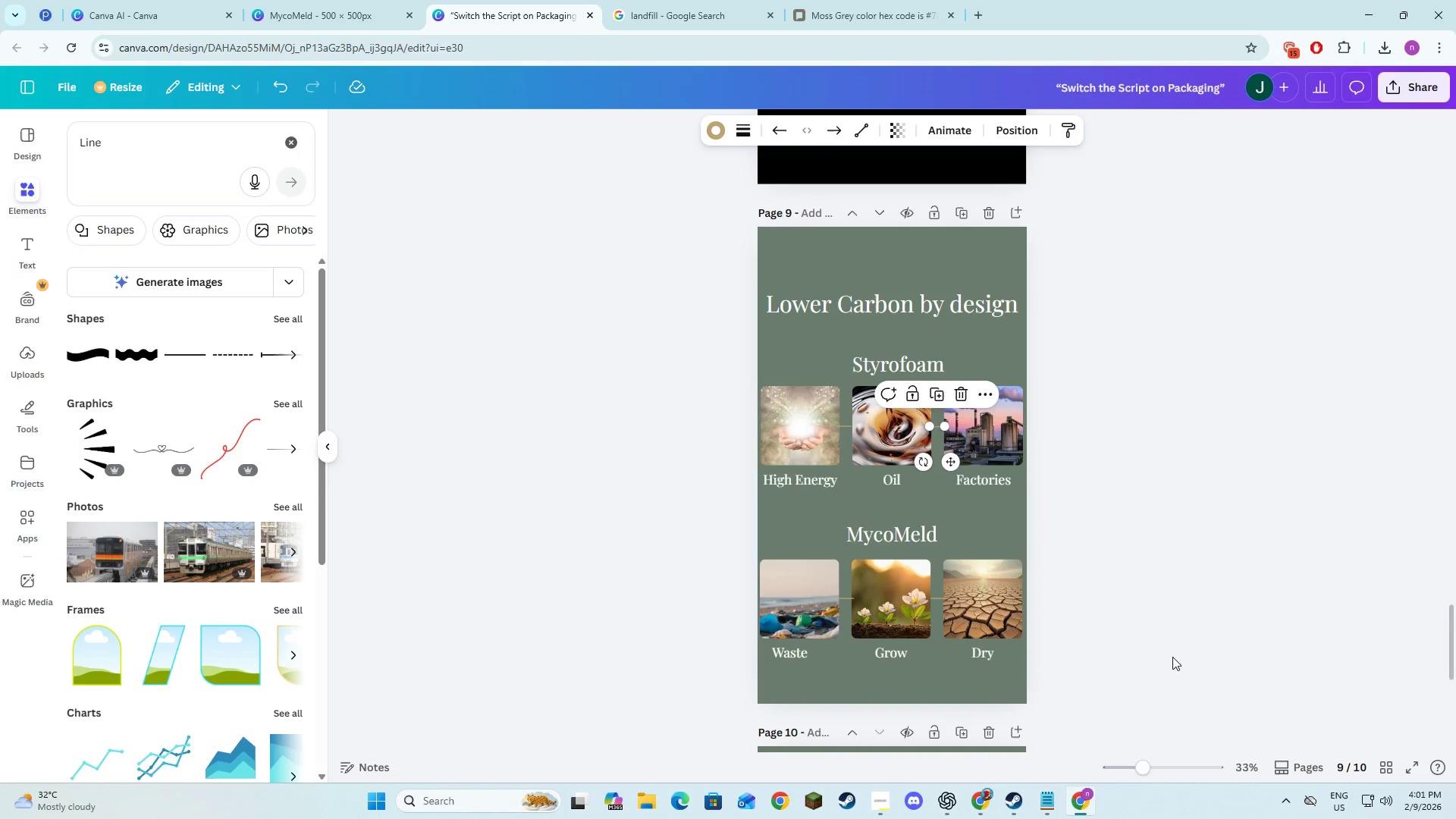 
left_click([1146, 617])
 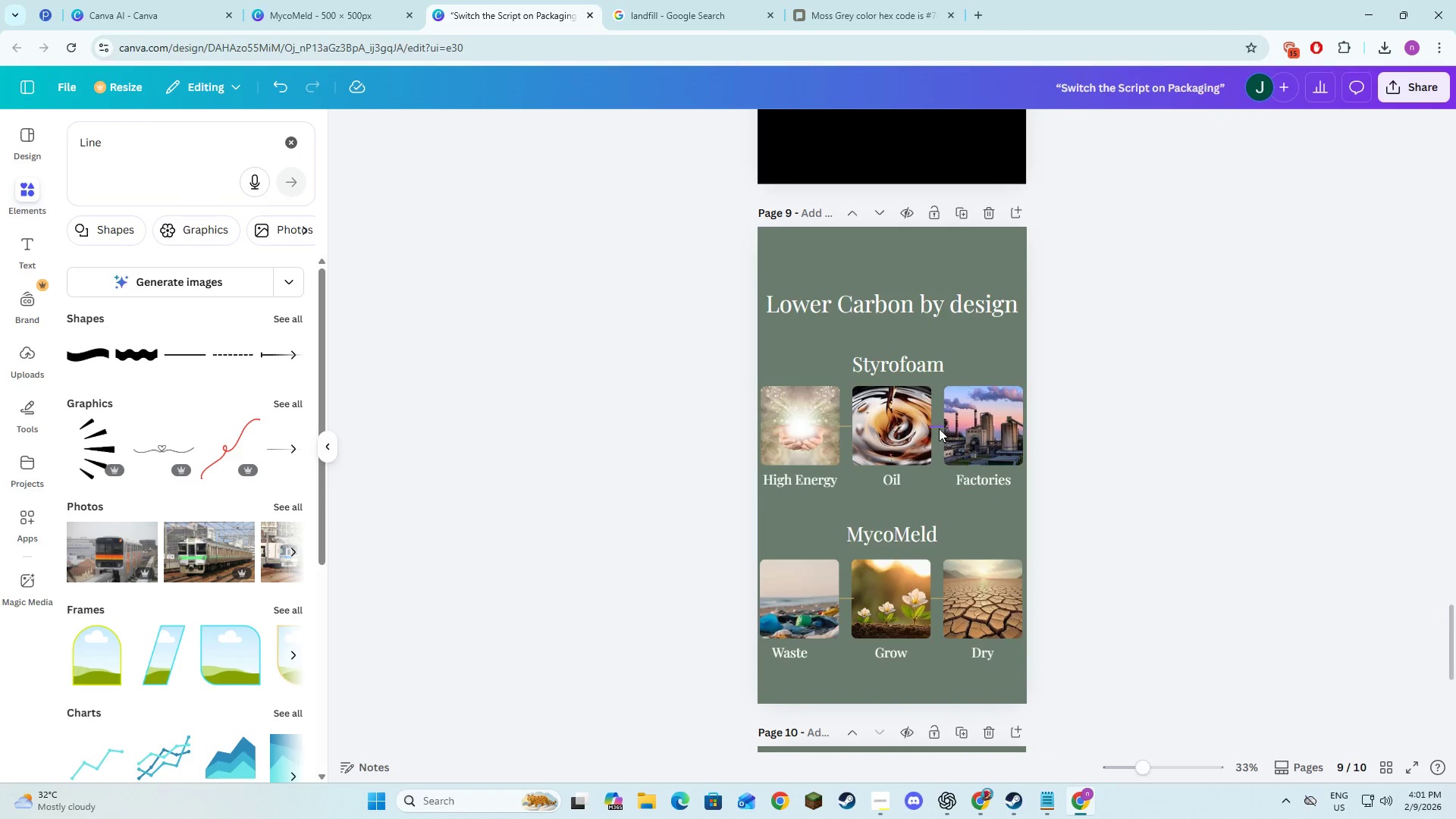 
left_click([938, 426])
 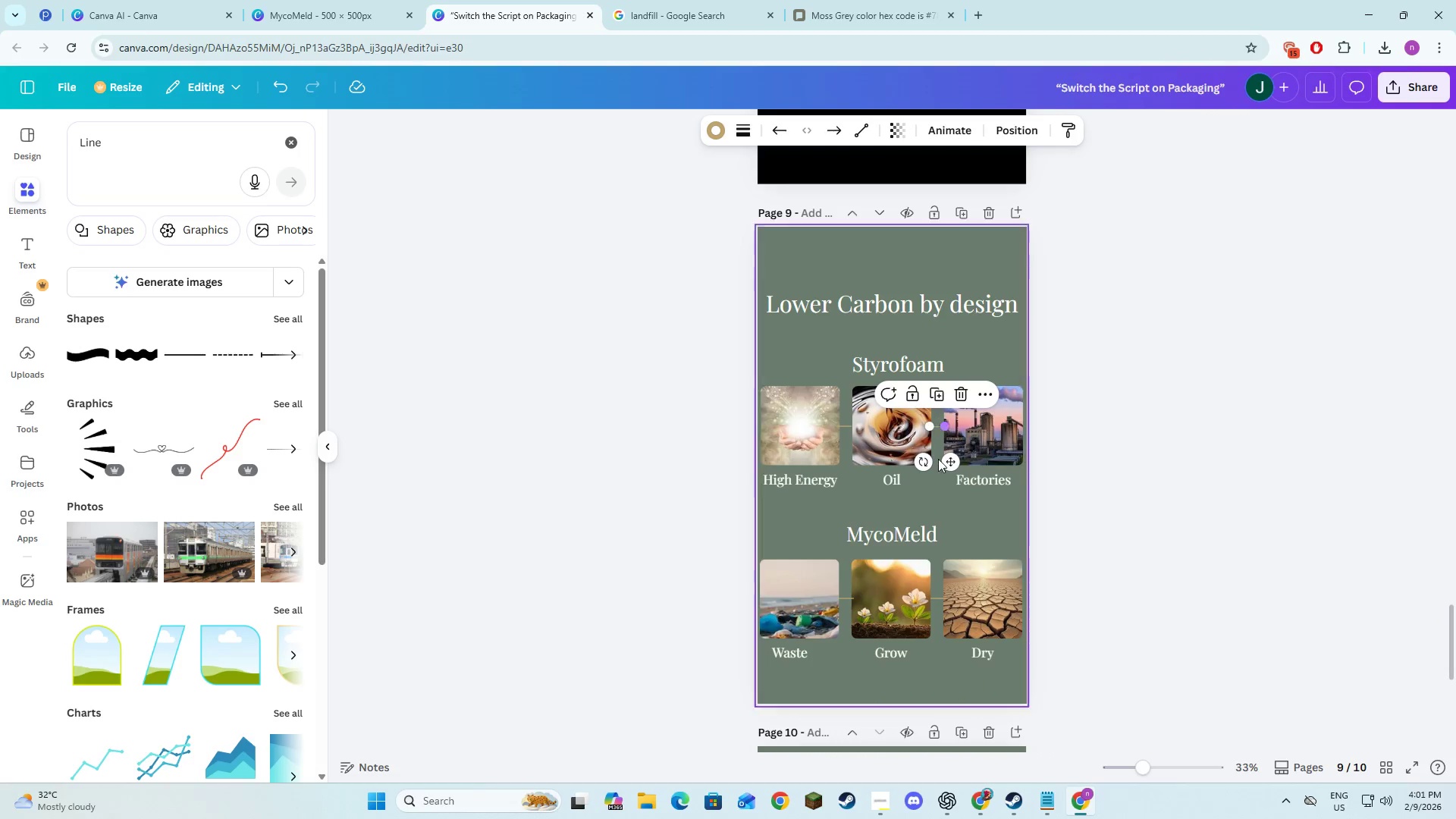 
hold_key(key=ShiftLeft, duration=1.5)
left_click([939, 595])
 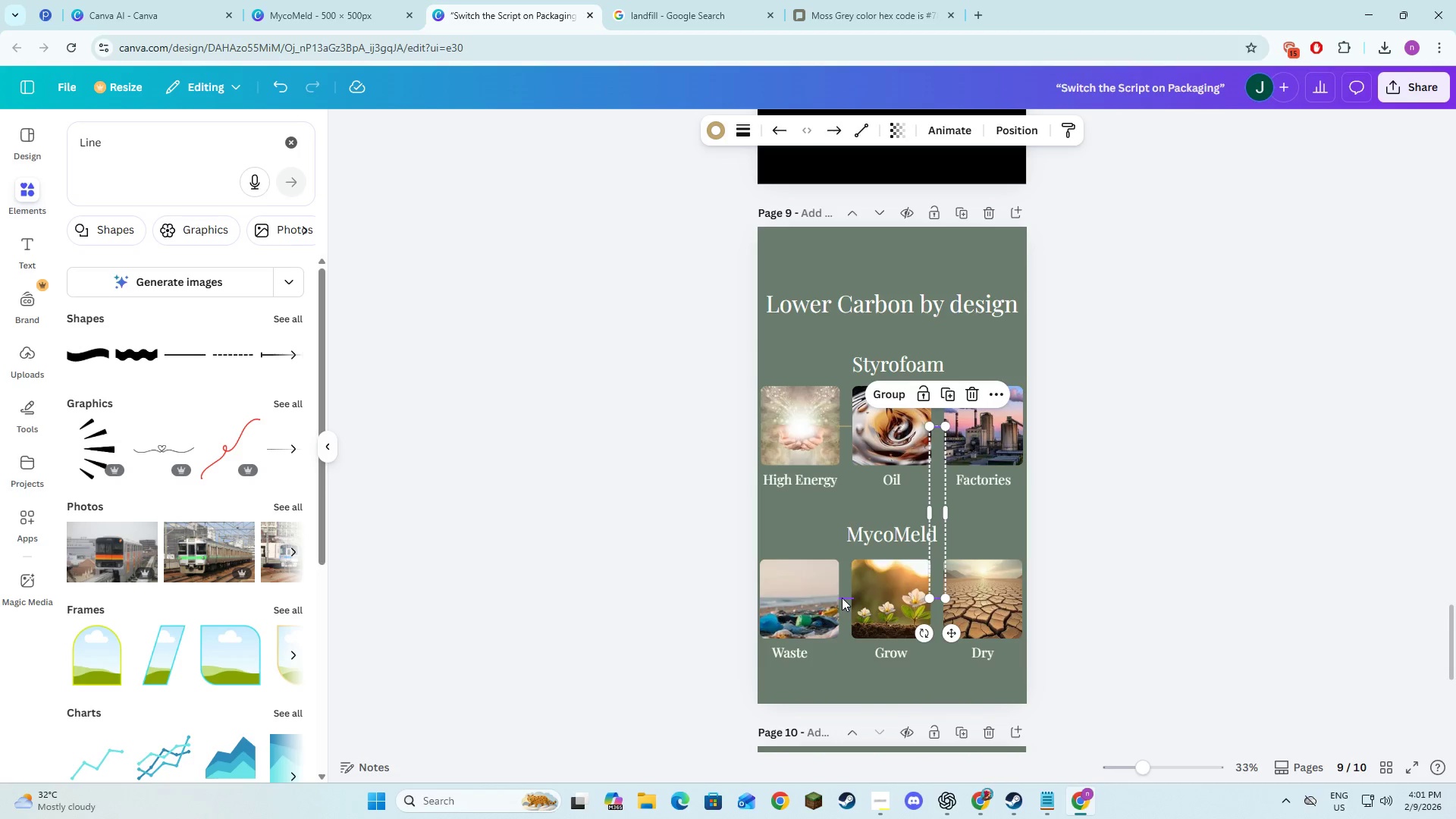 
hold_key(key=ShiftLeft, duration=0.66)
left_click([842, 598])
 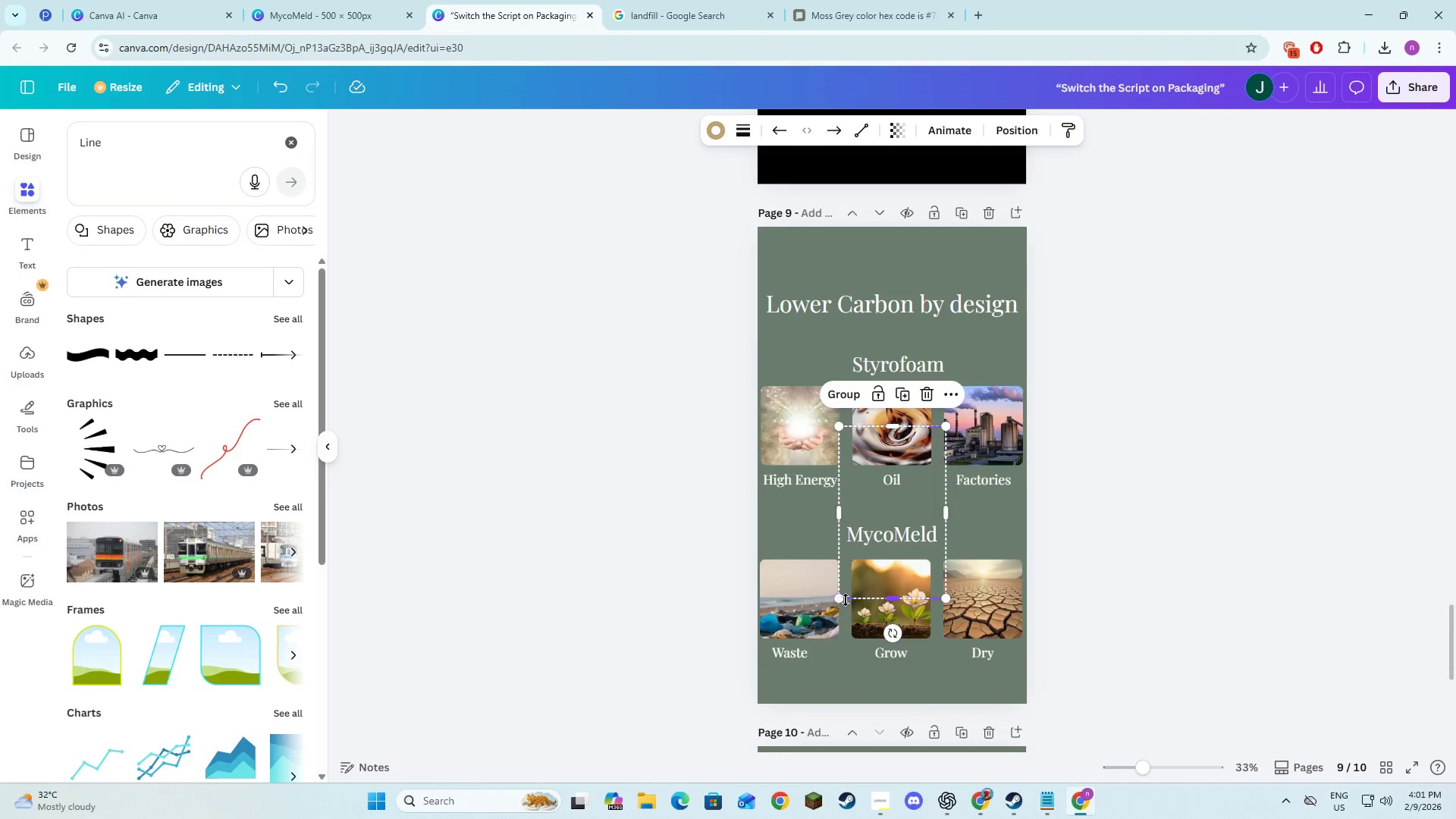 
right_click([846, 600])
 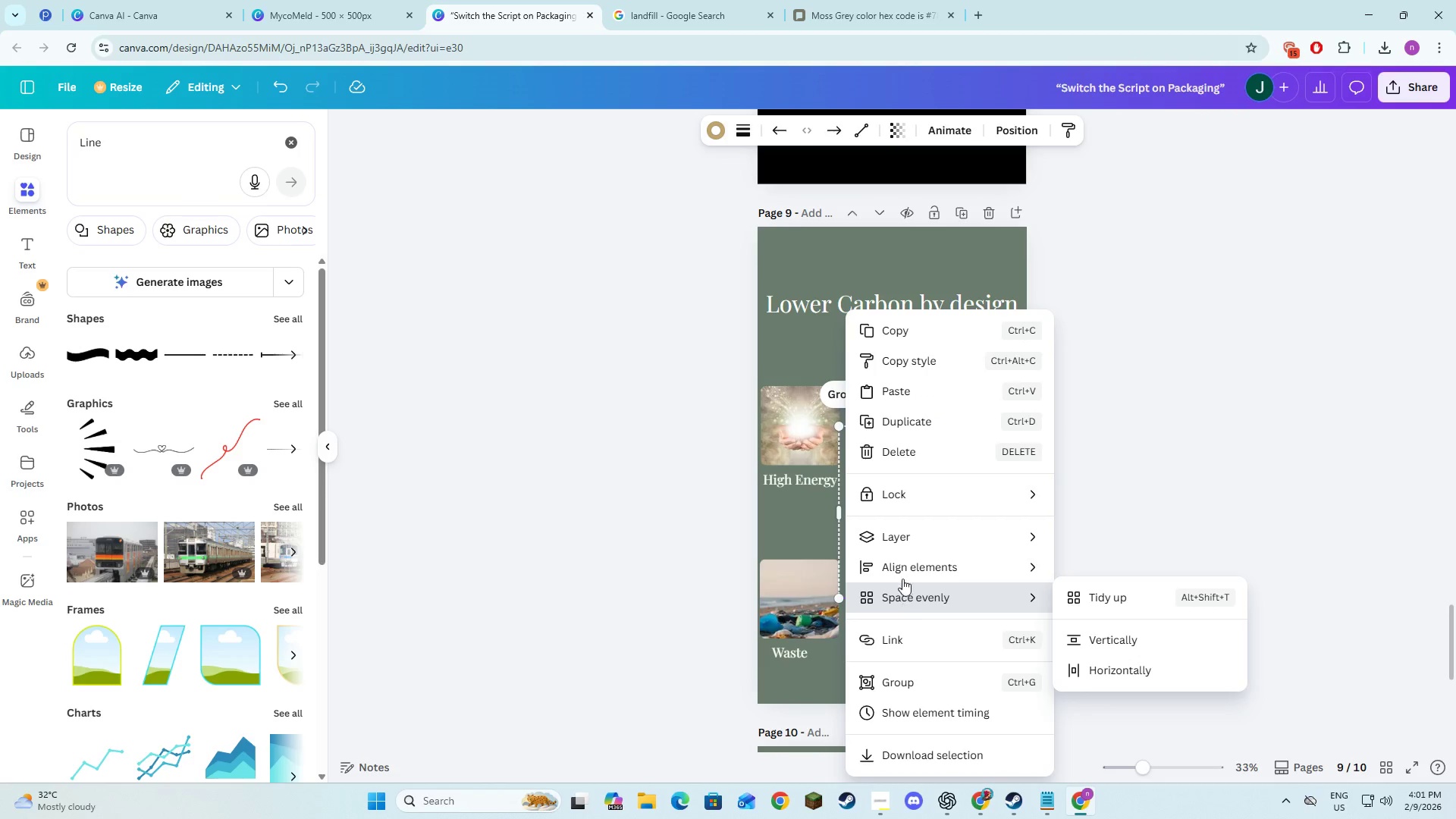 
left_click([904, 542])
 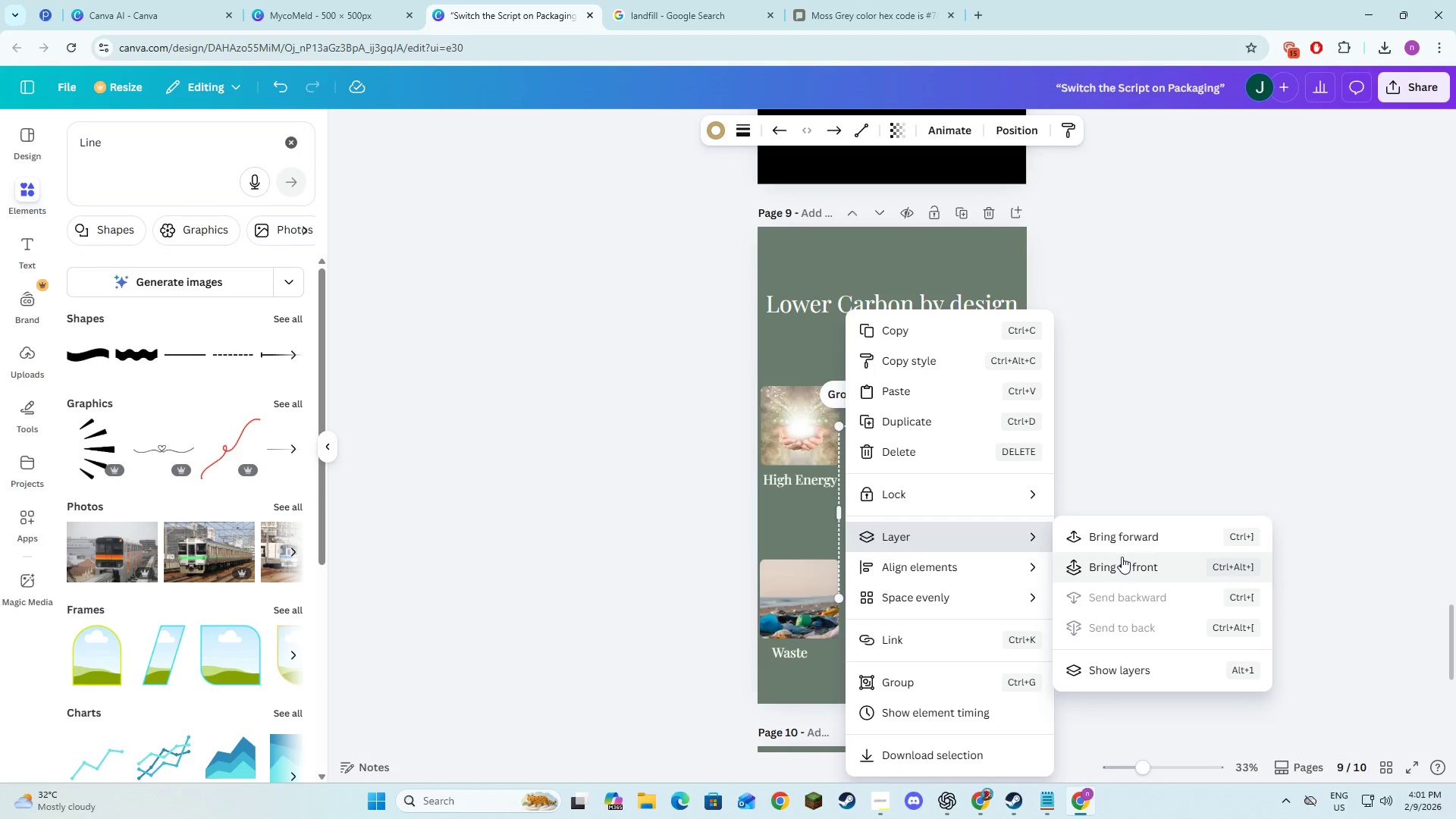 
left_click([1142, 479])
 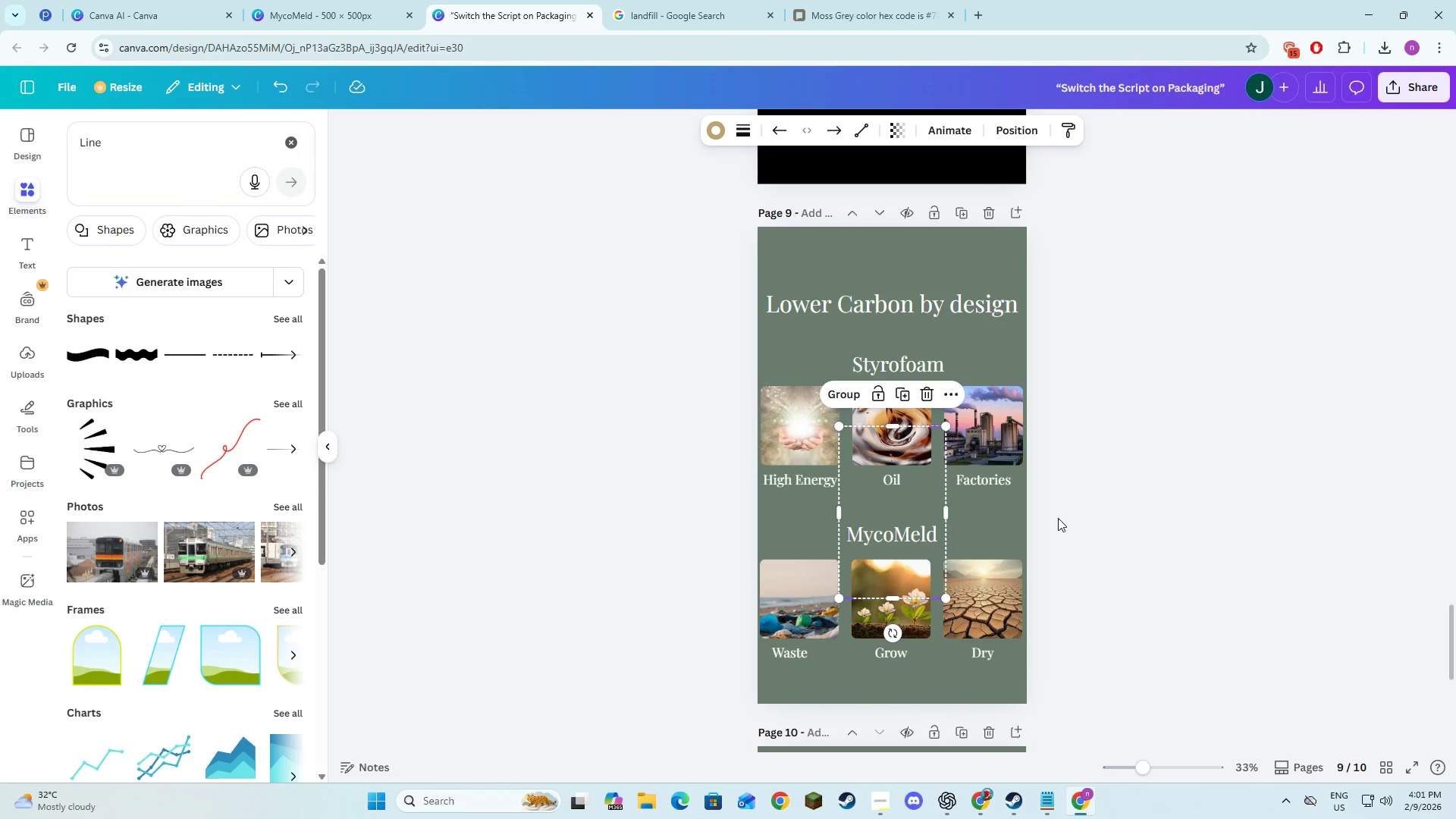 
double_click([1109, 518])
 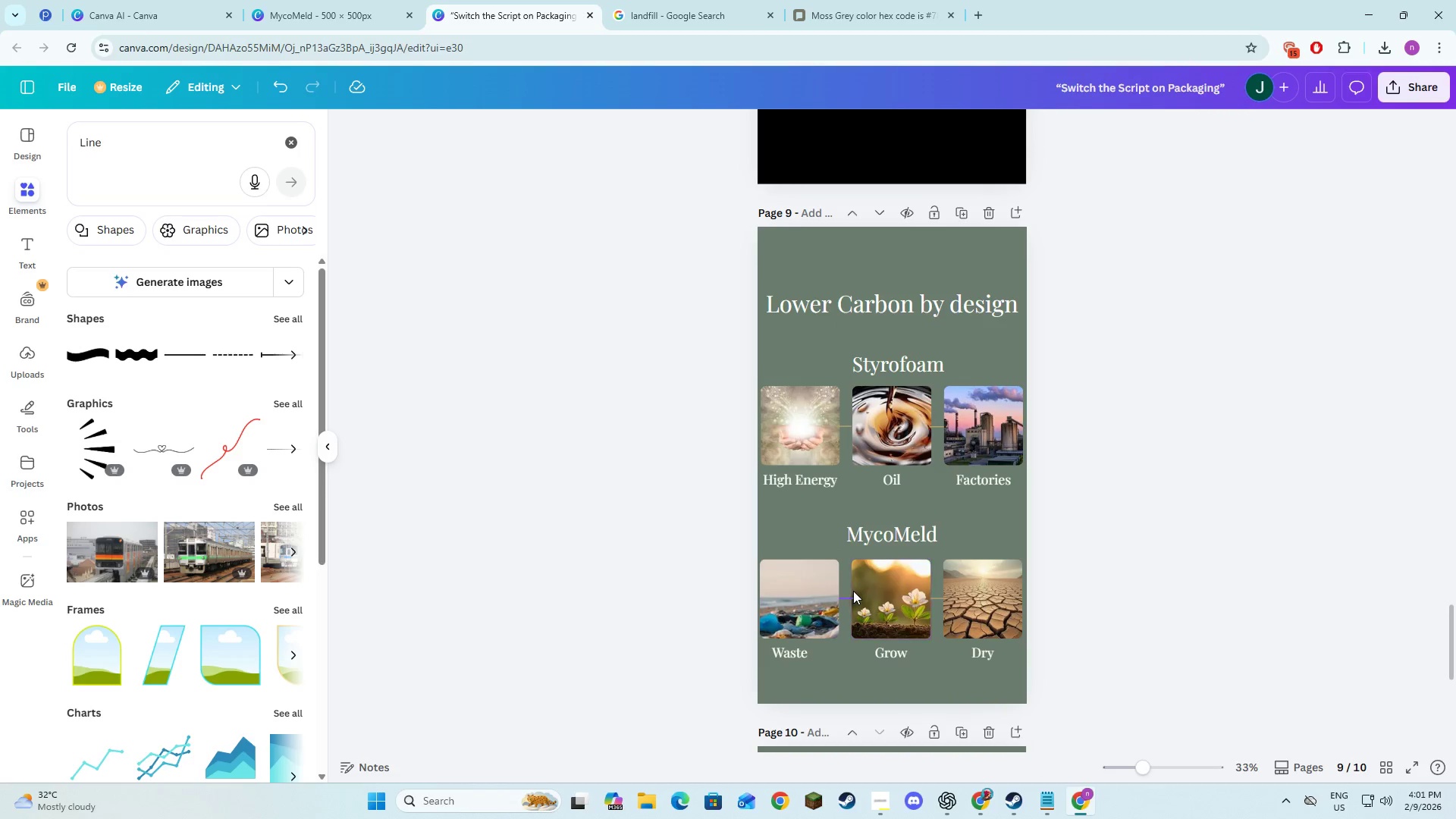 
left_click([846, 597])
 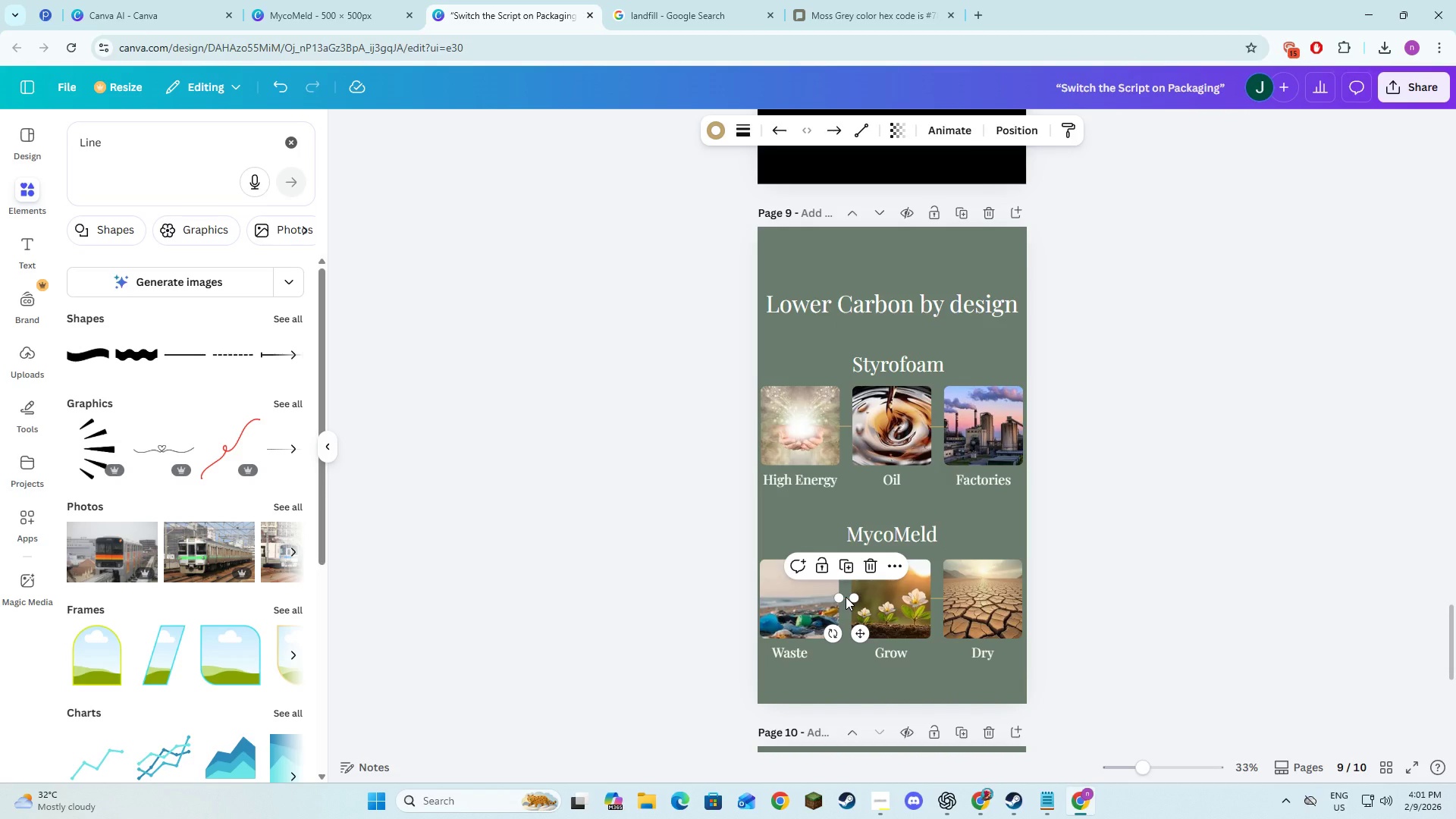 
right_click([846, 597])
 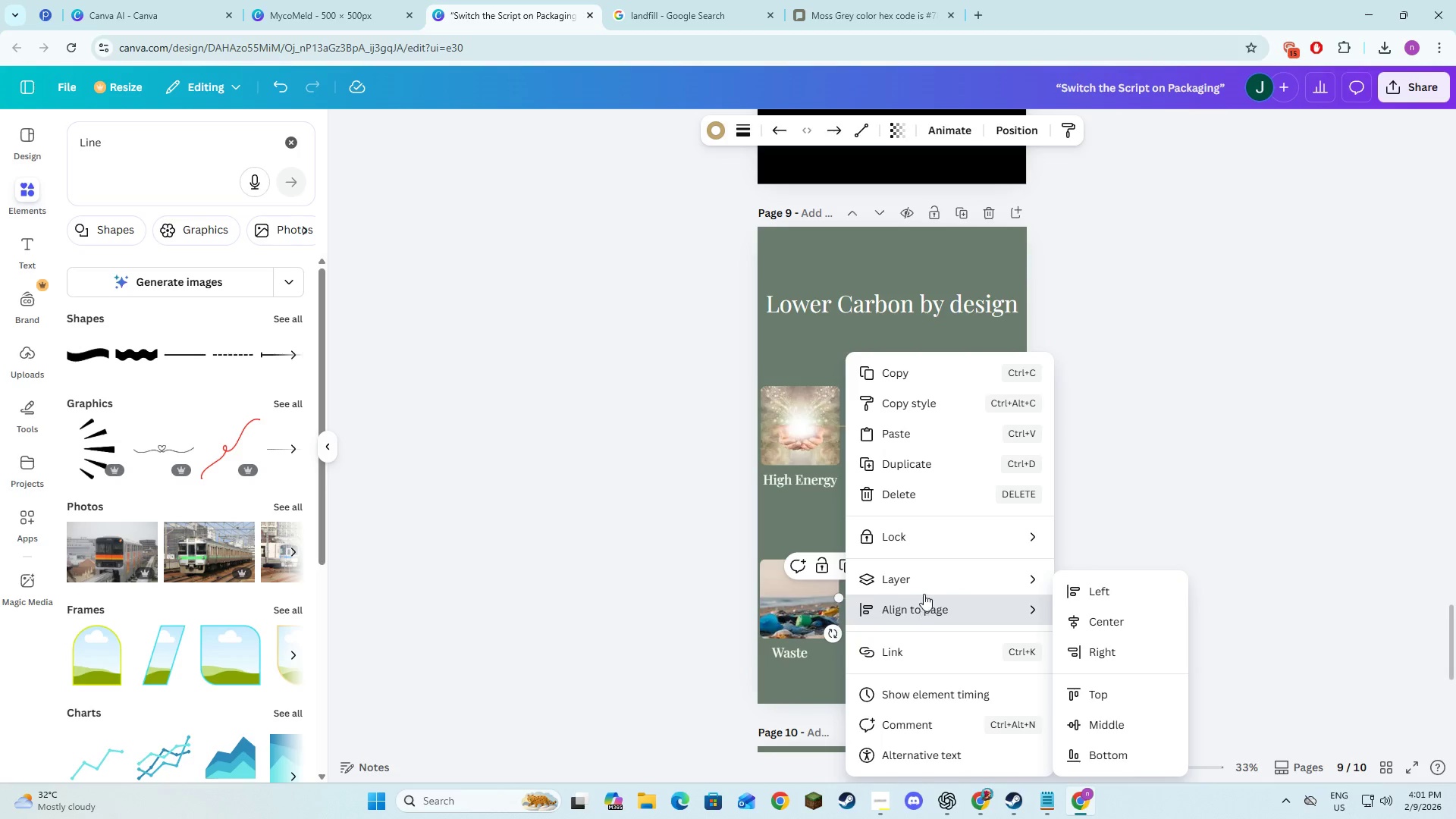 
left_click([924, 585])
 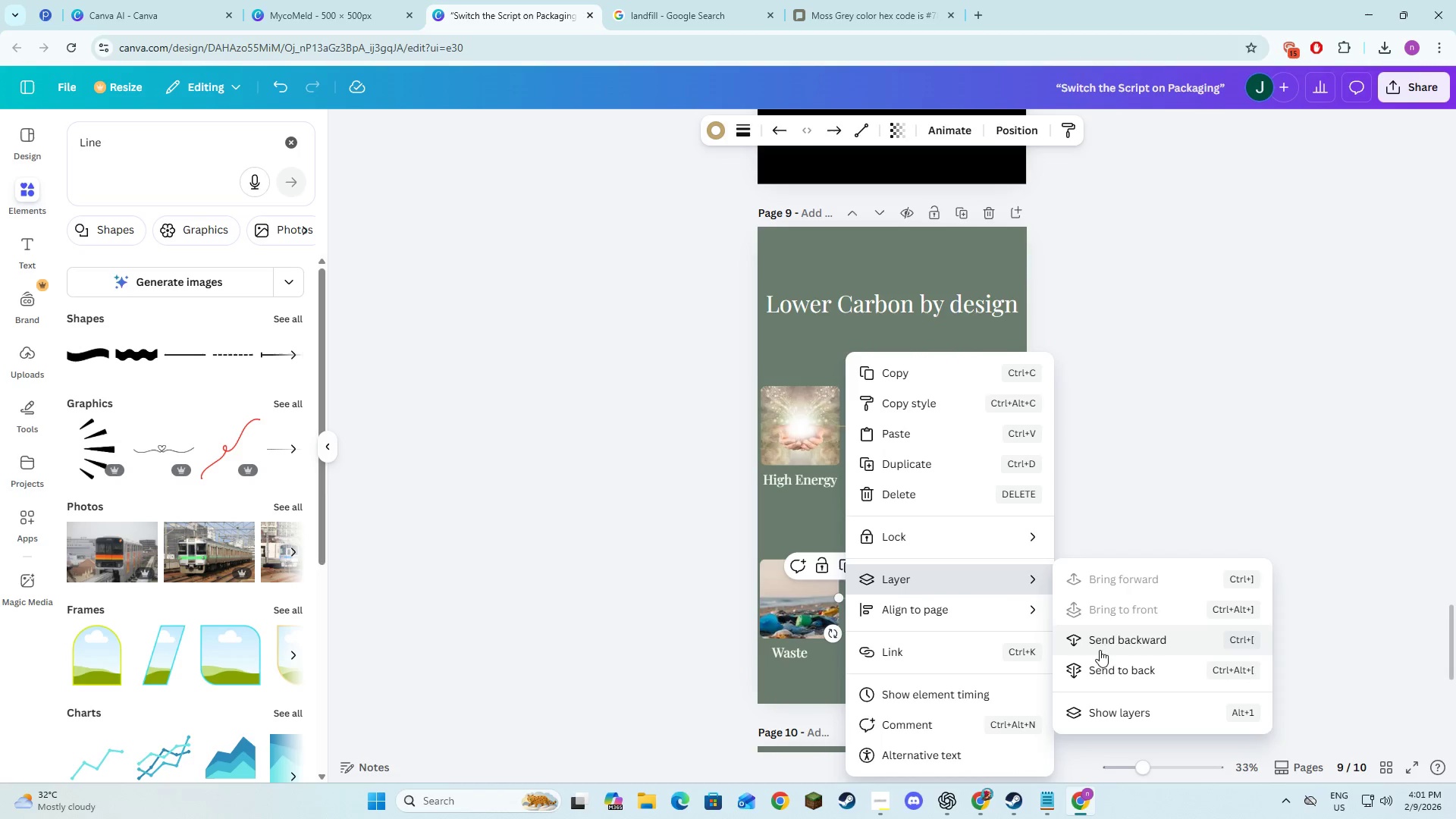 
left_click([1103, 667])
 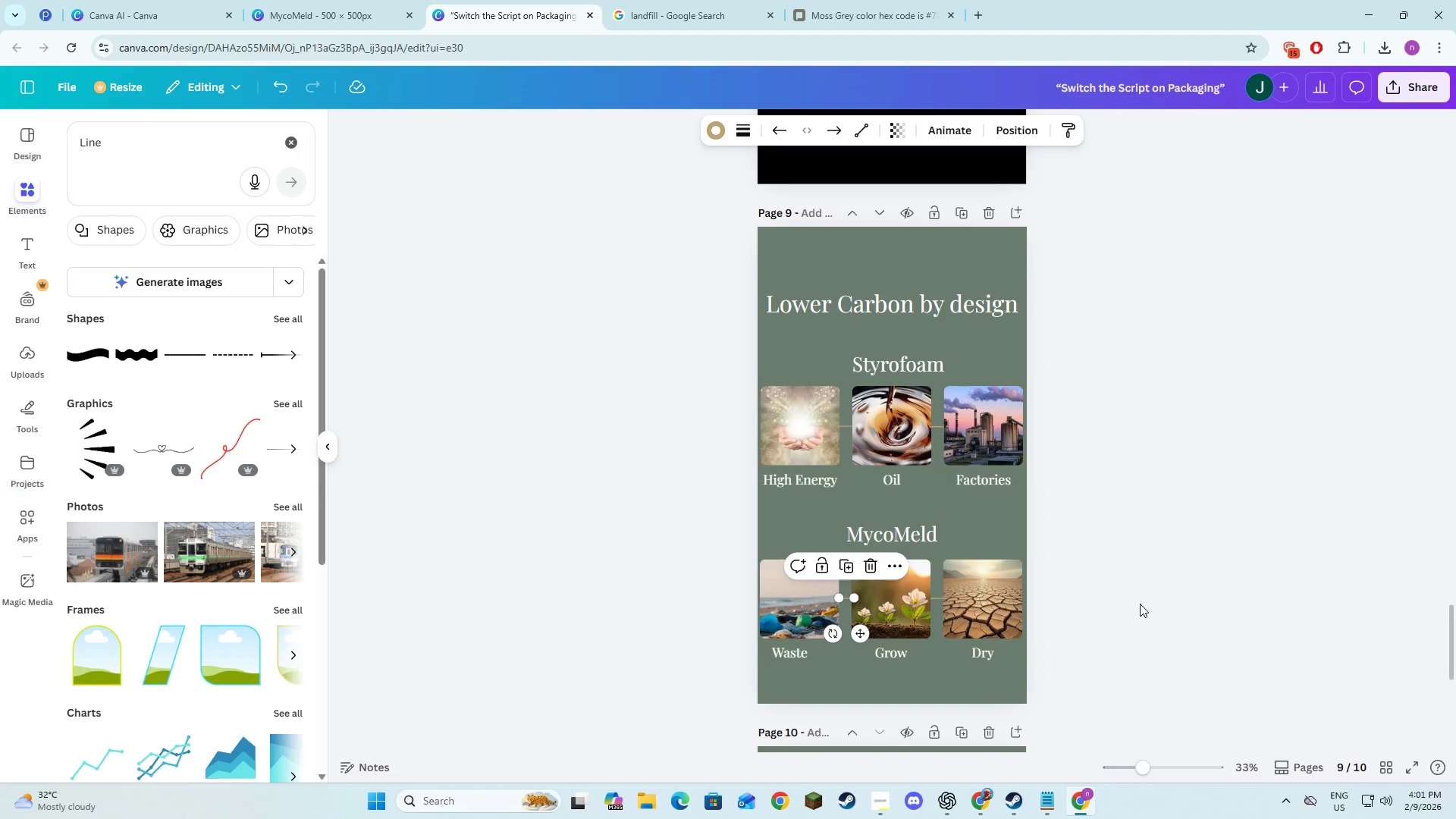 
left_click([1140, 604])
 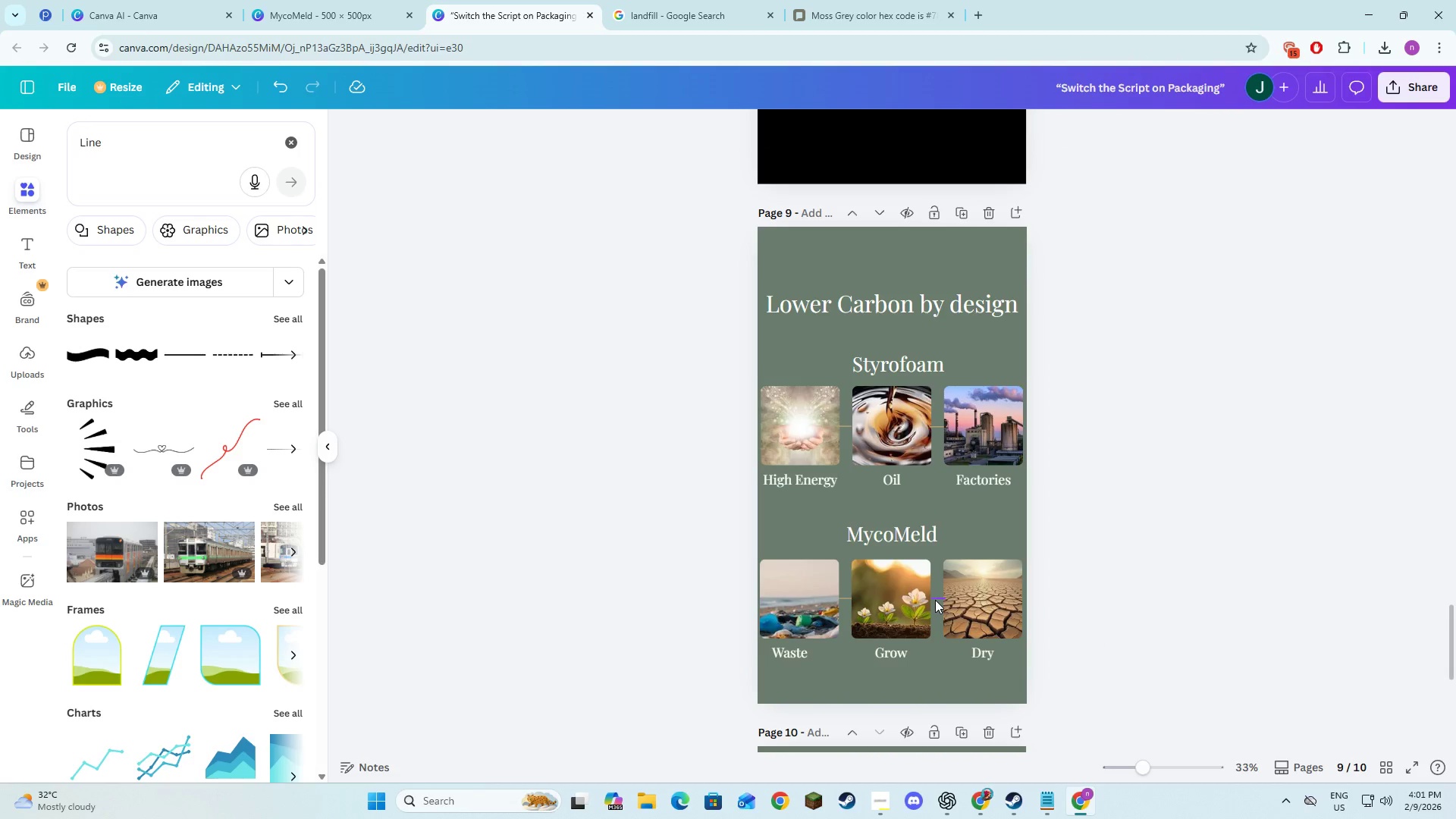 
left_click([934, 600])
 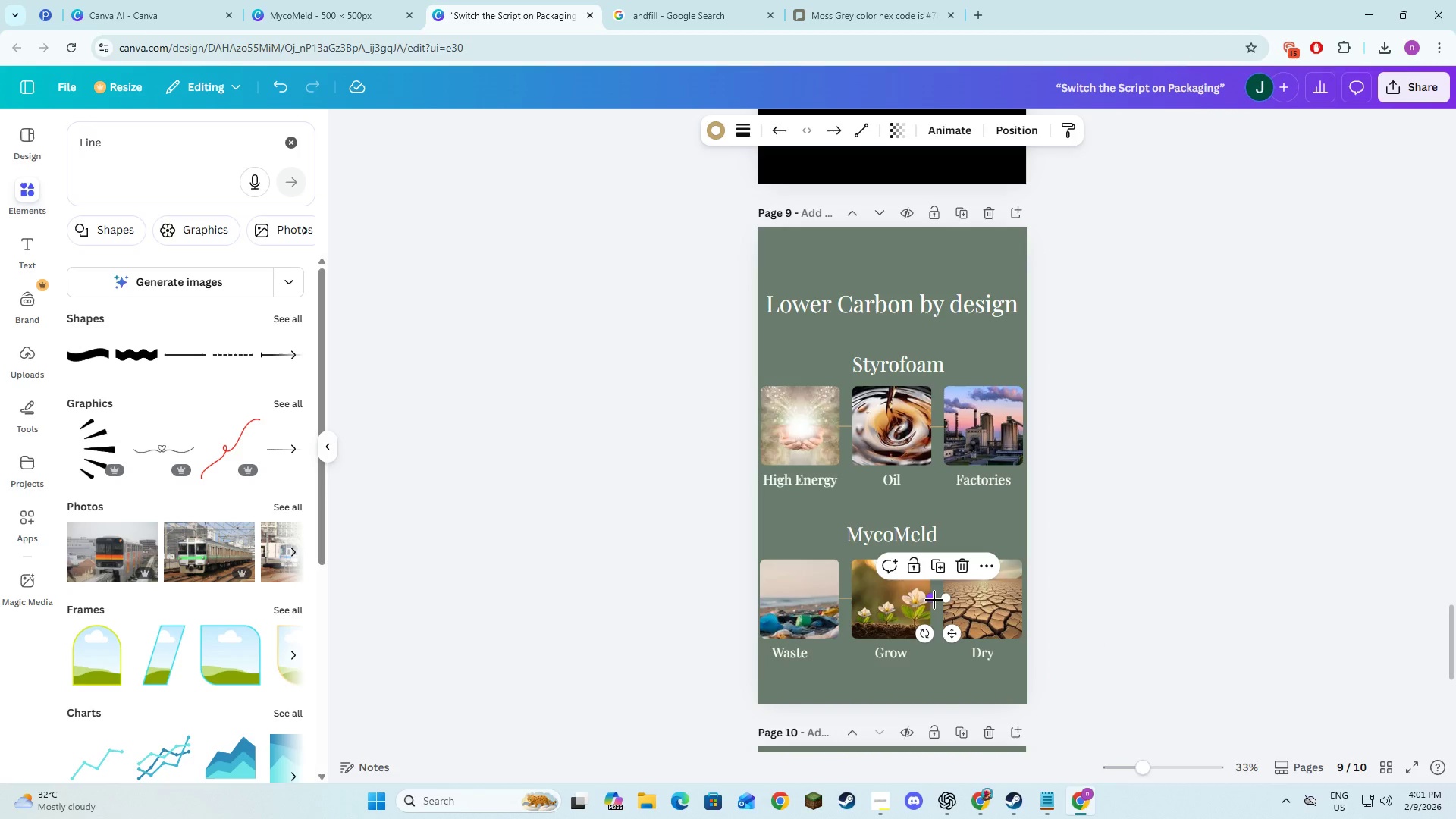 
right_click([934, 600])
 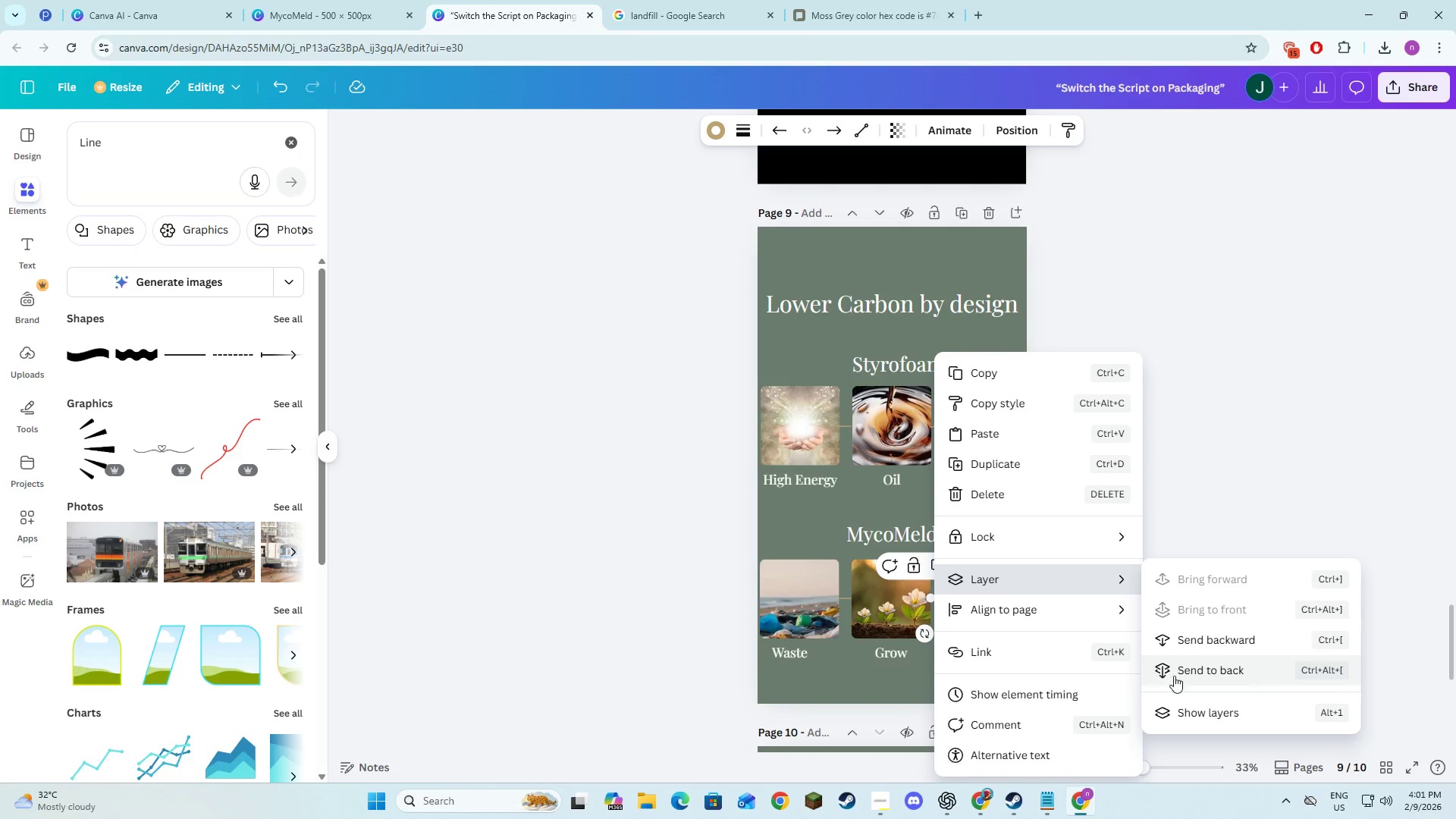 
double_click([1232, 603])
 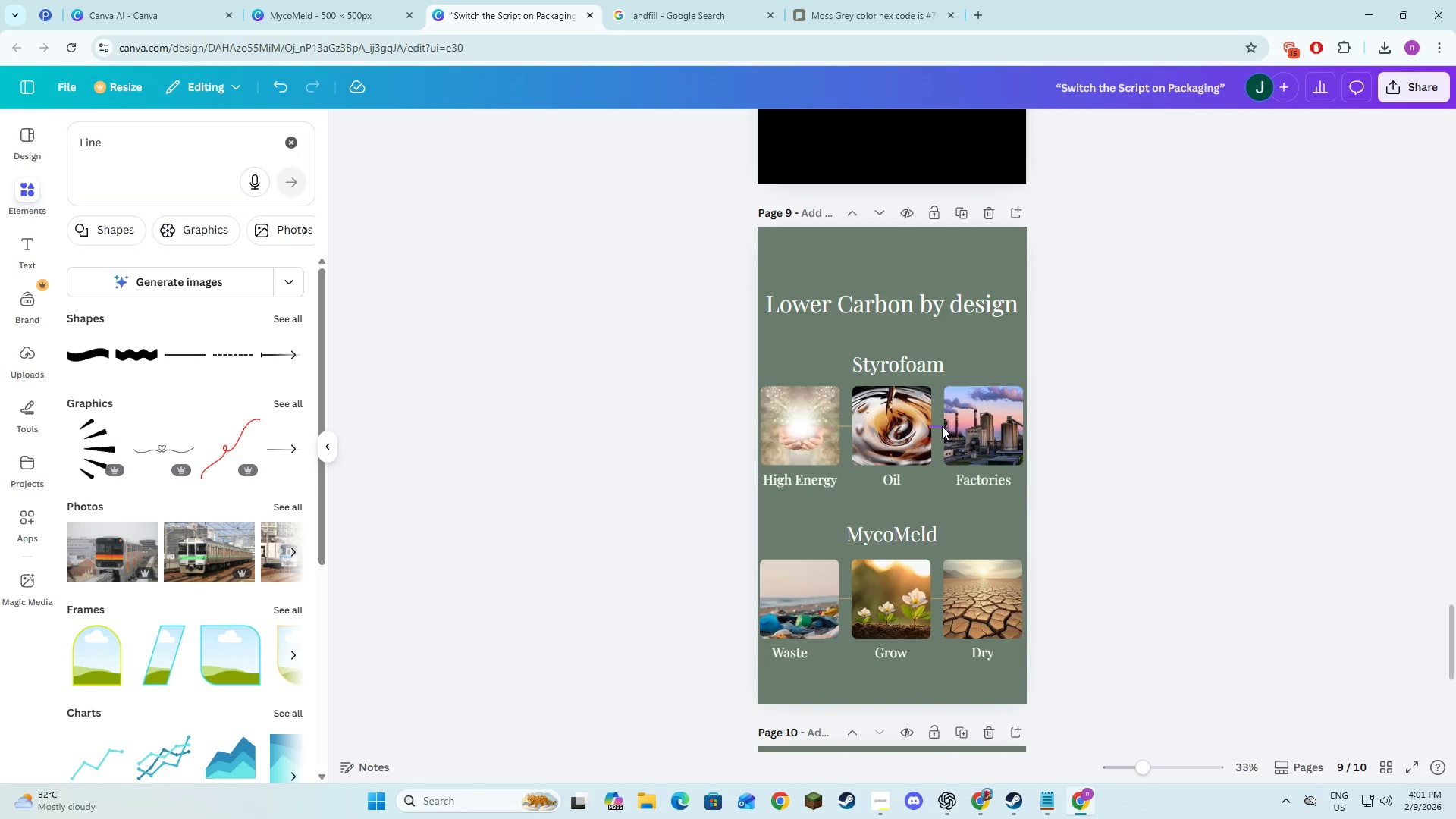 
left_click([941, 426])
 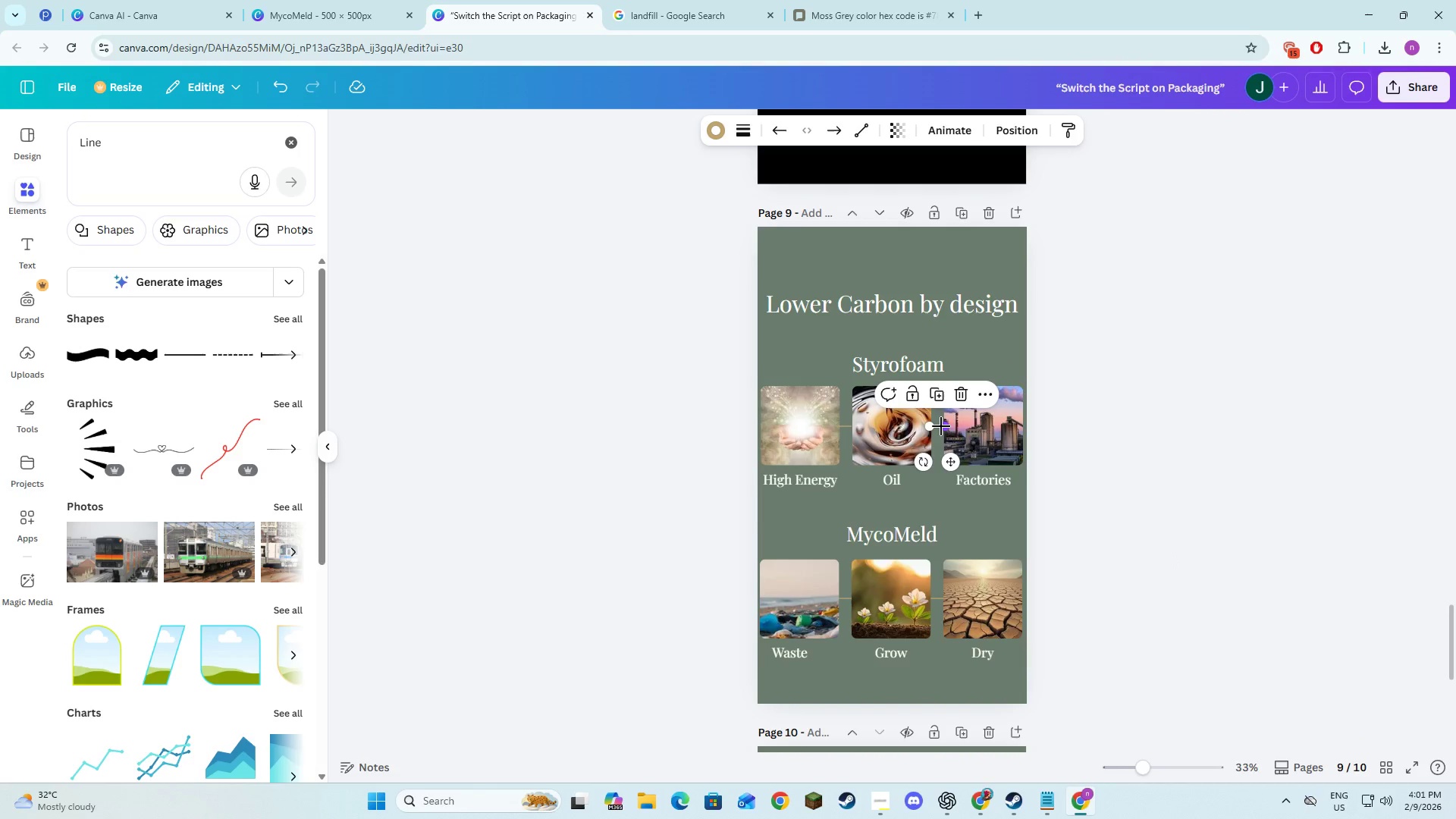 
right_click([941, 426])
 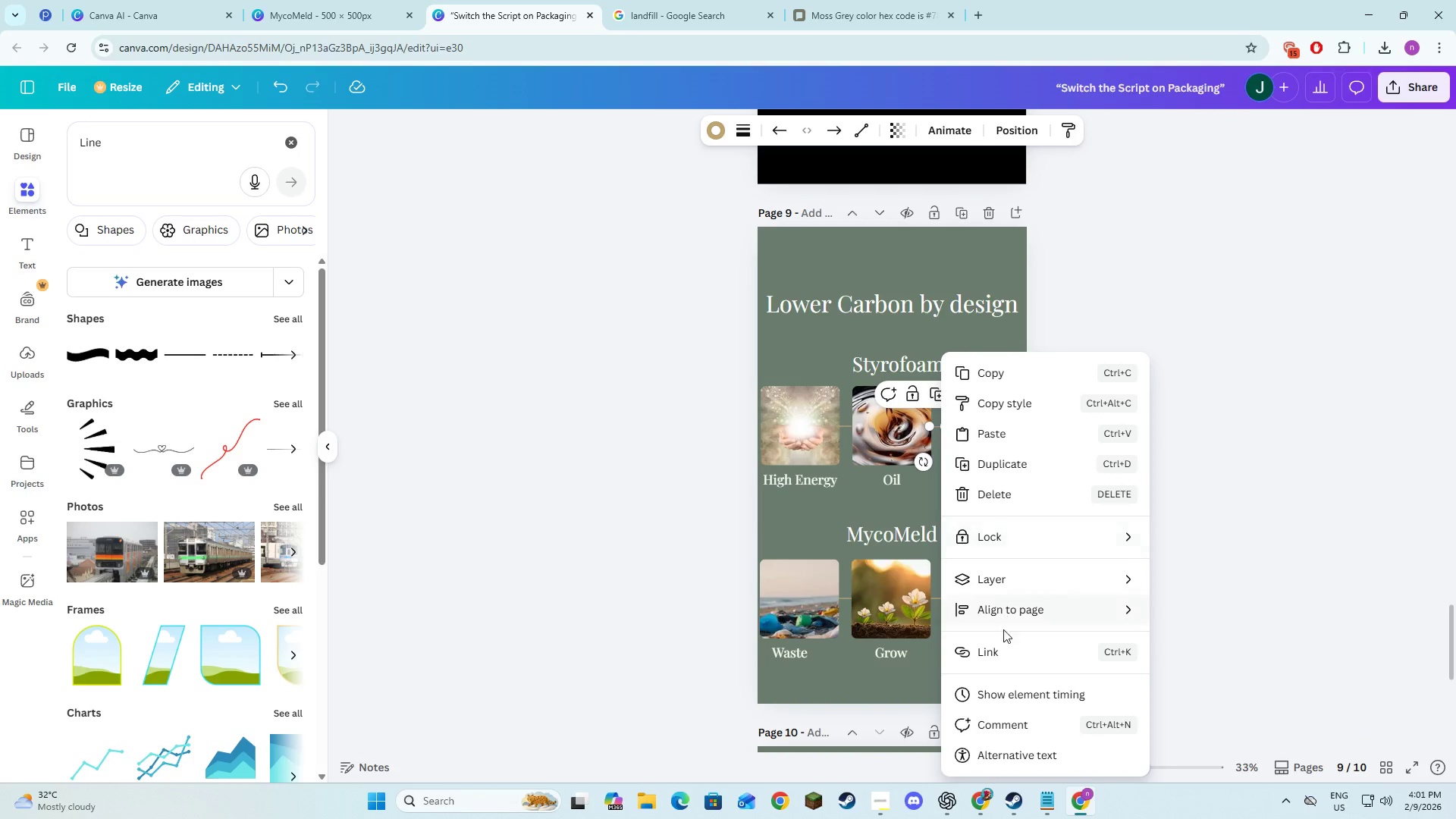 
left_click([990, 580])
 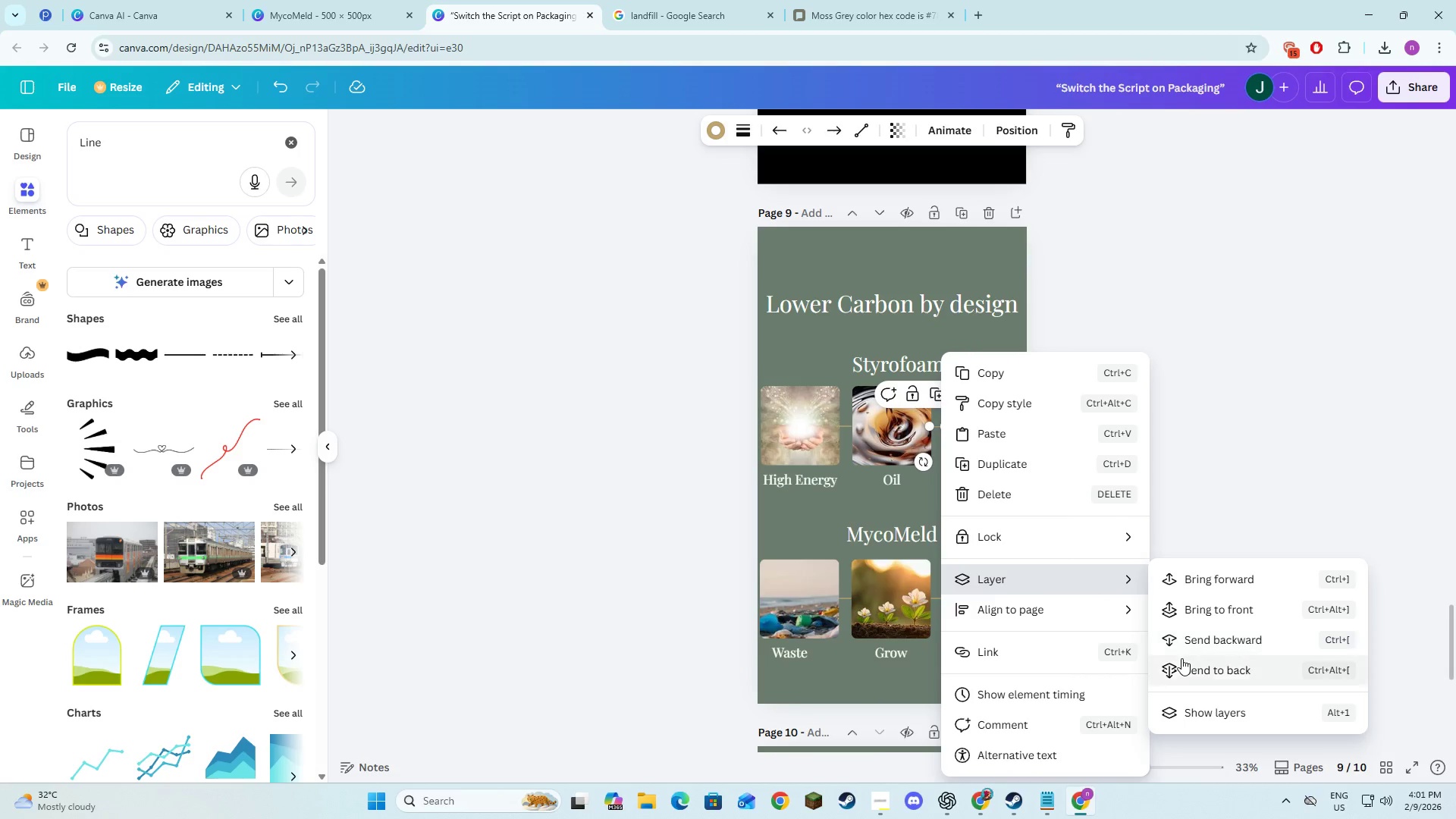 
left_click([1180, 670])
 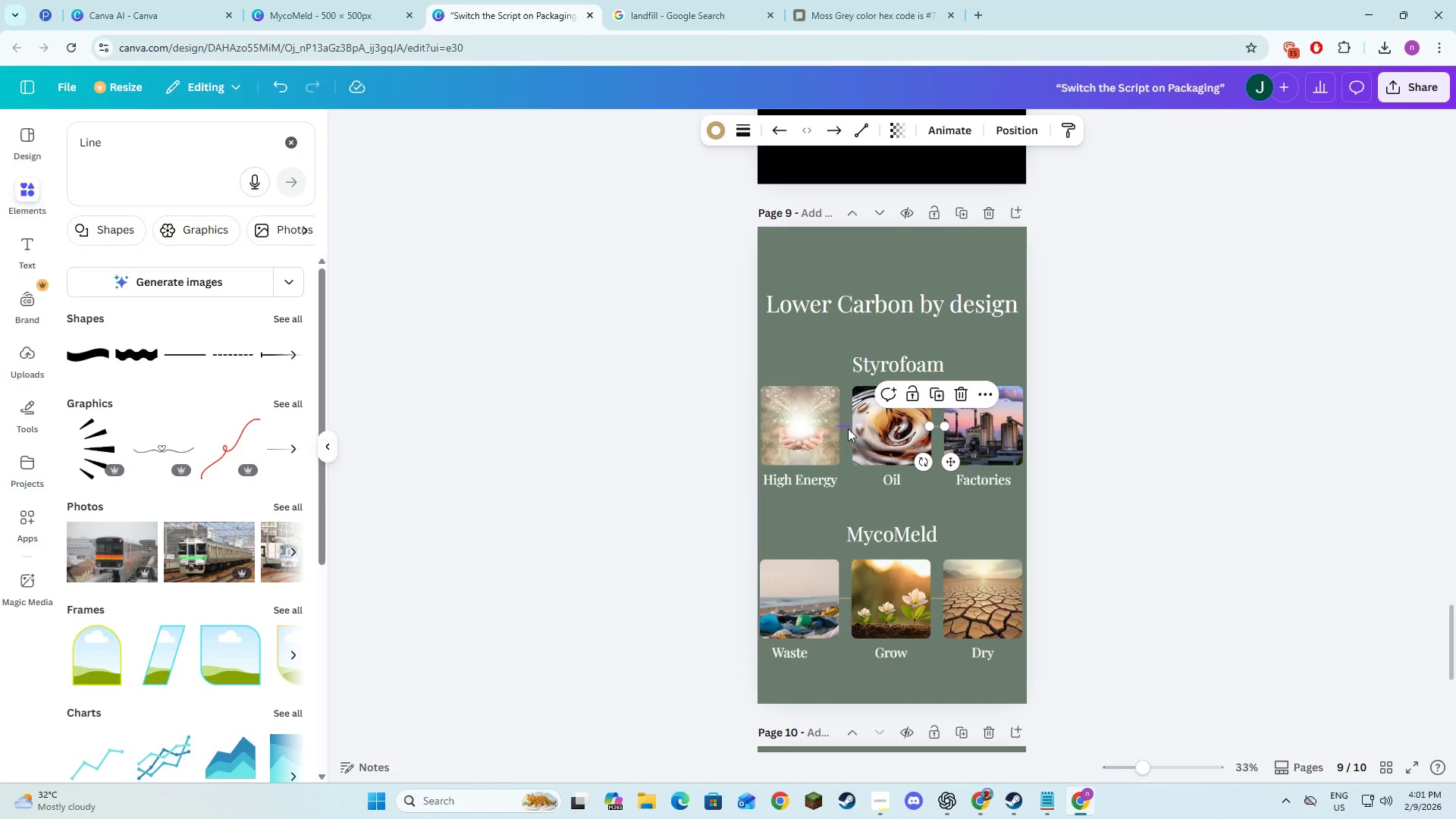 
left_click([848, 425])
 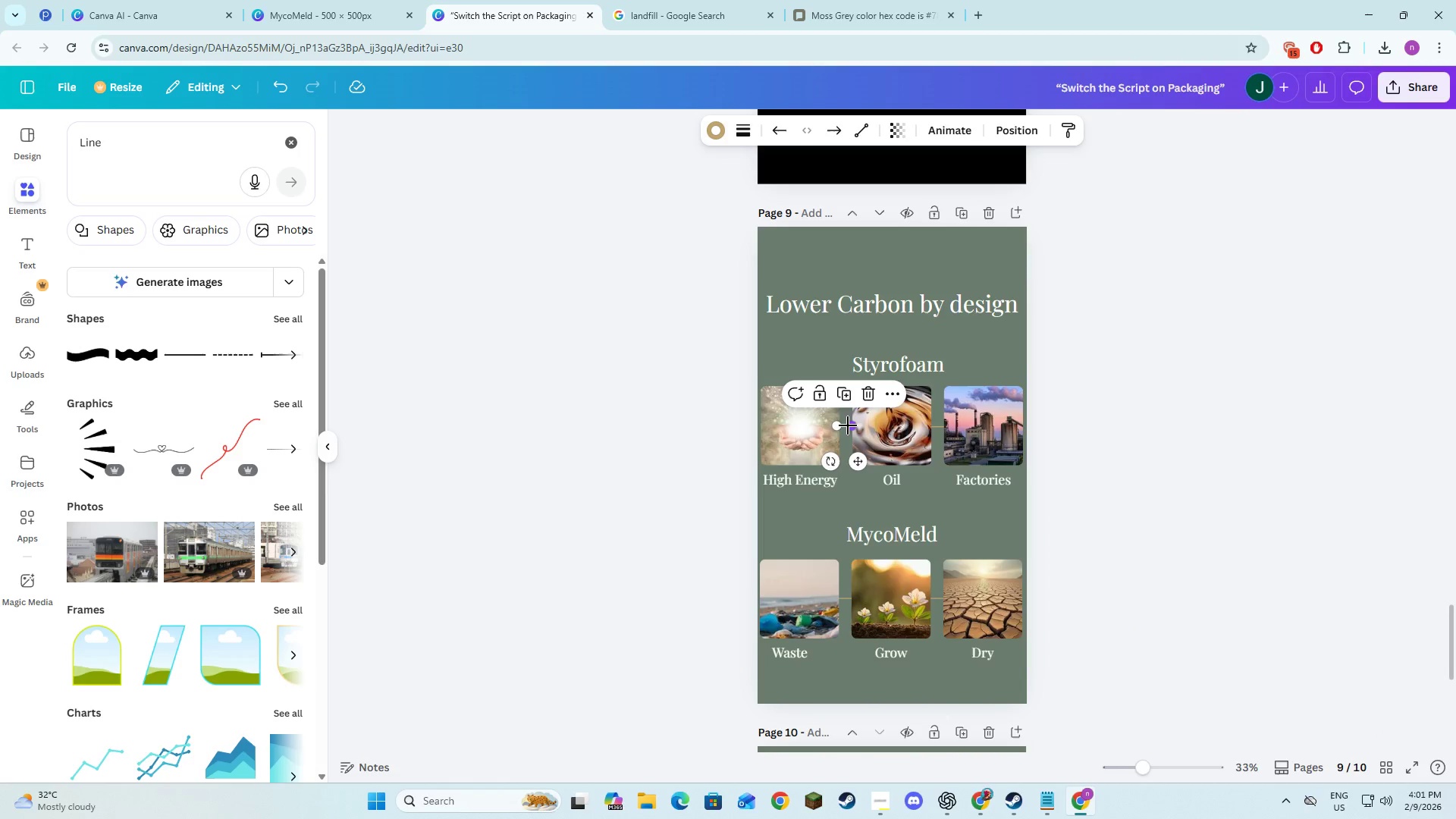 
right_click([848, 425])
 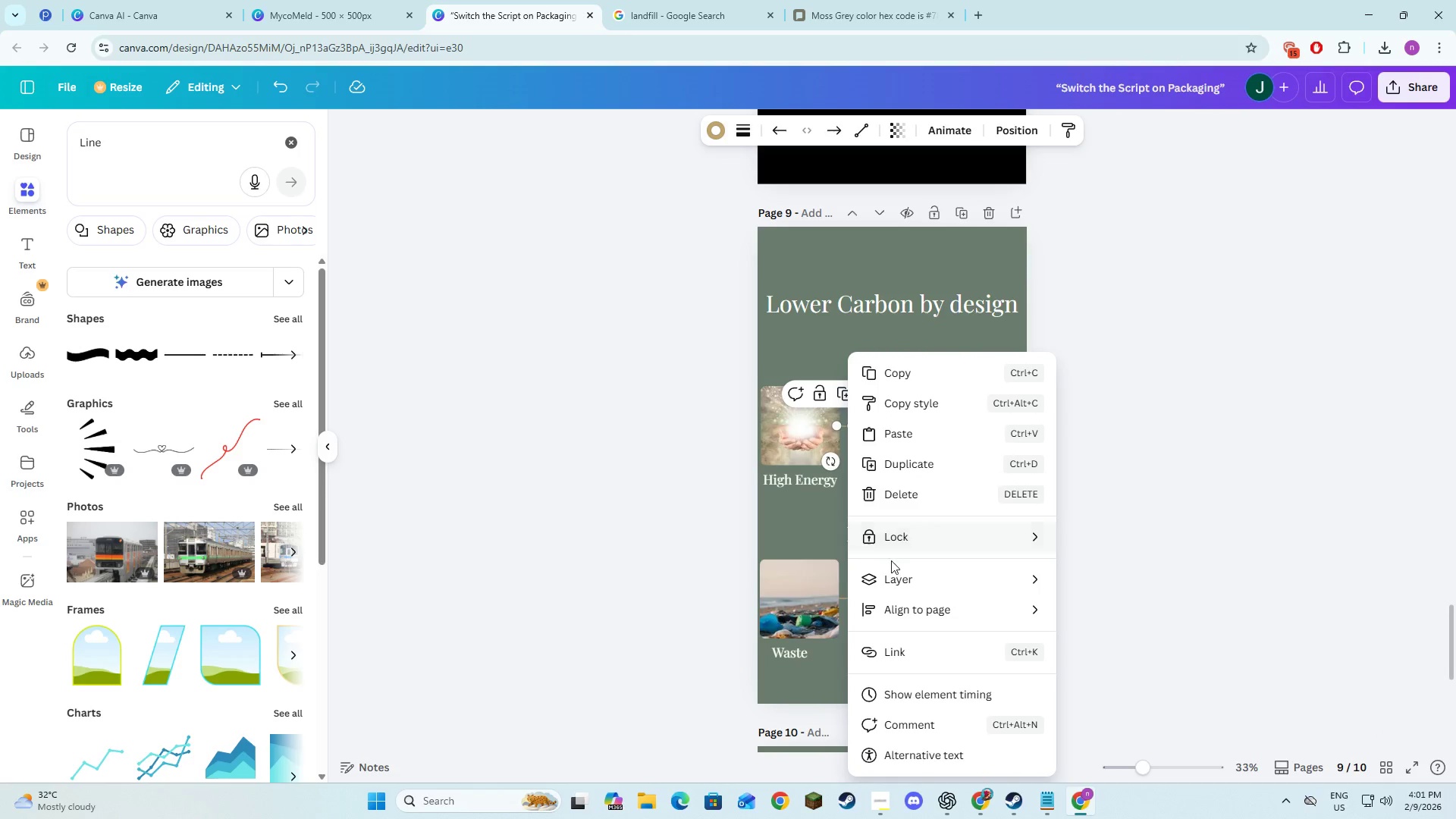 
left_click([896, 571])
 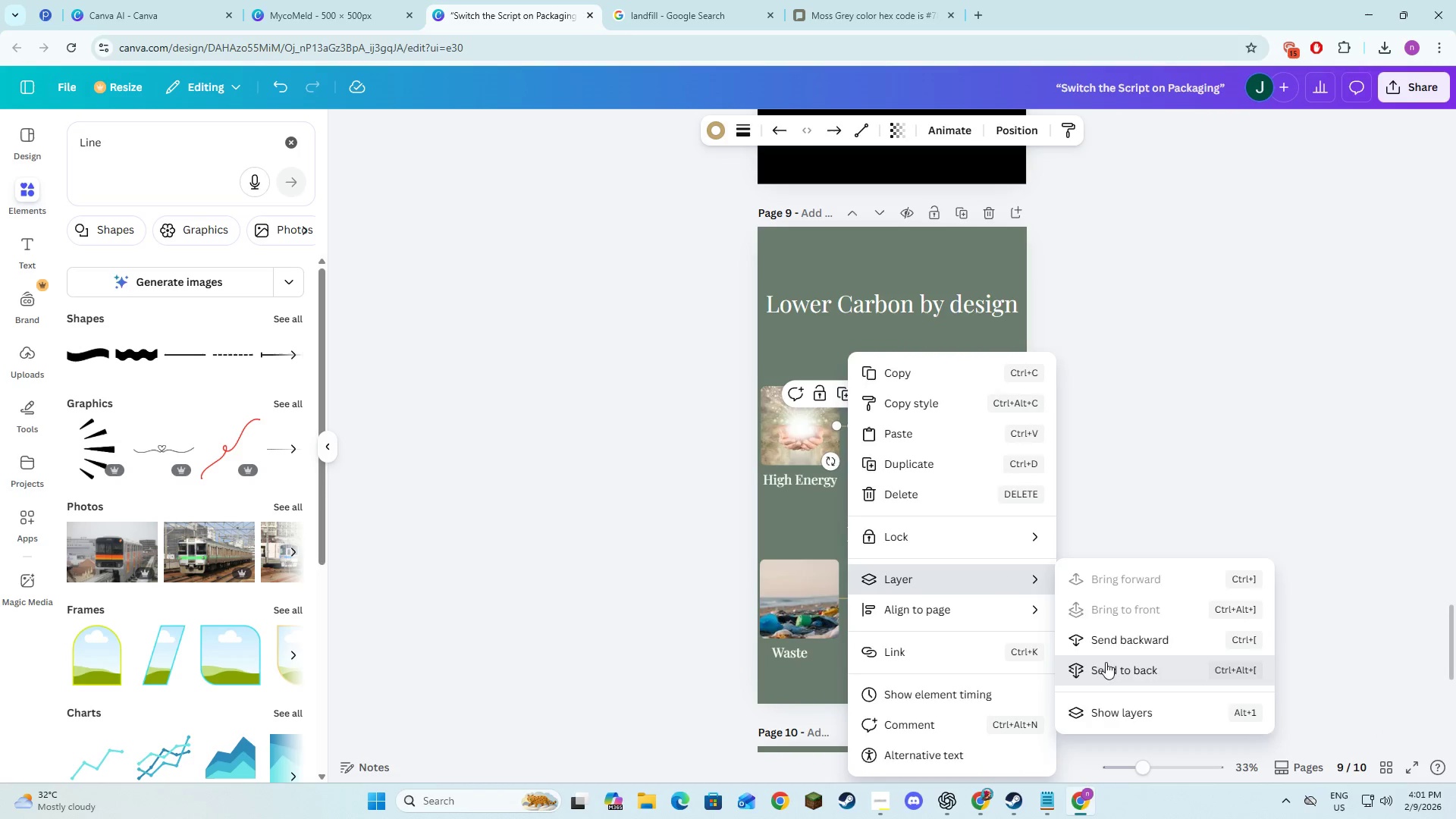 
double_click([1187, 494])
 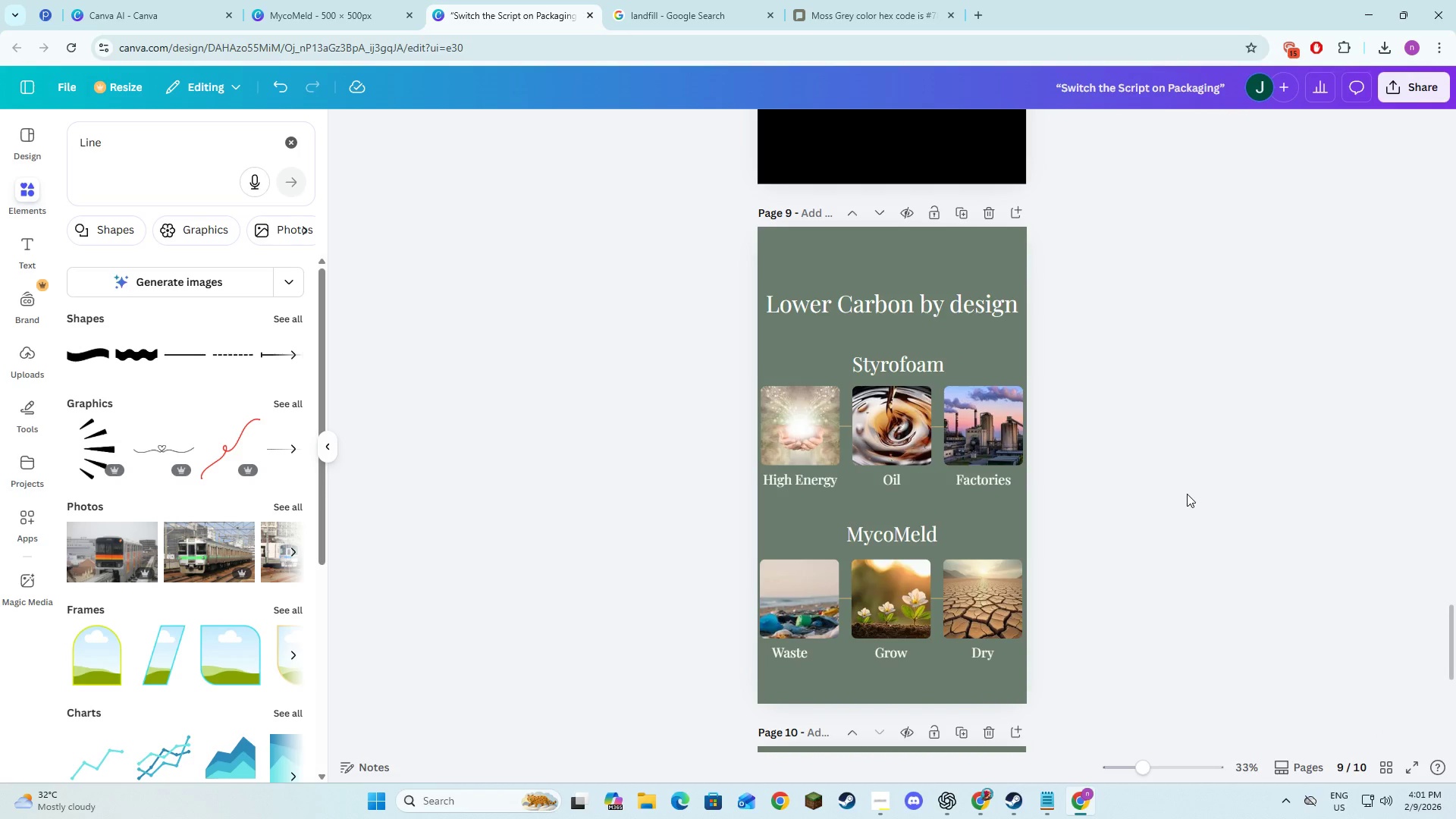 
left_click([916, 538])
 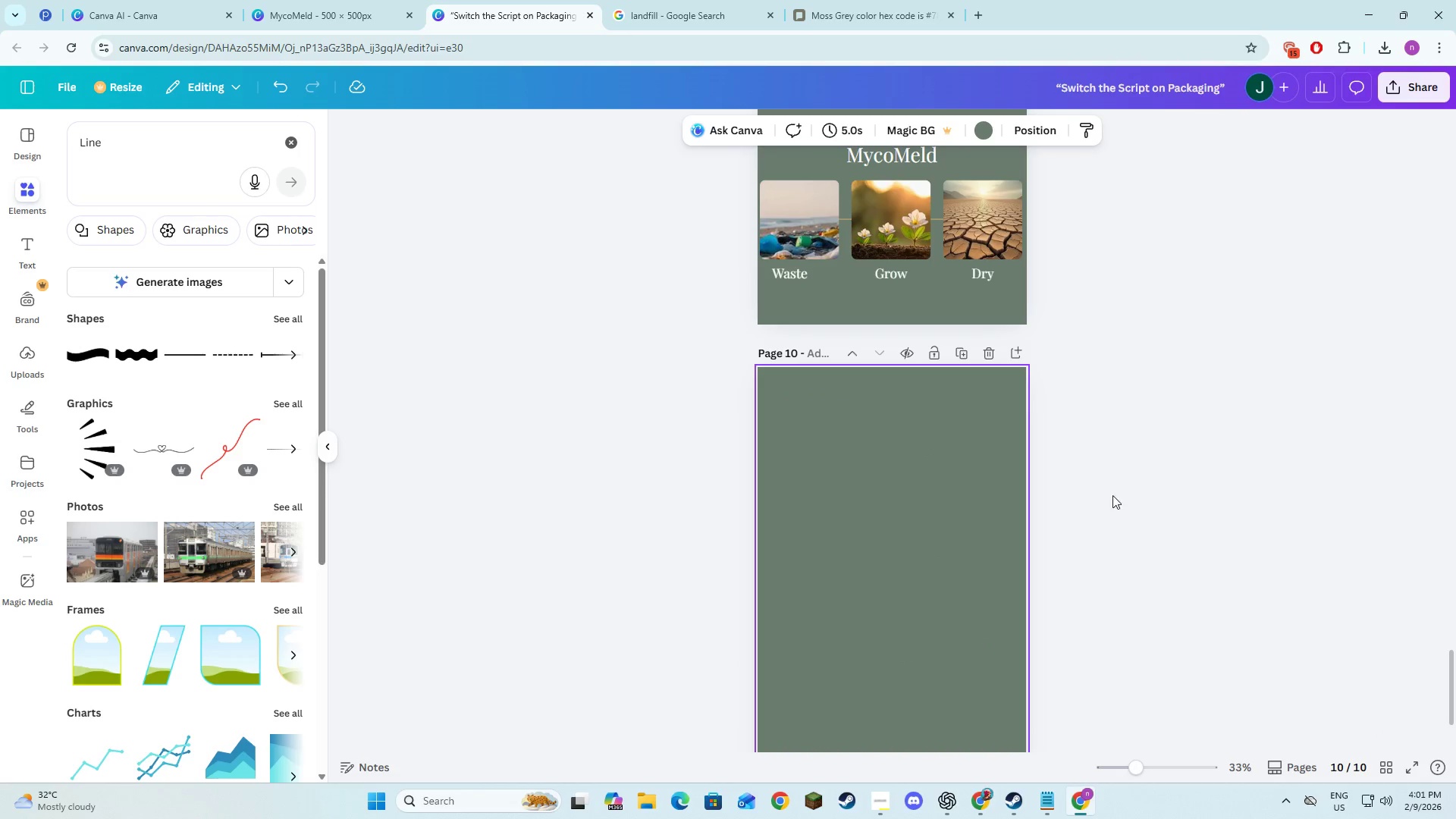 
key(Alt+AltLeft)
 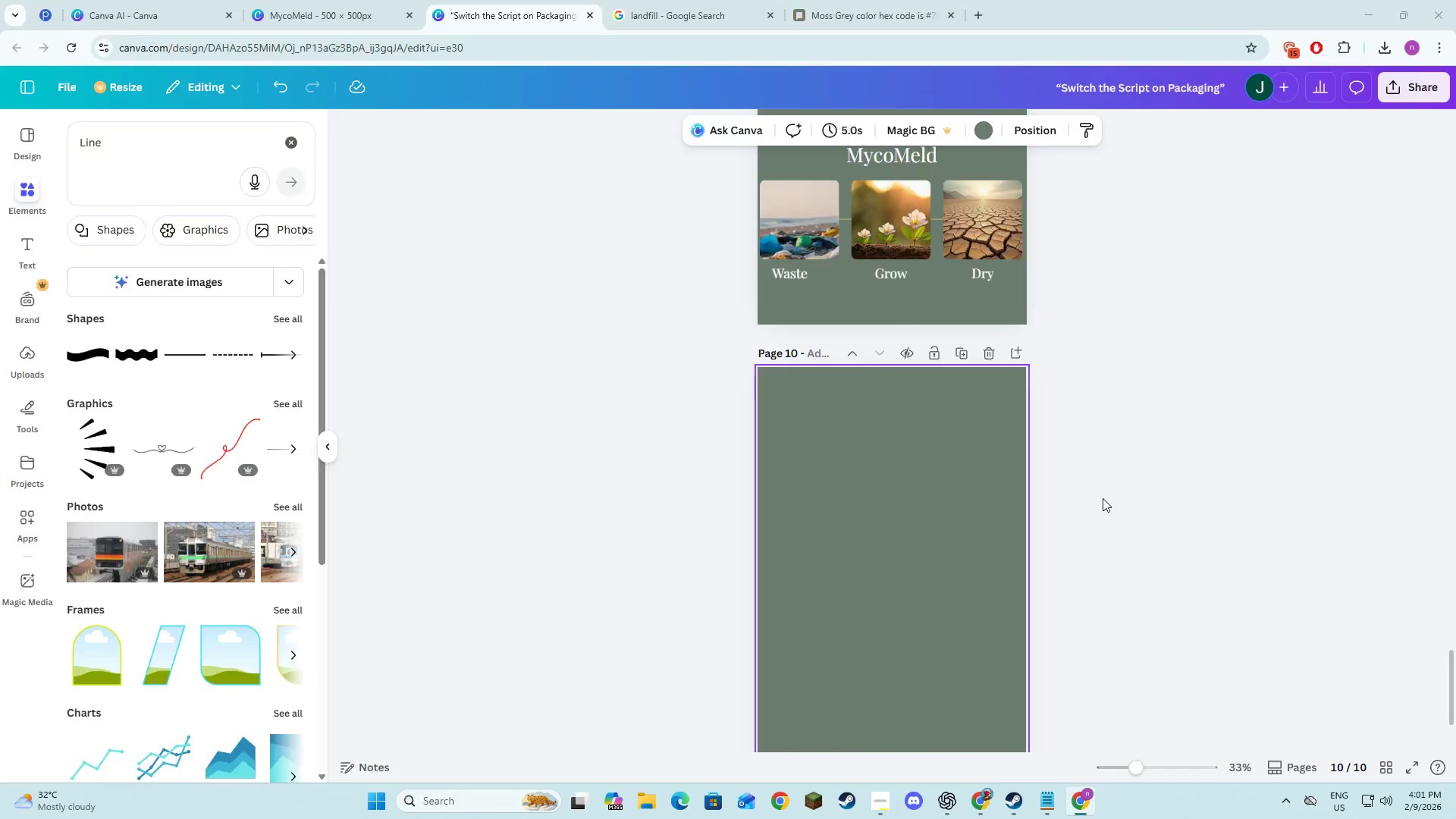 
key(Alt+Tab)
 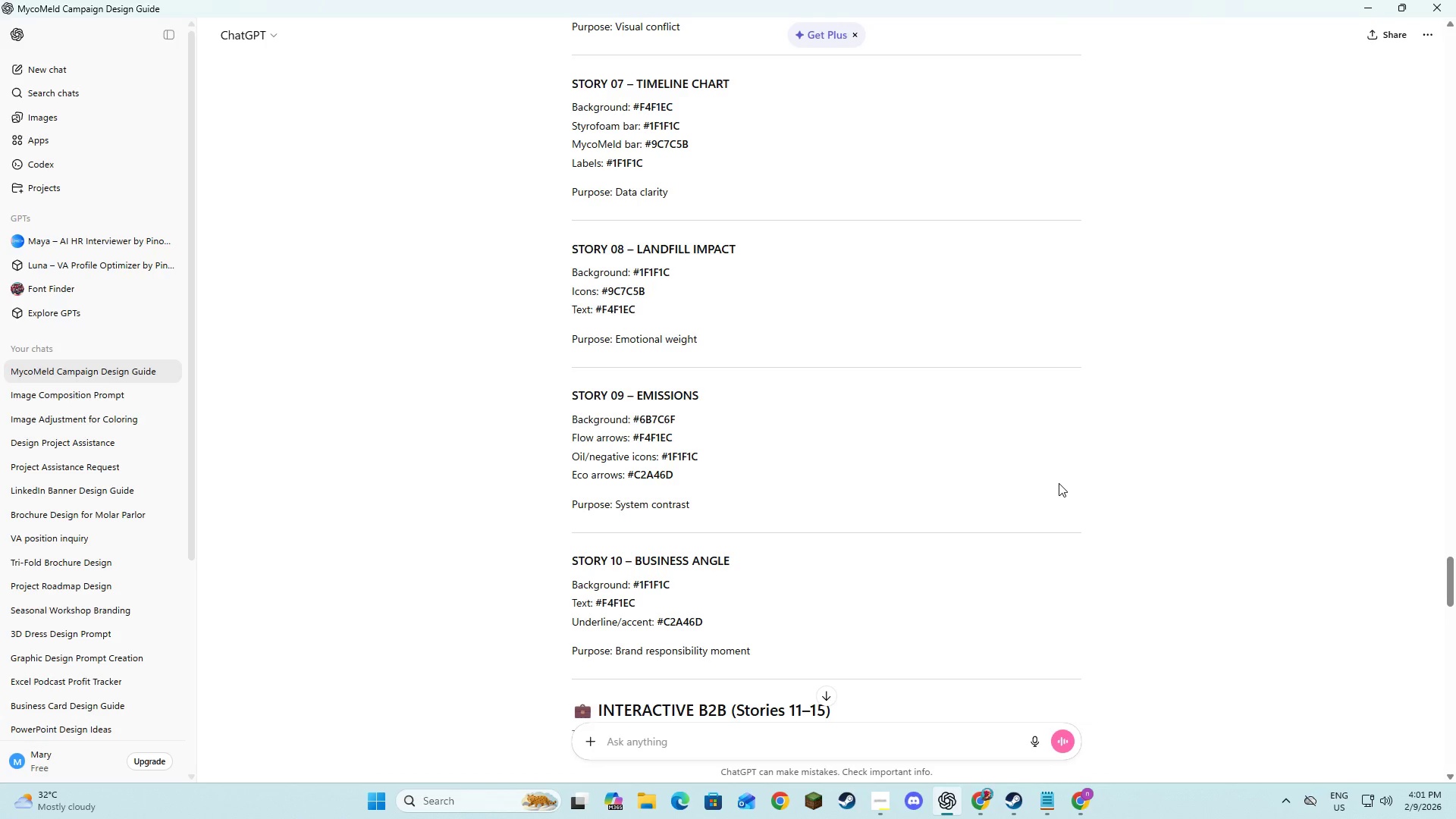 
scroll: coordinate [1179, 500], scroll_direction: down, amount: 5.0
 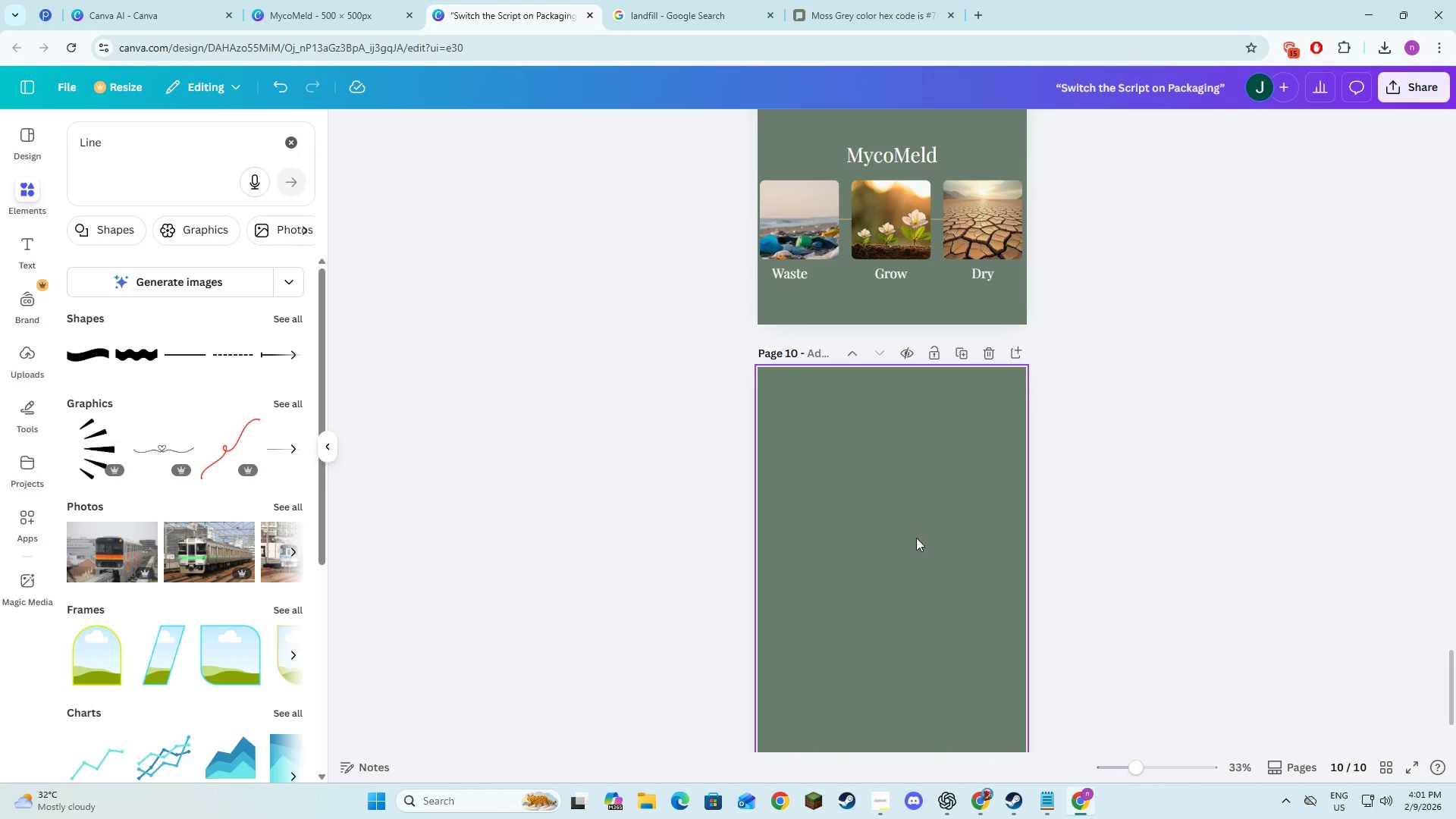 
key(Alt+AltLeft)
 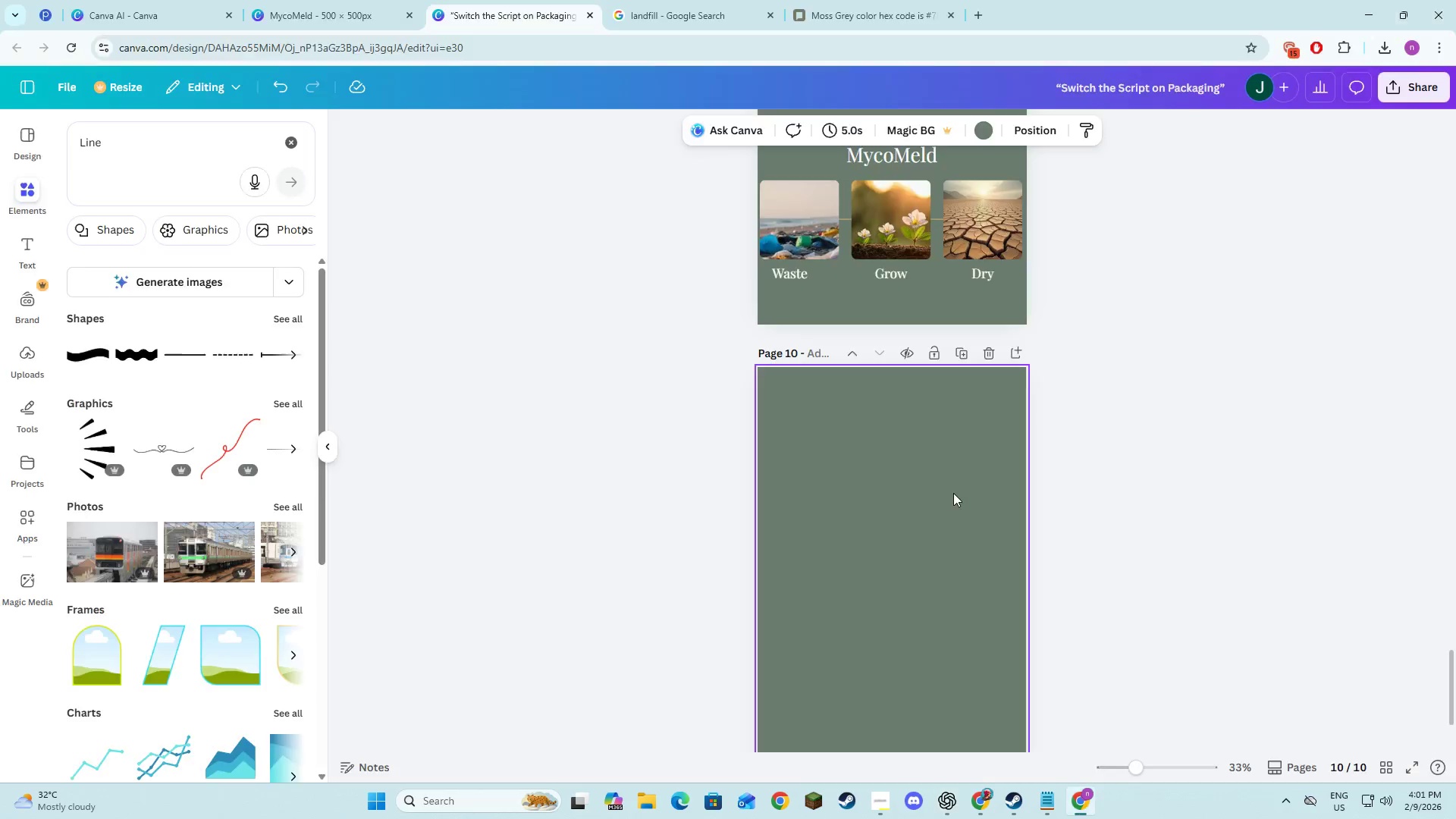 
key(Alt+Tab)
 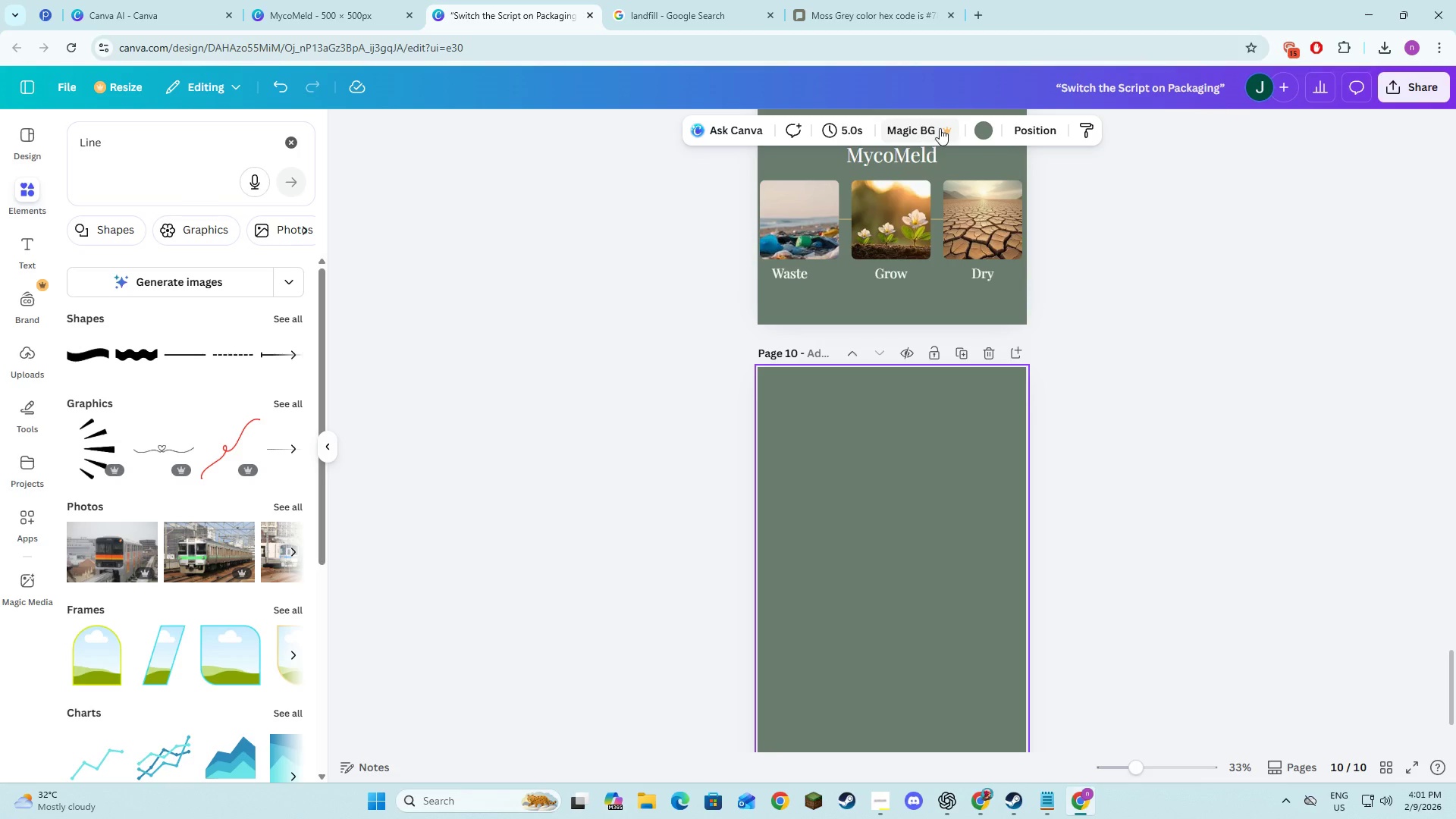 
left_click([977, 128])
 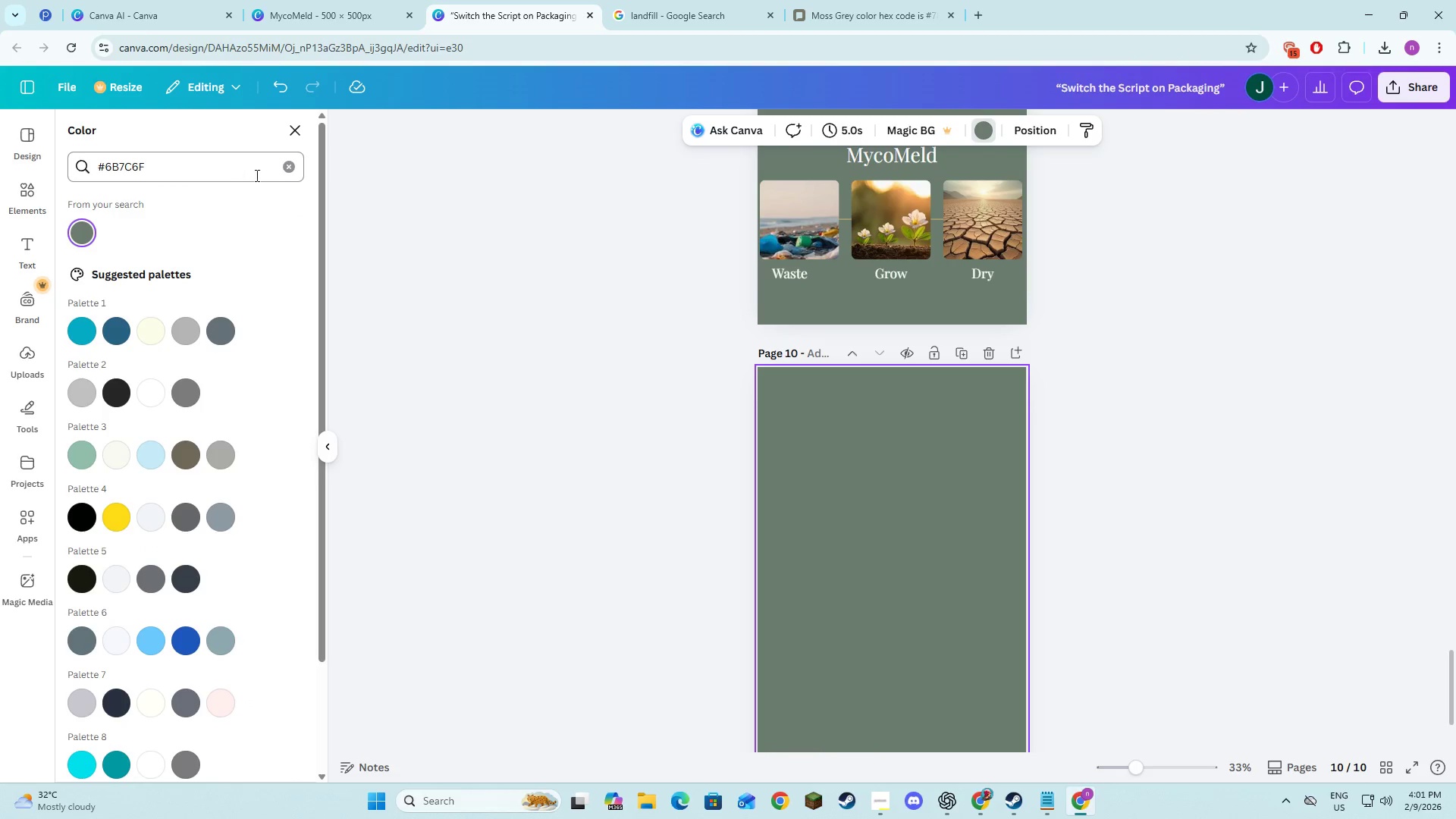 
left_click([287, 169])
 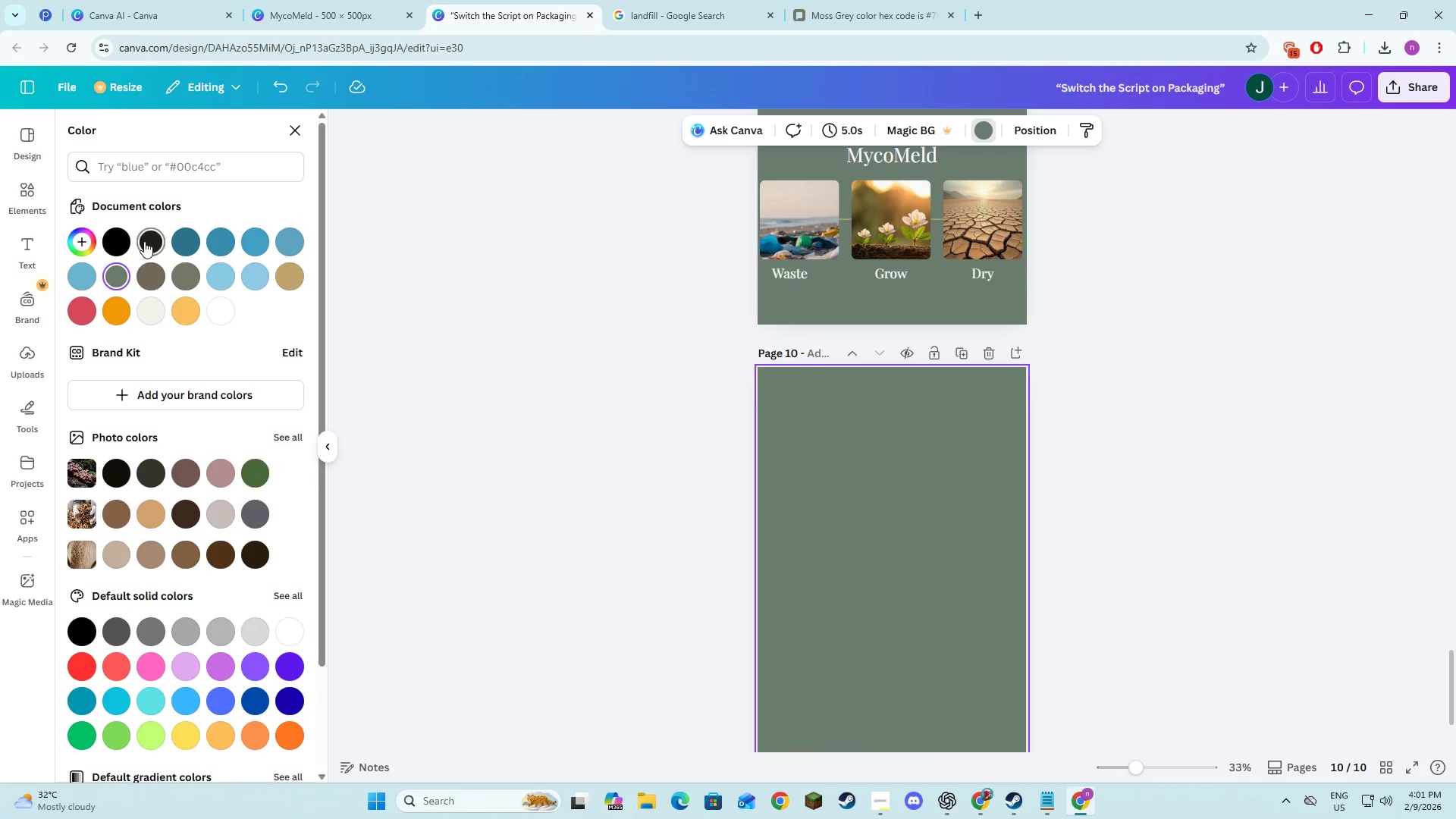 
double_click([1119, 463])
 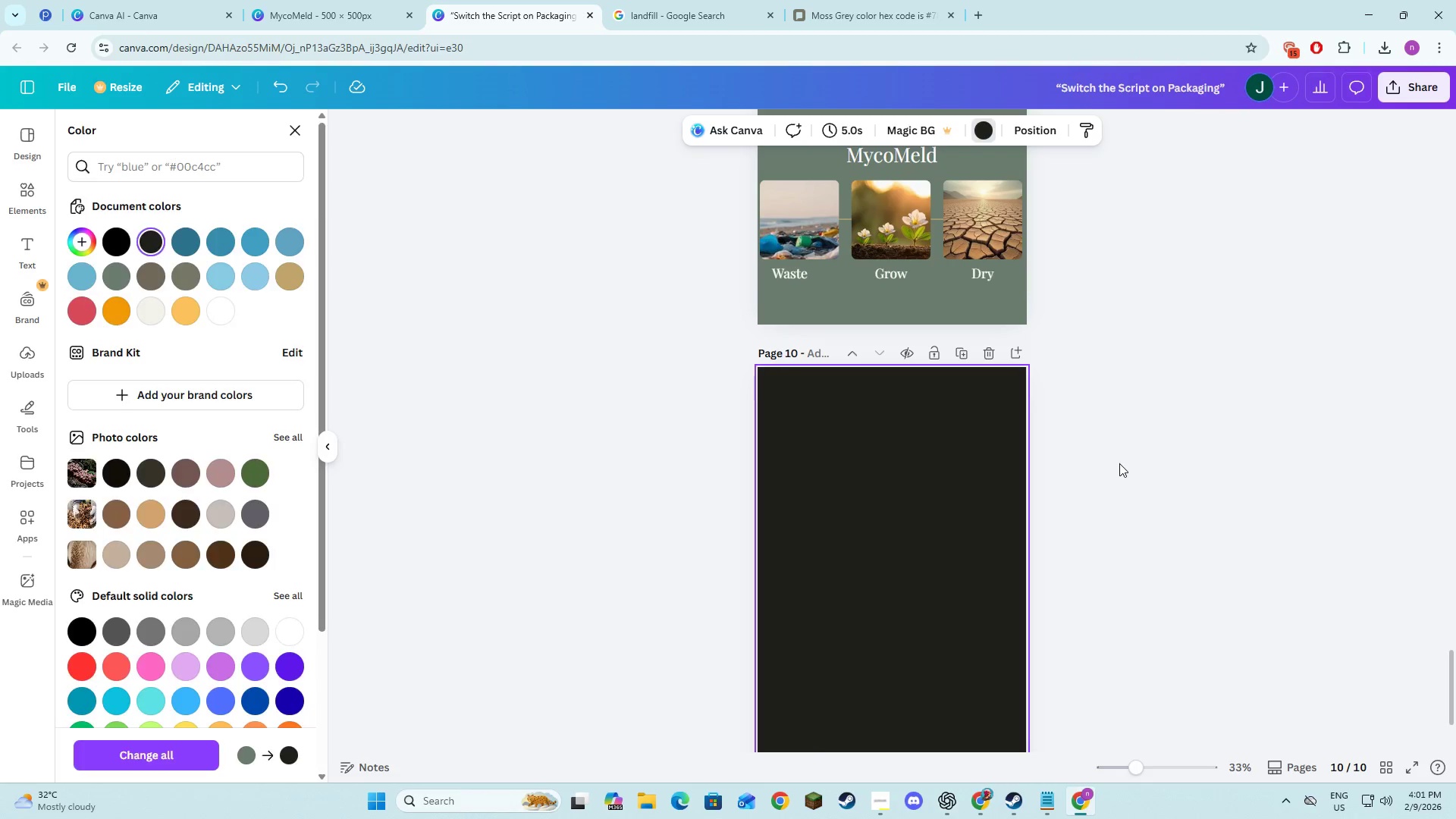 
triple_click([1119, 464])
 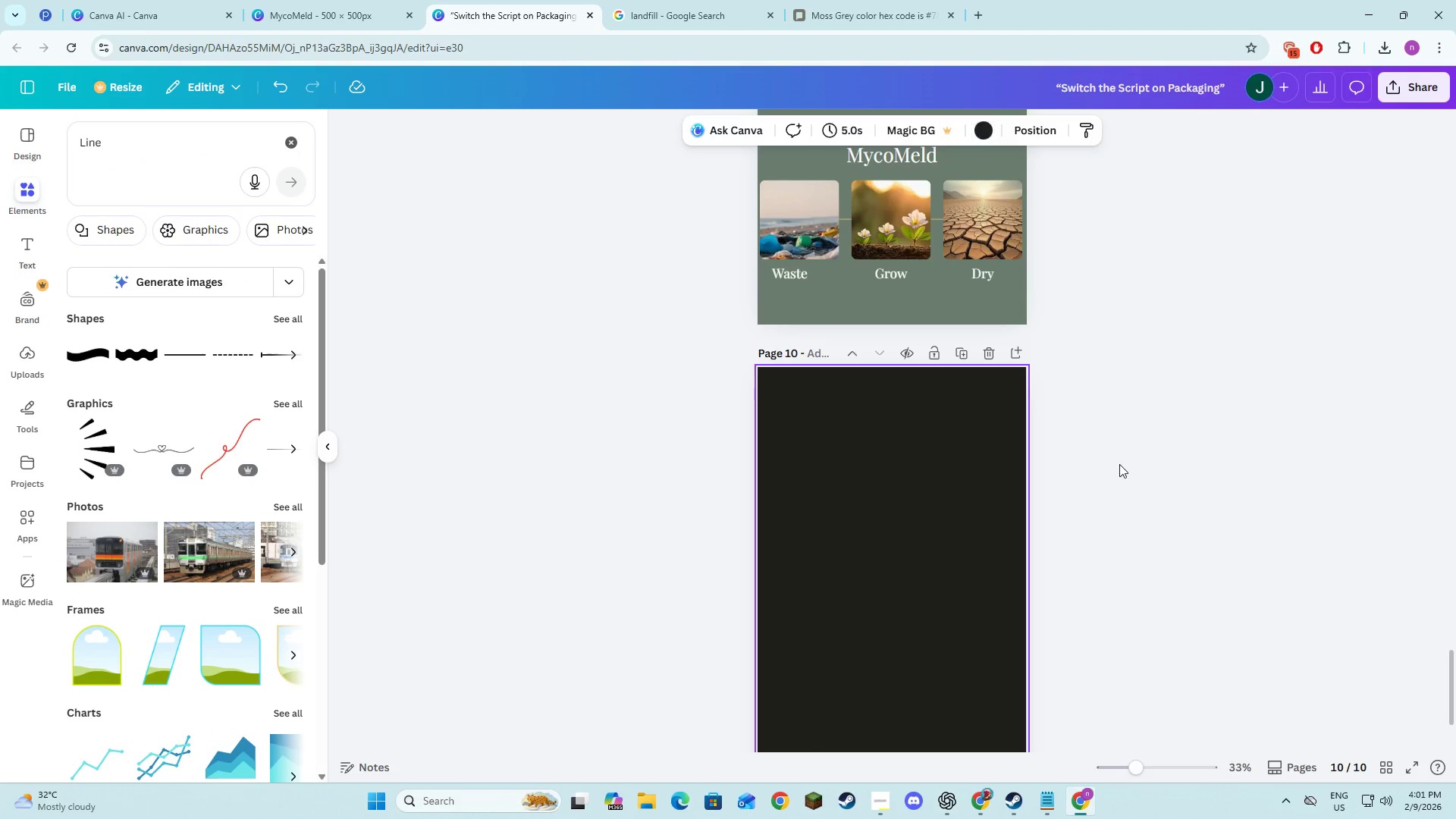 
key(Alt+AltLeft)
 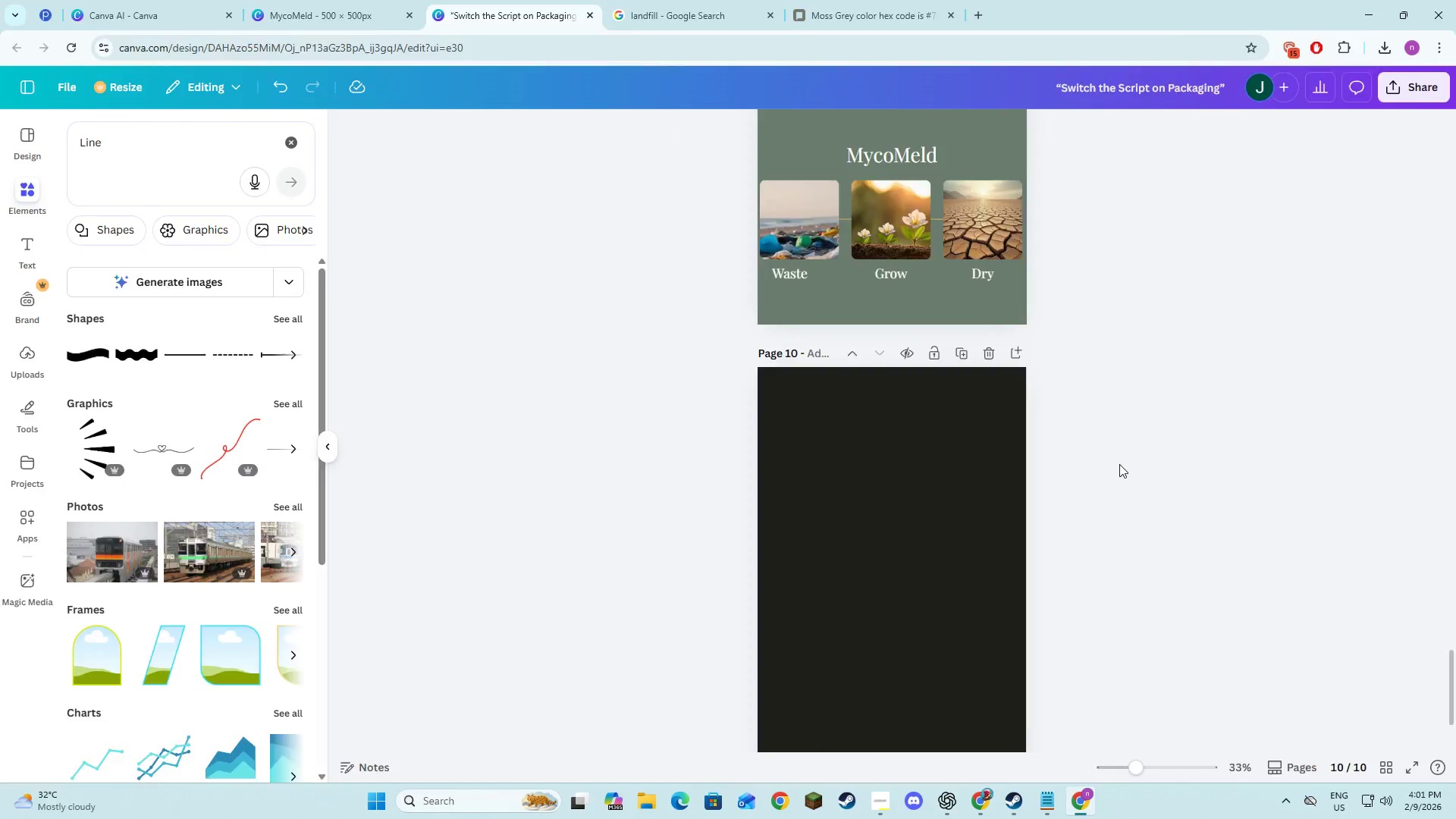 
key(Alt+Tab)
 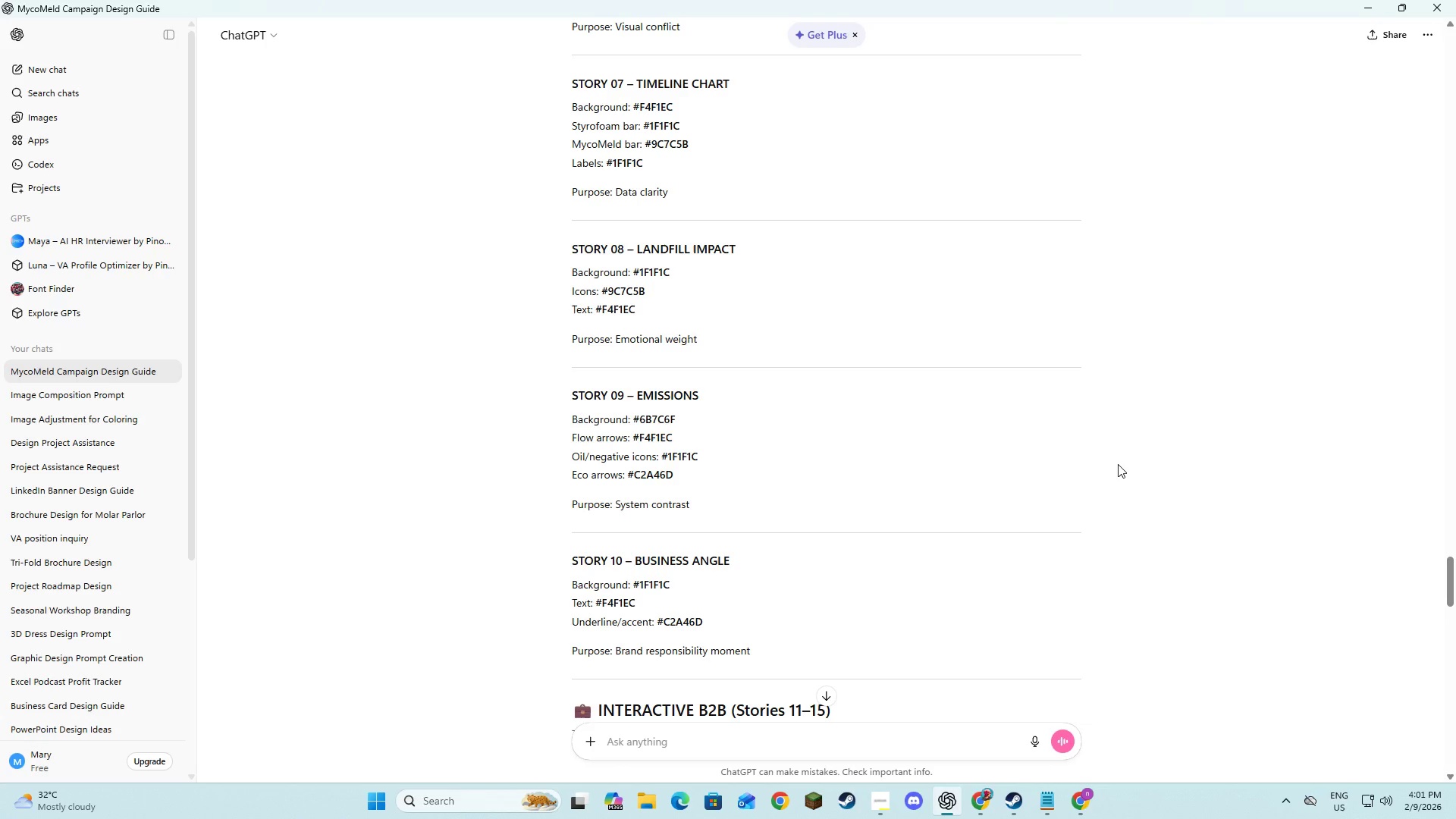 
wait(11.78)
 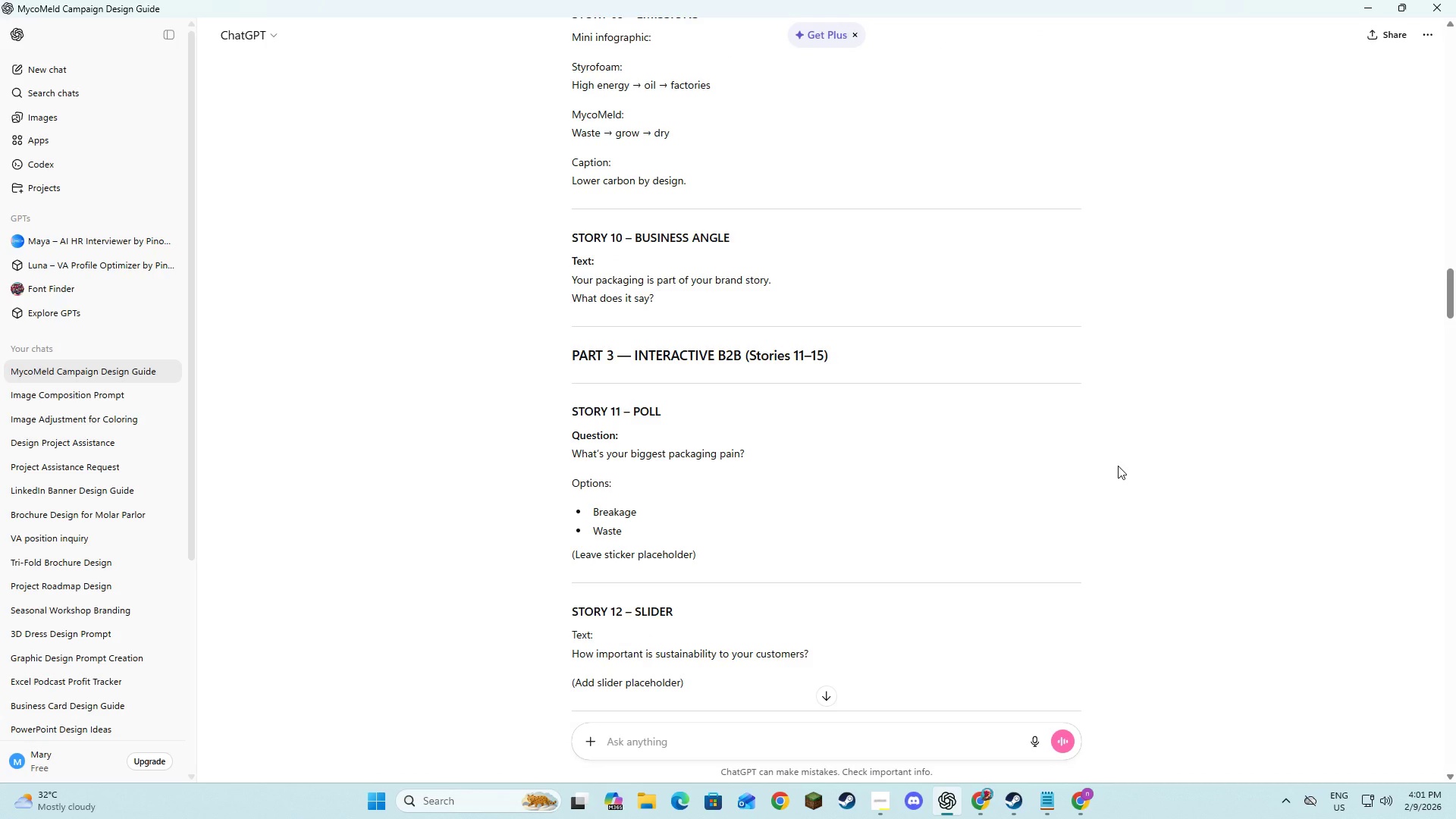 
key(Alt+AltLeft)
 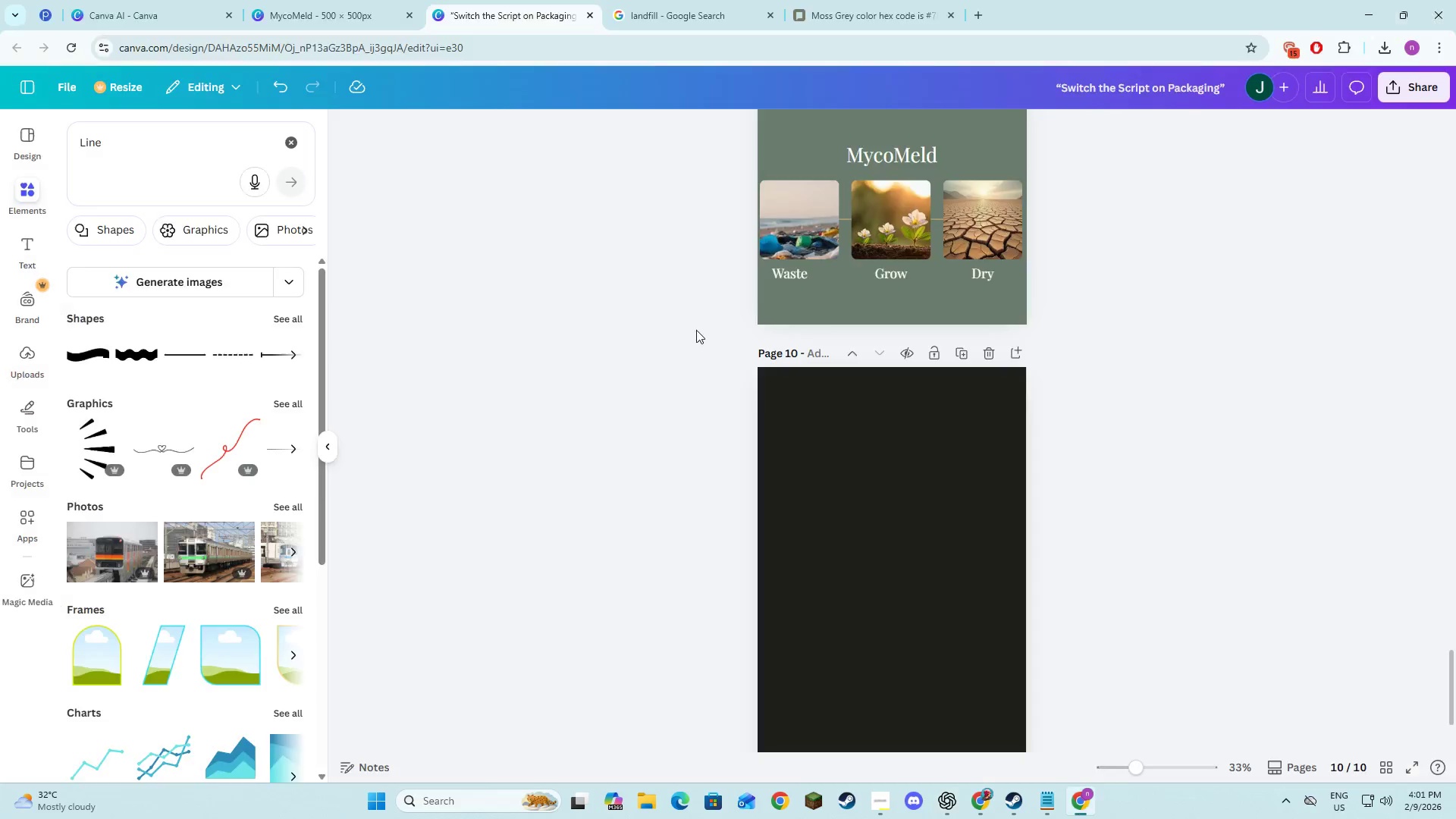 
key(Alt+Tab)
 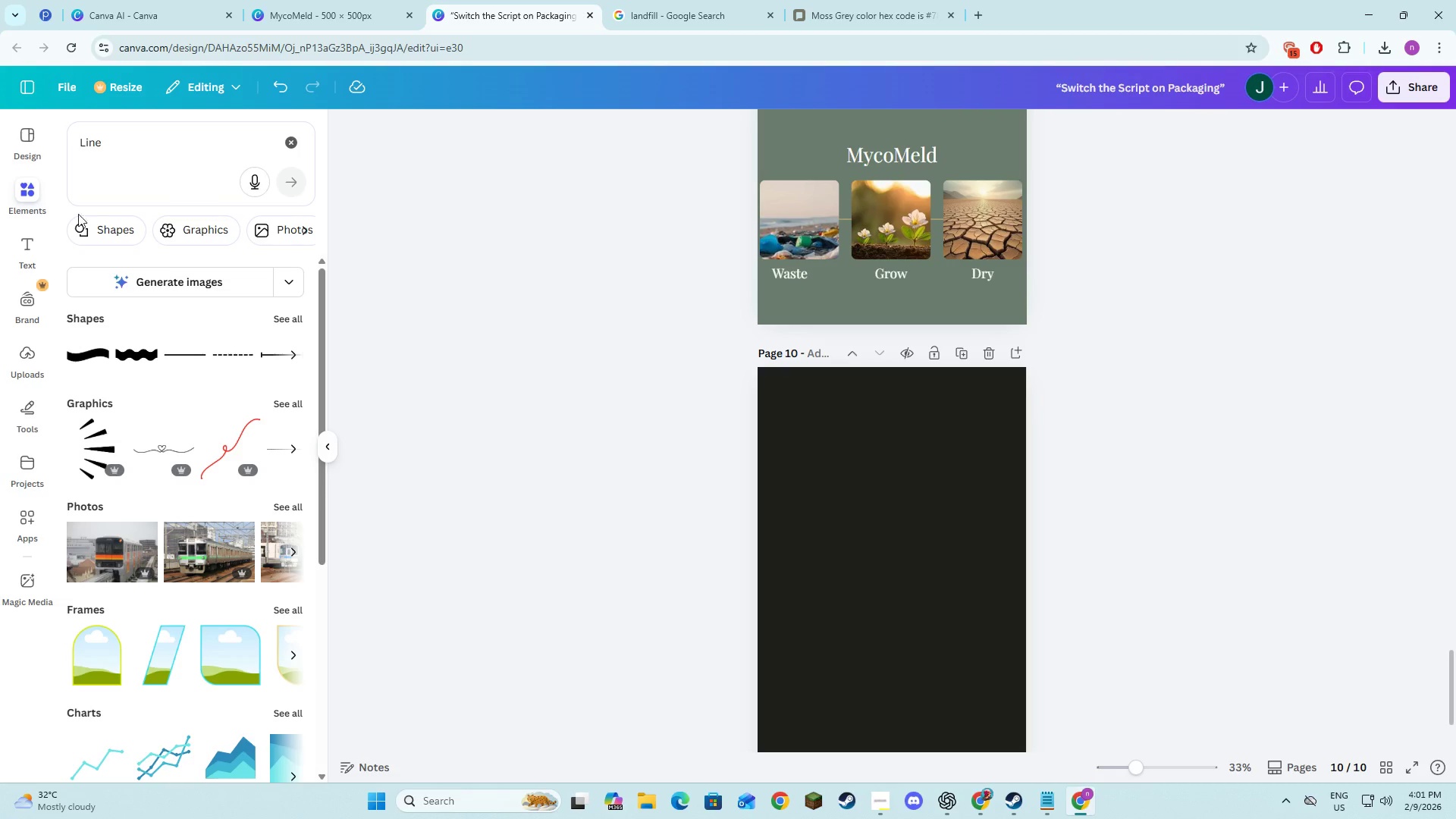 
scroll: coordinate [1118, 466], scroll_direction: up, amount: 58.0
 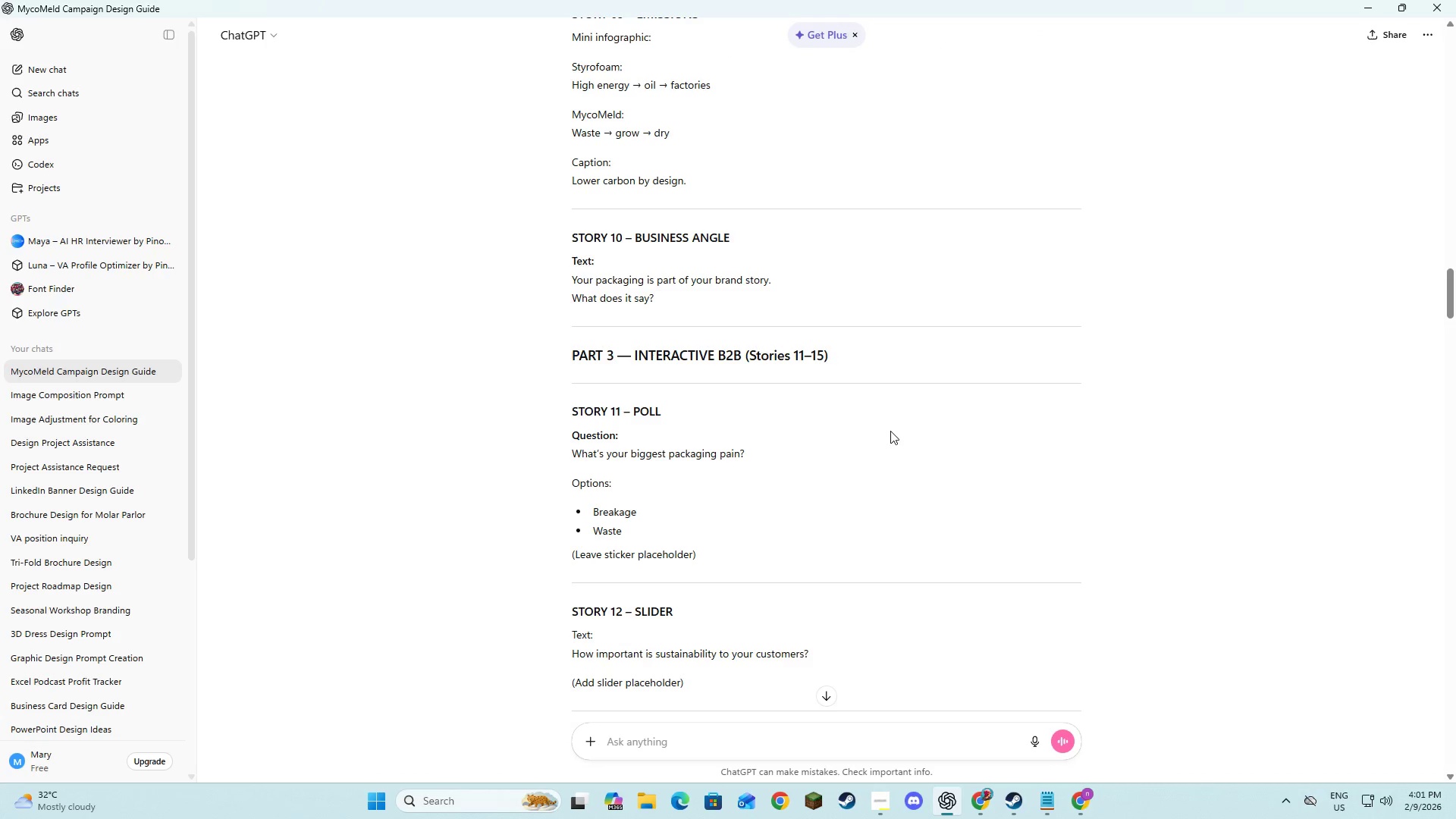 
left_click([26, 248])
 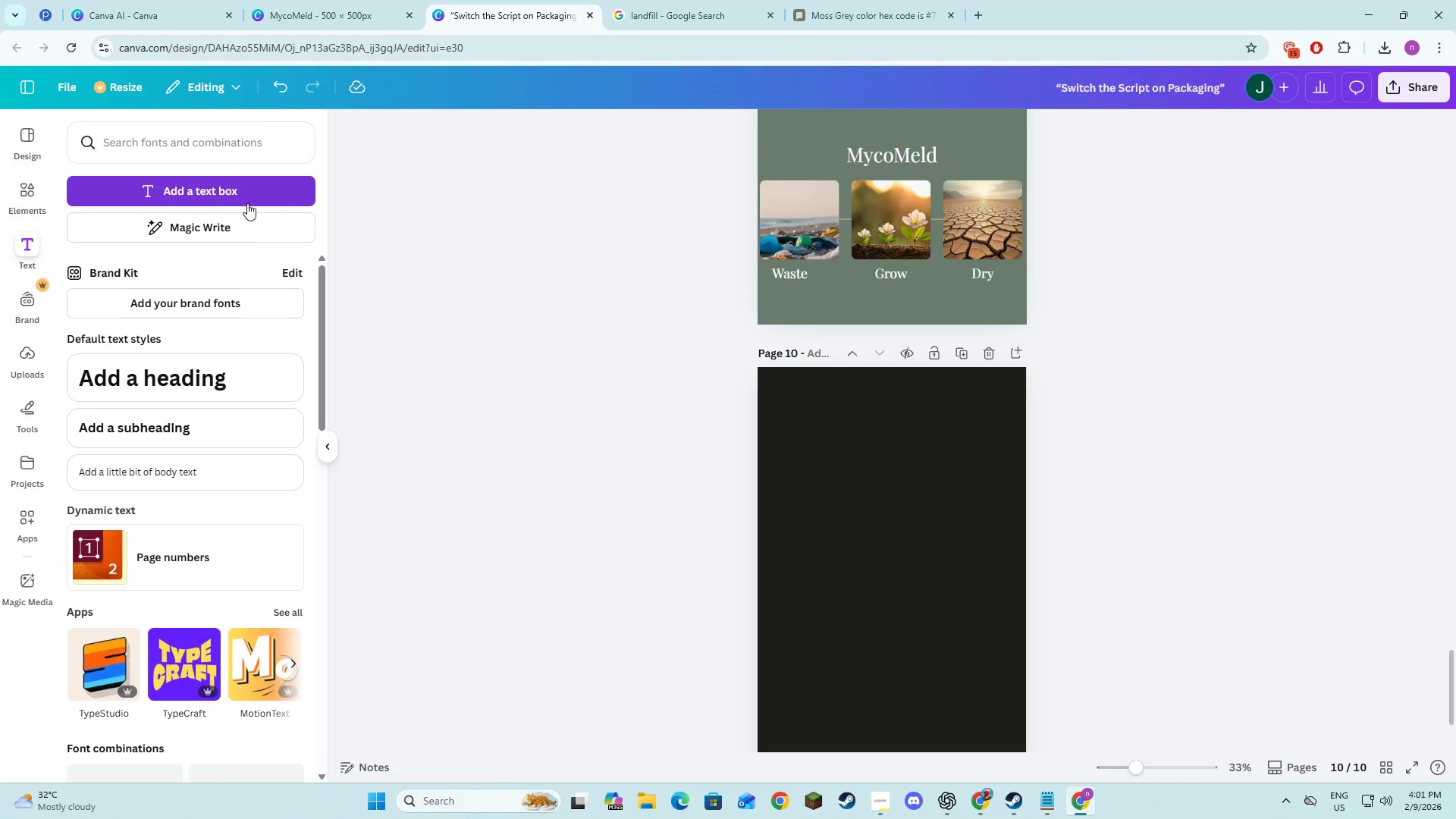 
left_click([246, 203])
 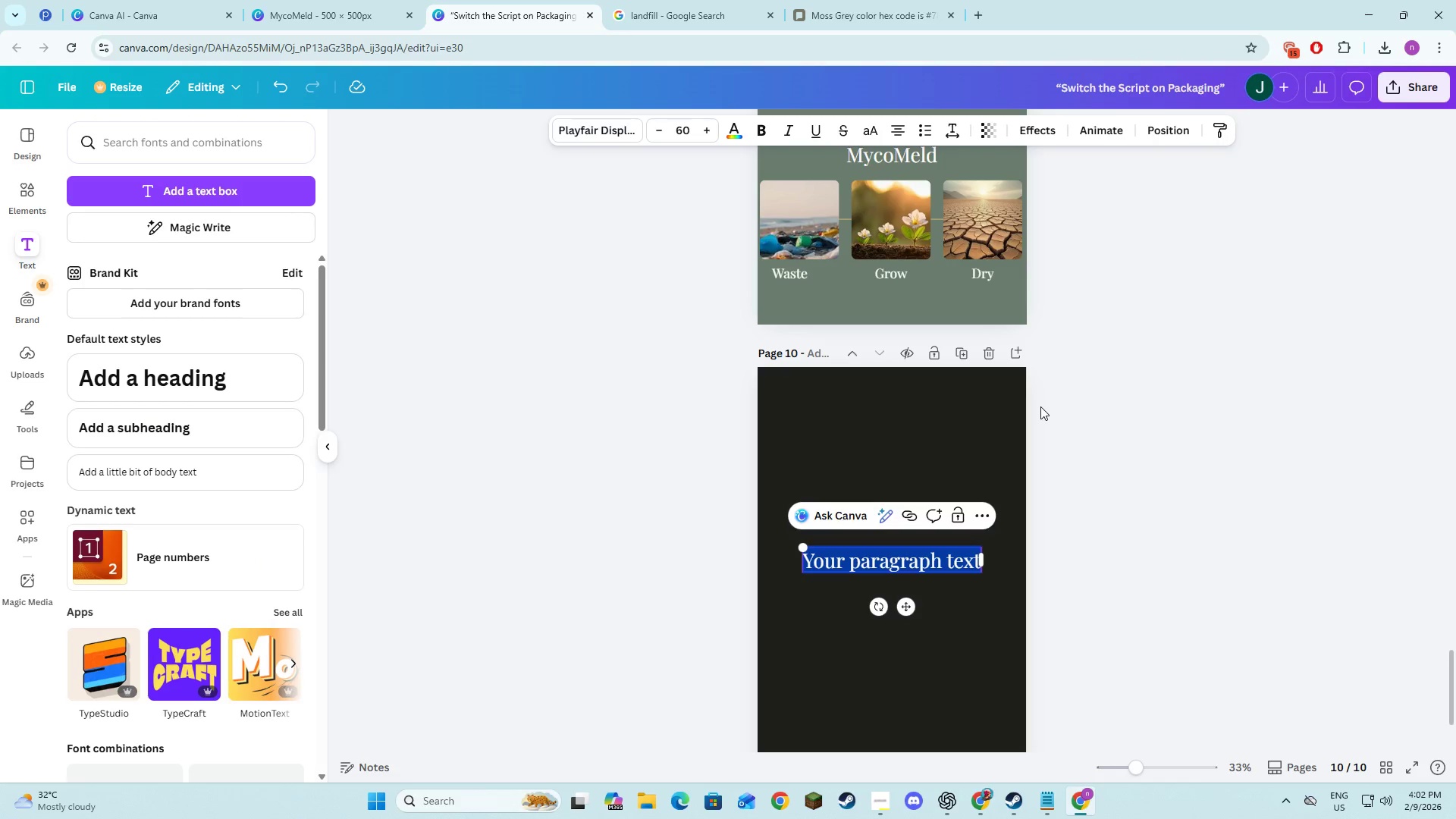 
type(Your Packaging )
 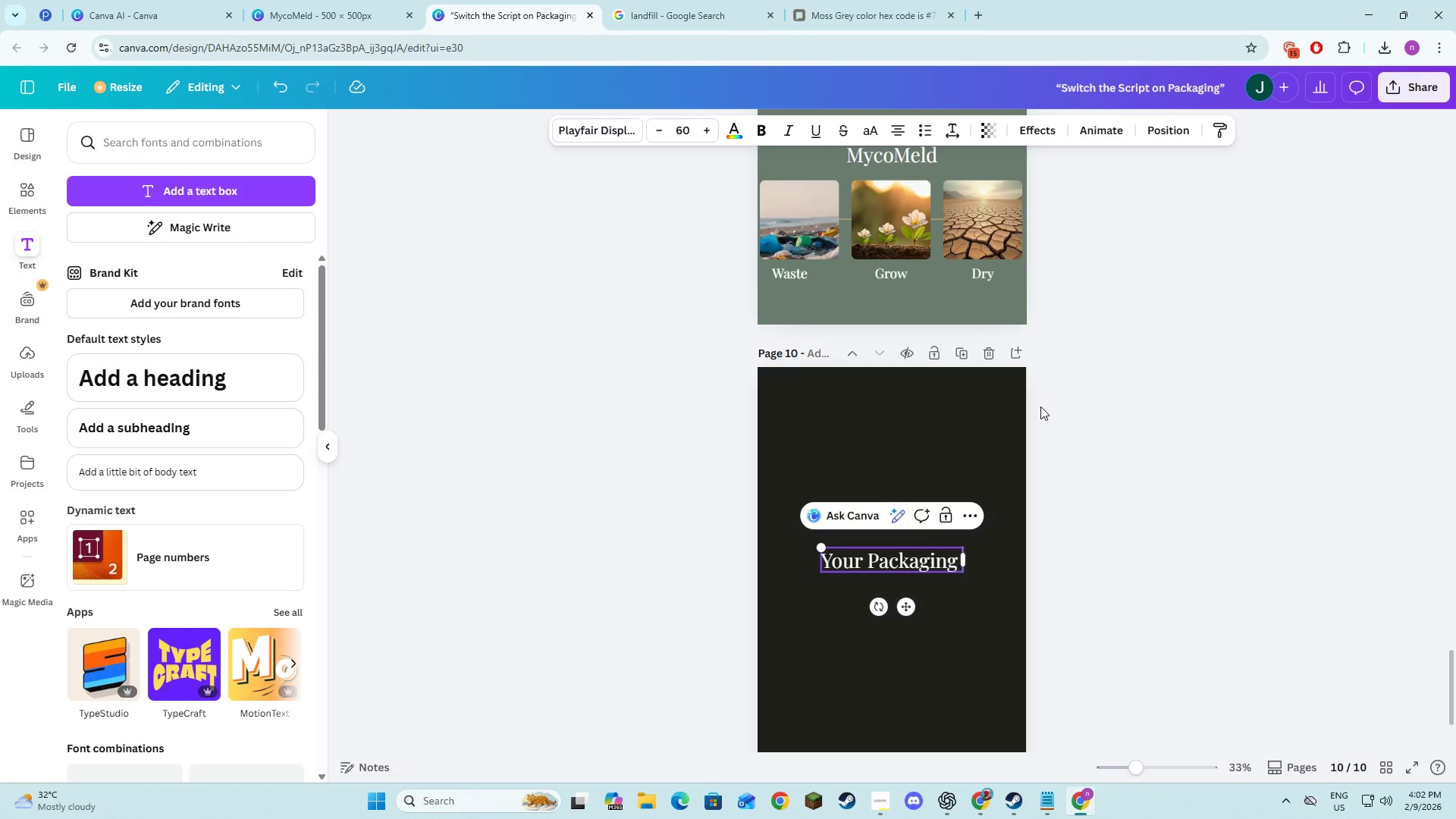 
key(Alt+AltLeft)
 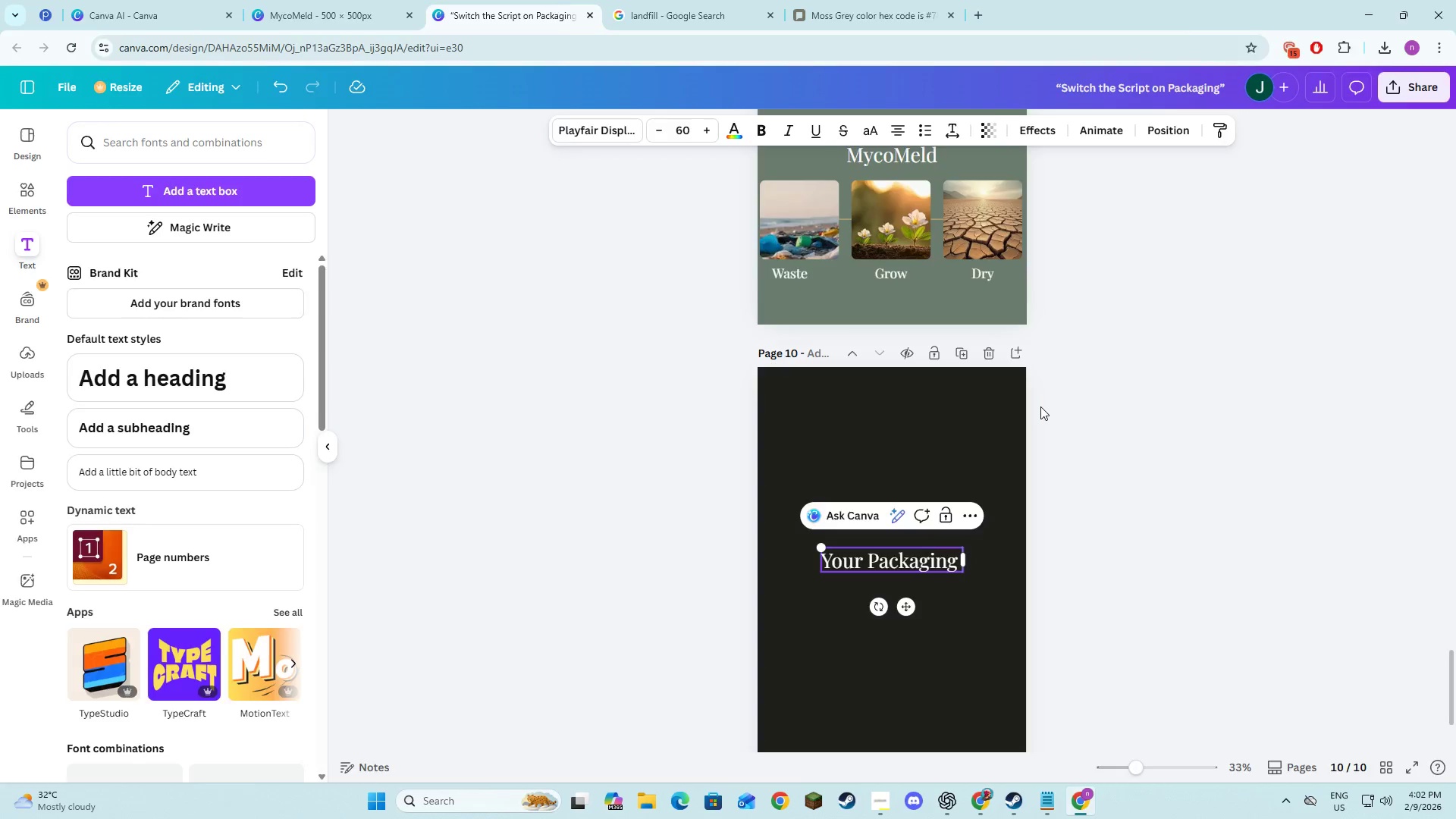 
key(Alt+Tab)
 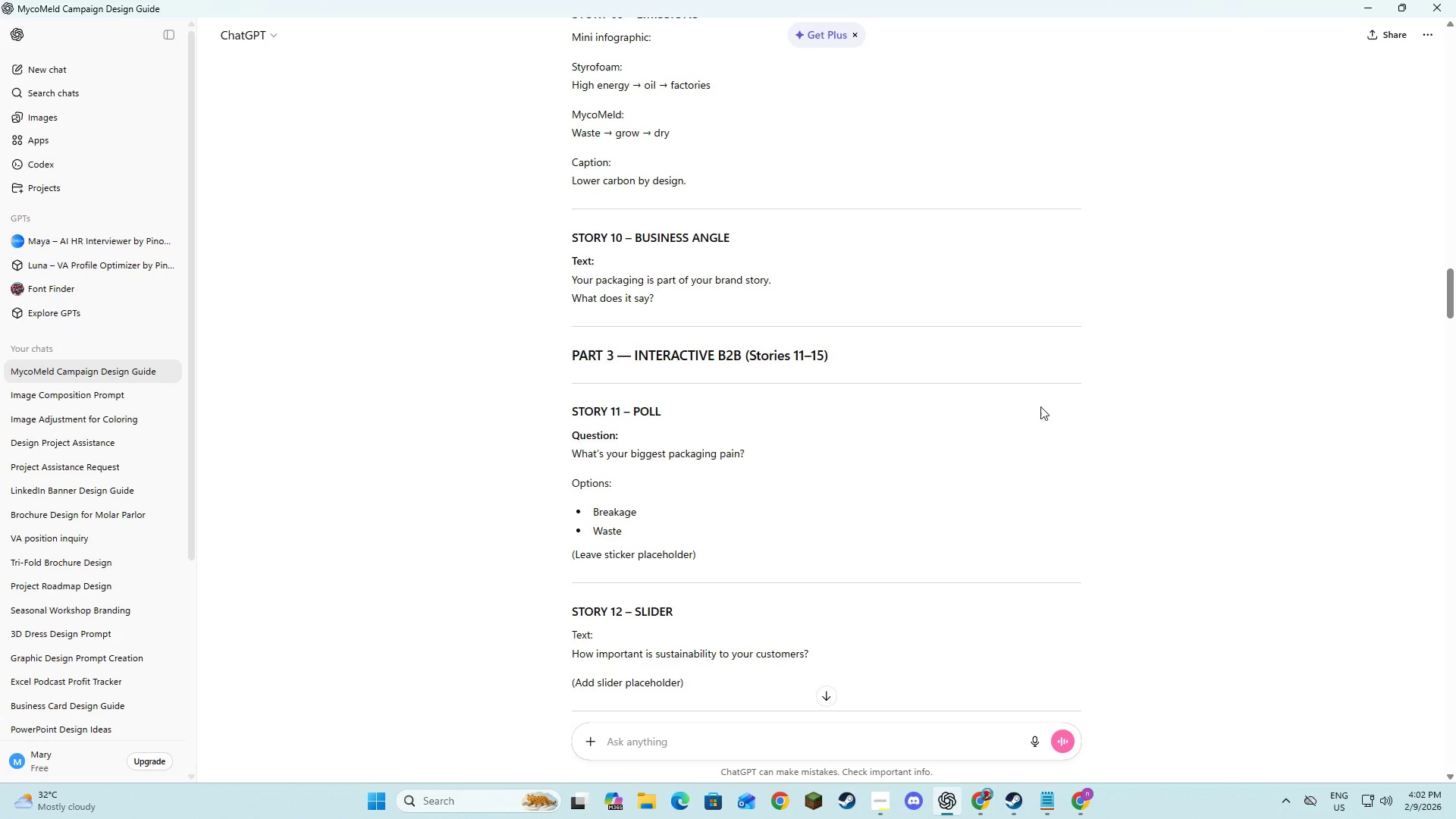 
key(Alt+AltLeft)
 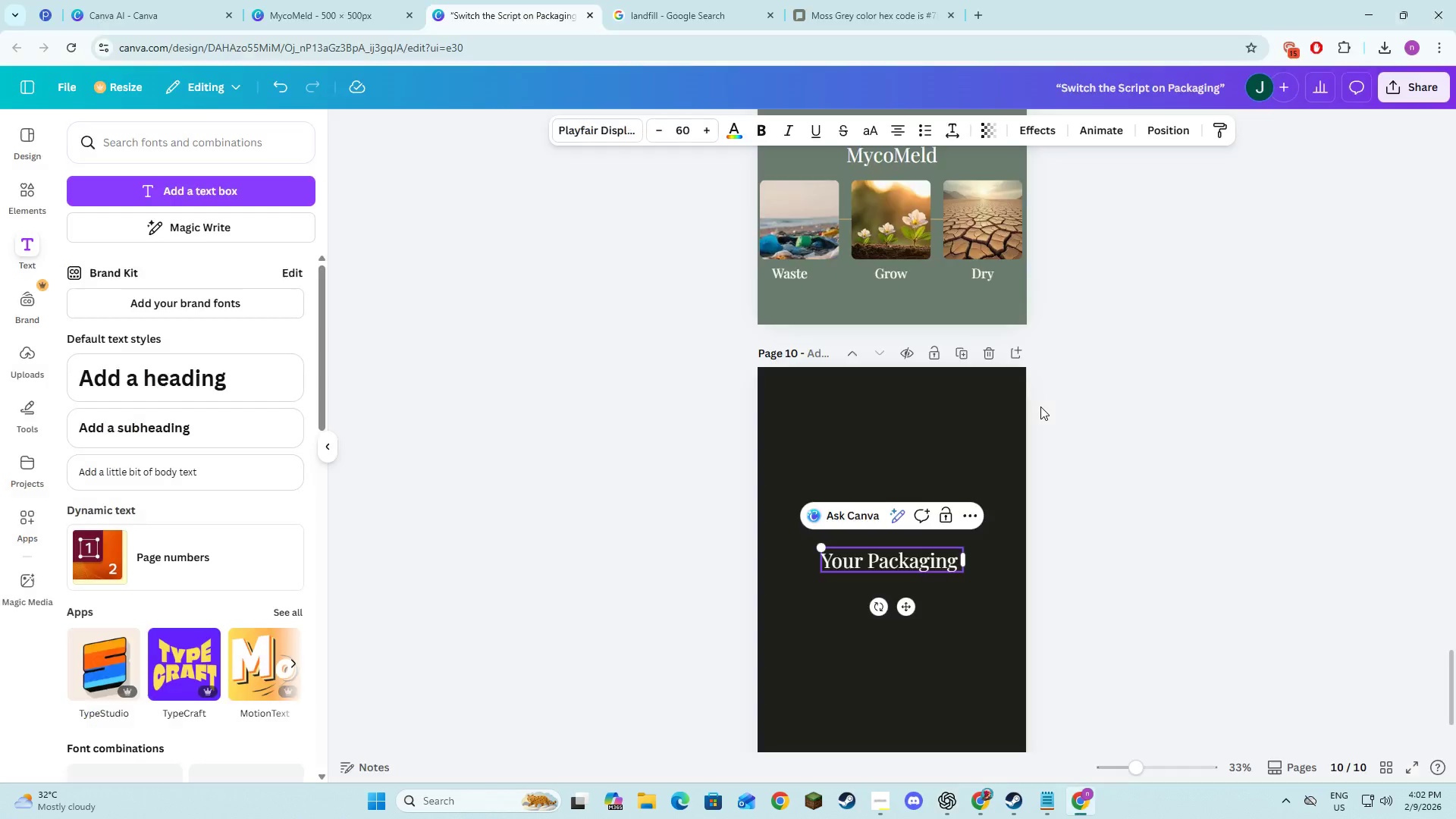 
key(Tab)
type(is part )
 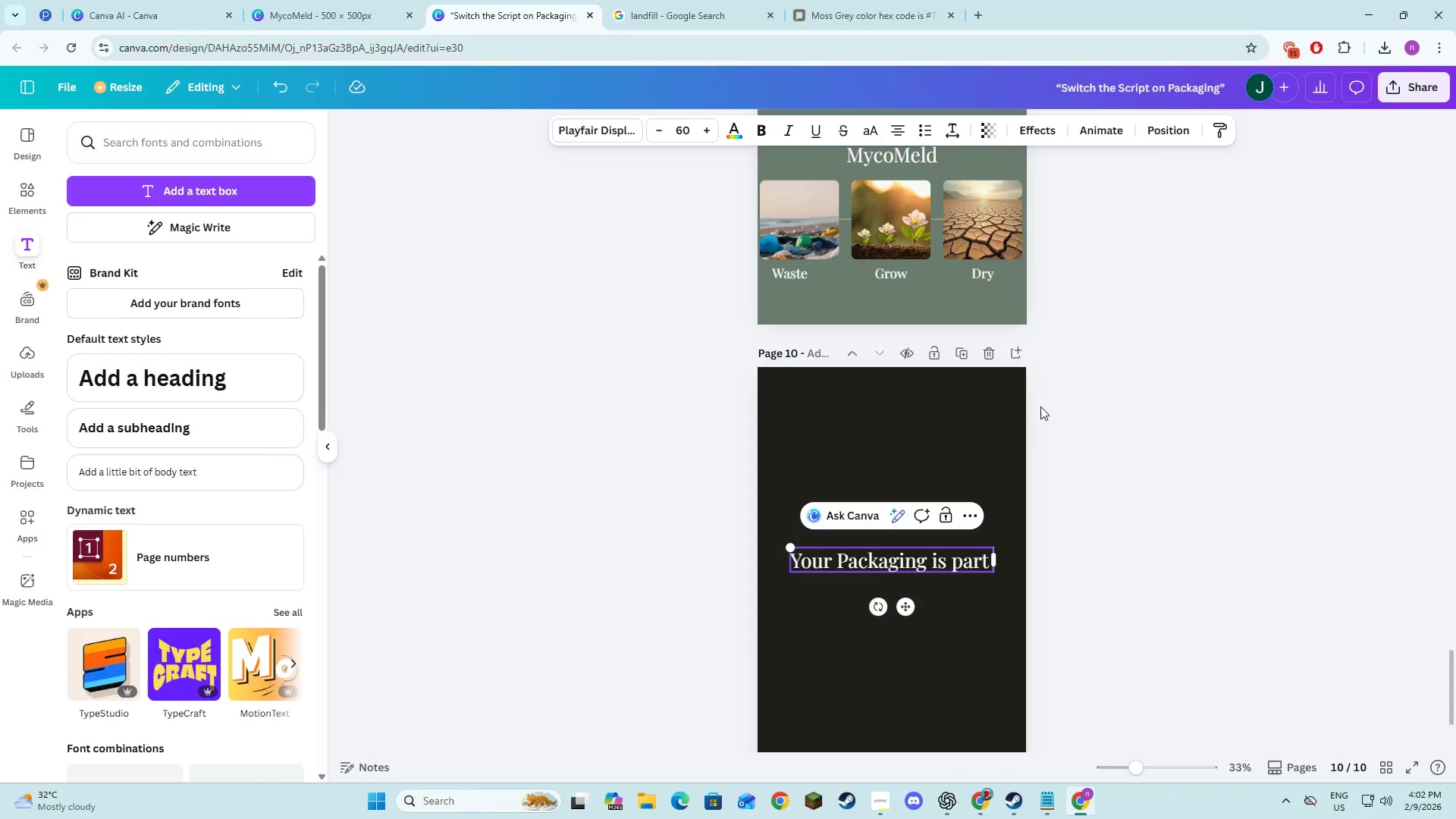 
key(Alt+AltLeft)
 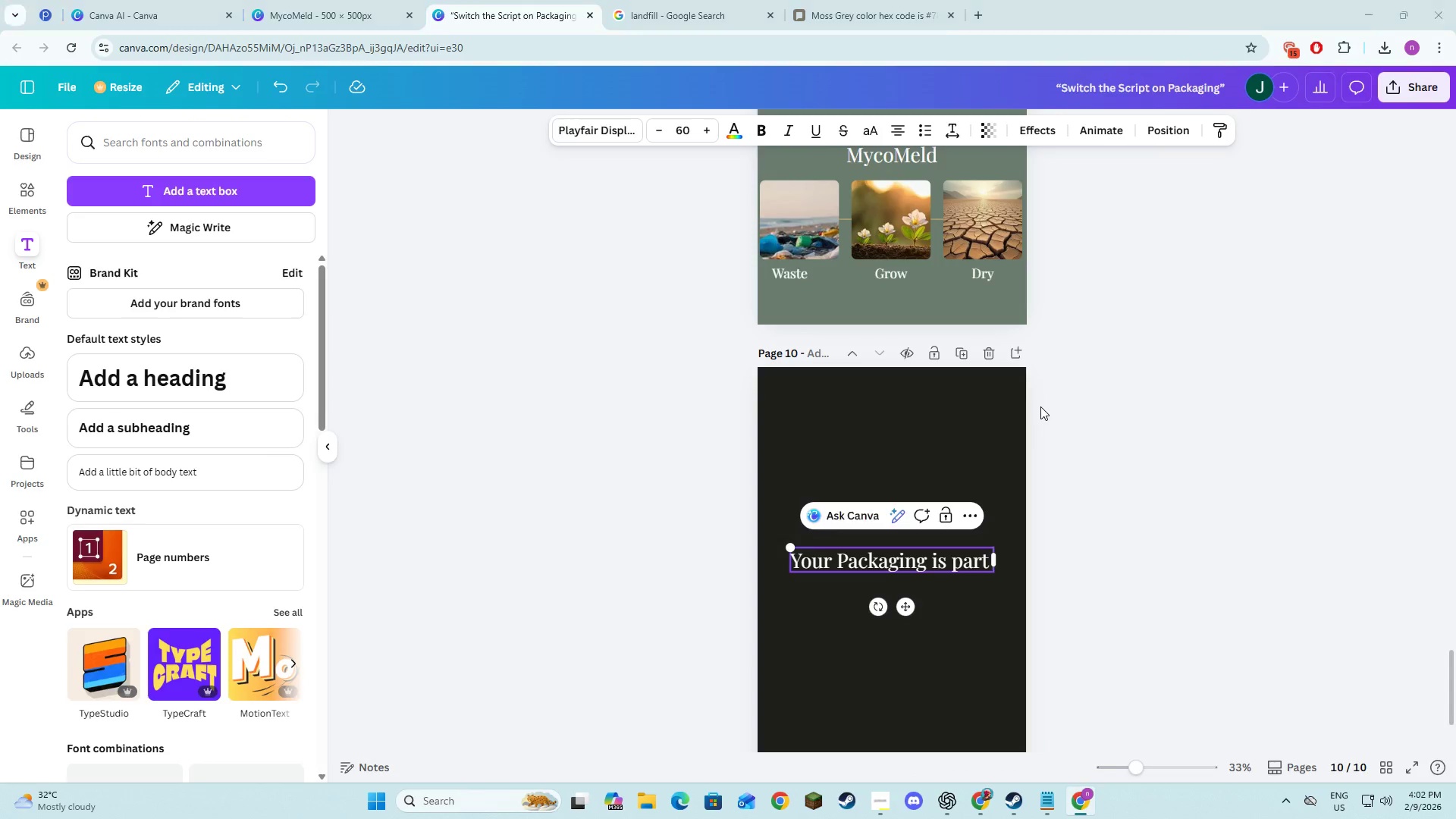 
key(Alt+Tab)
 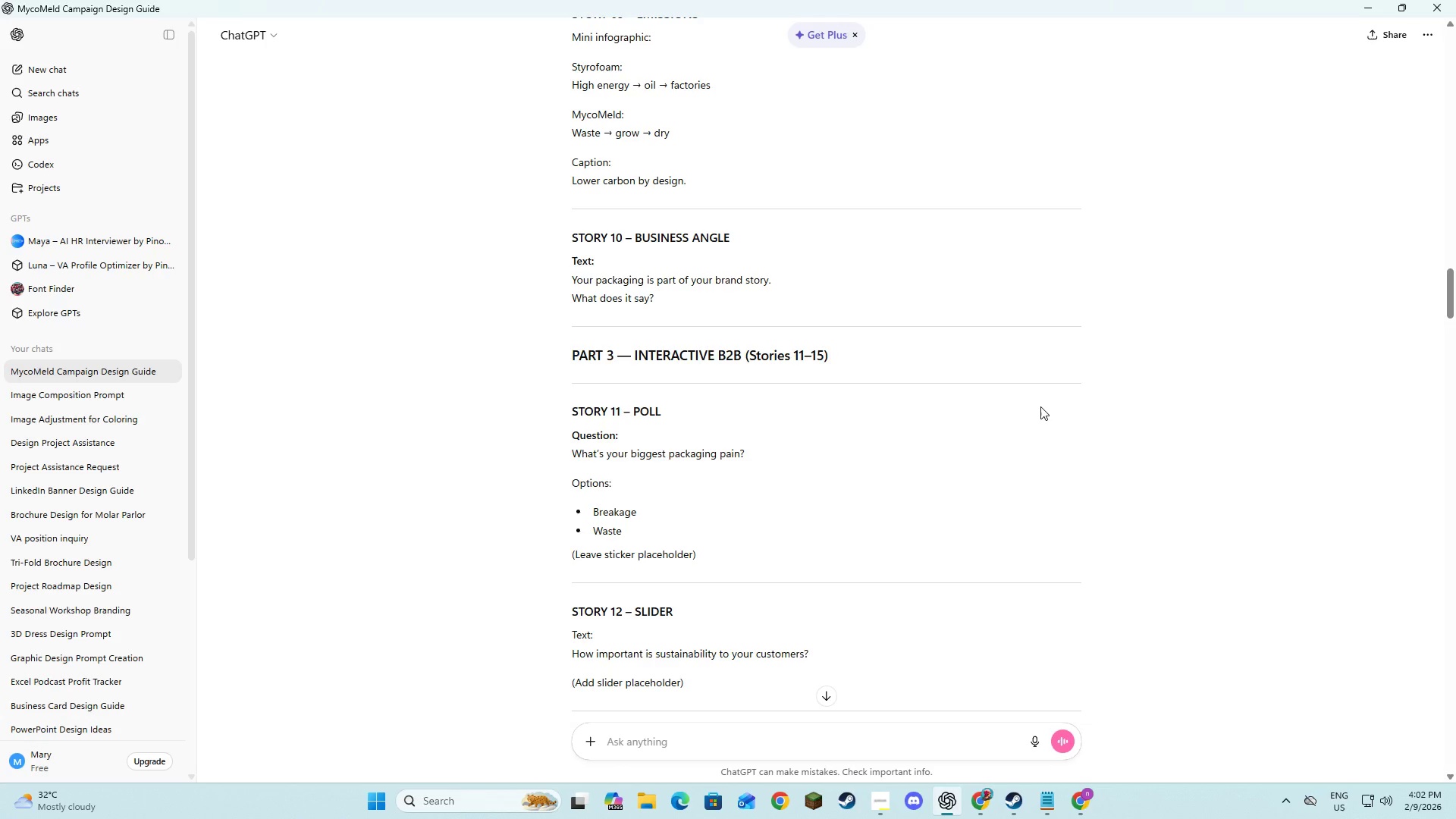 
key(Alt+AltLeft)
 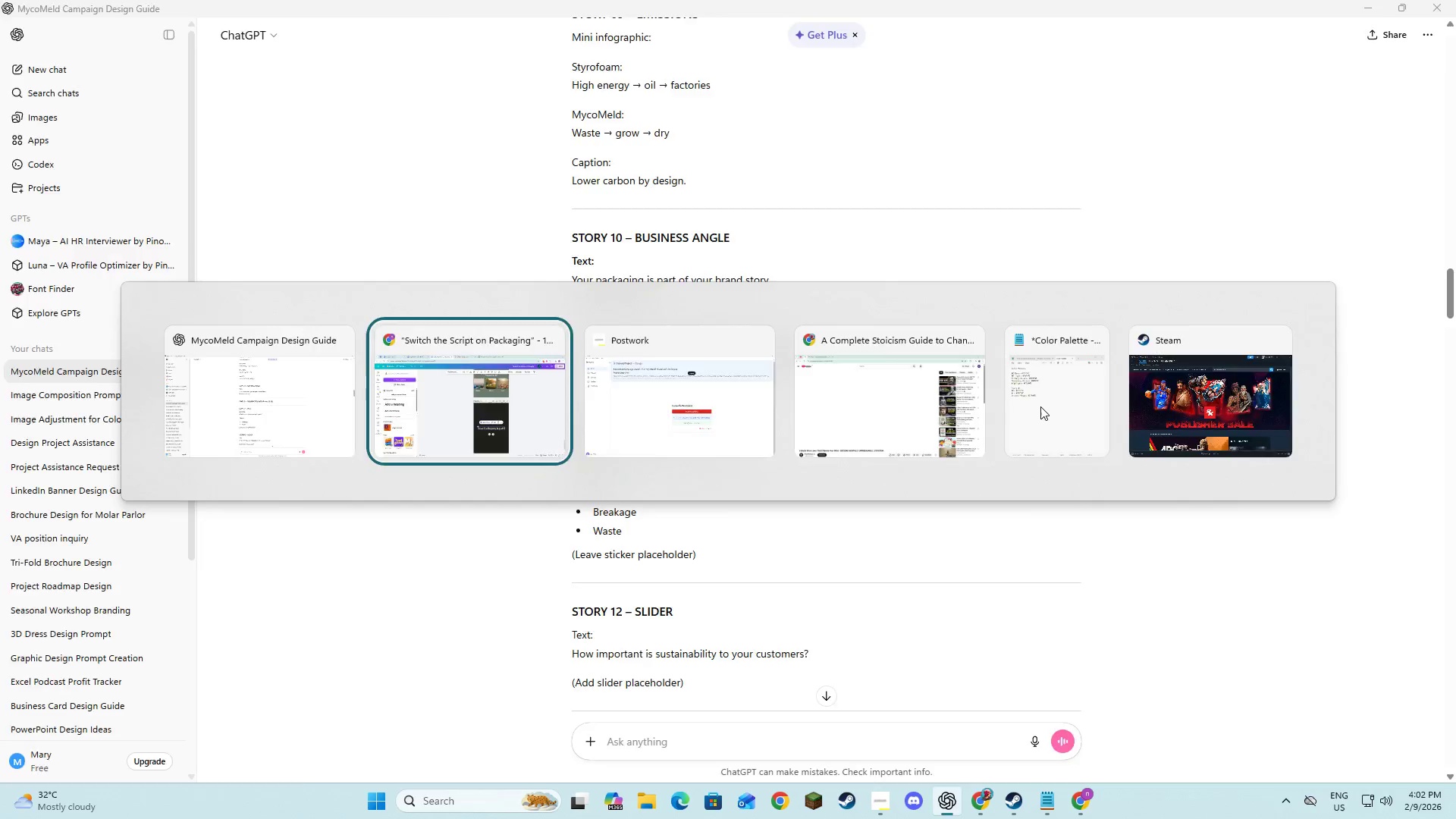 
key(Tab)
type(of your )
 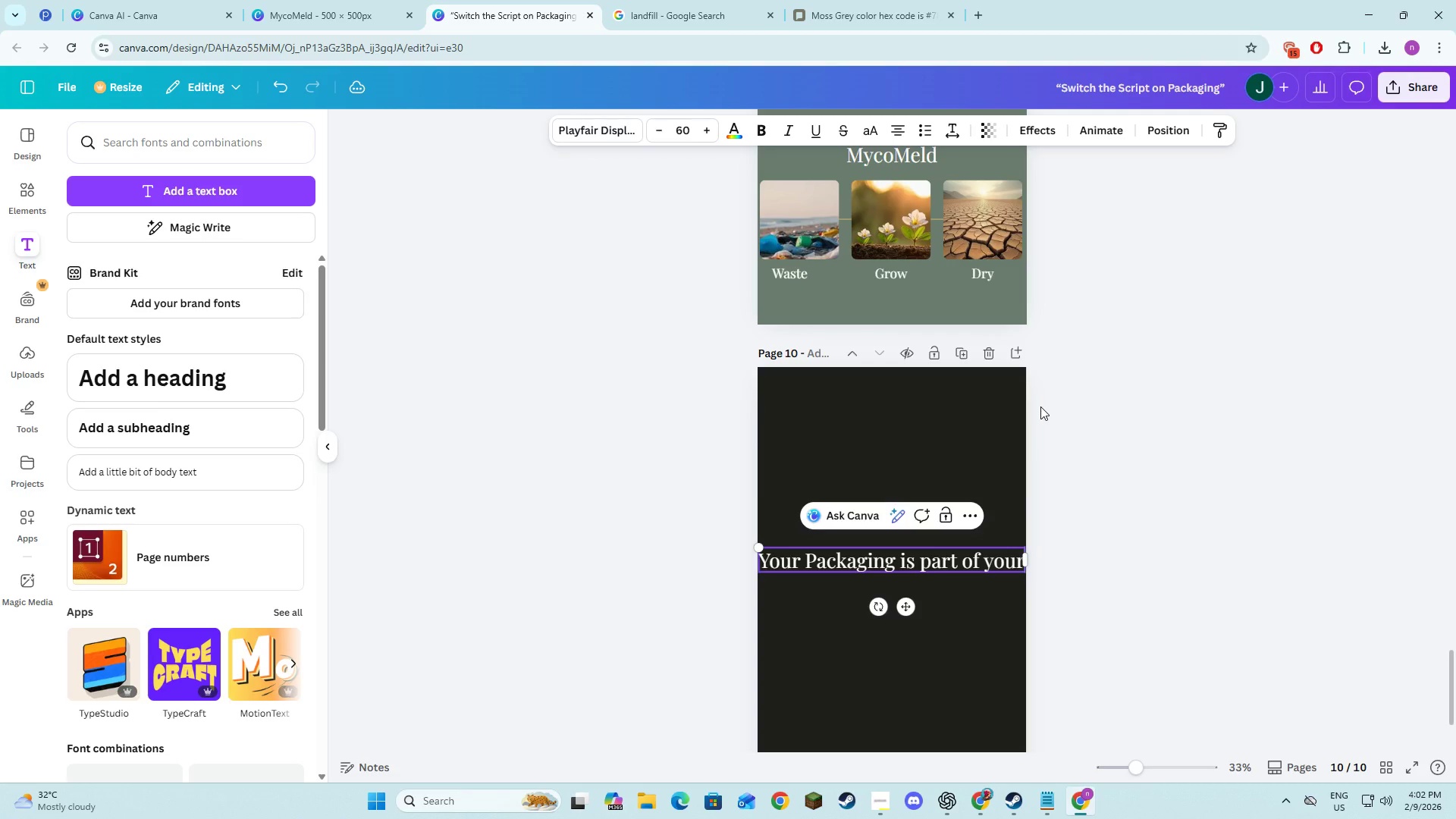 
key(Alt+AltLeft)
 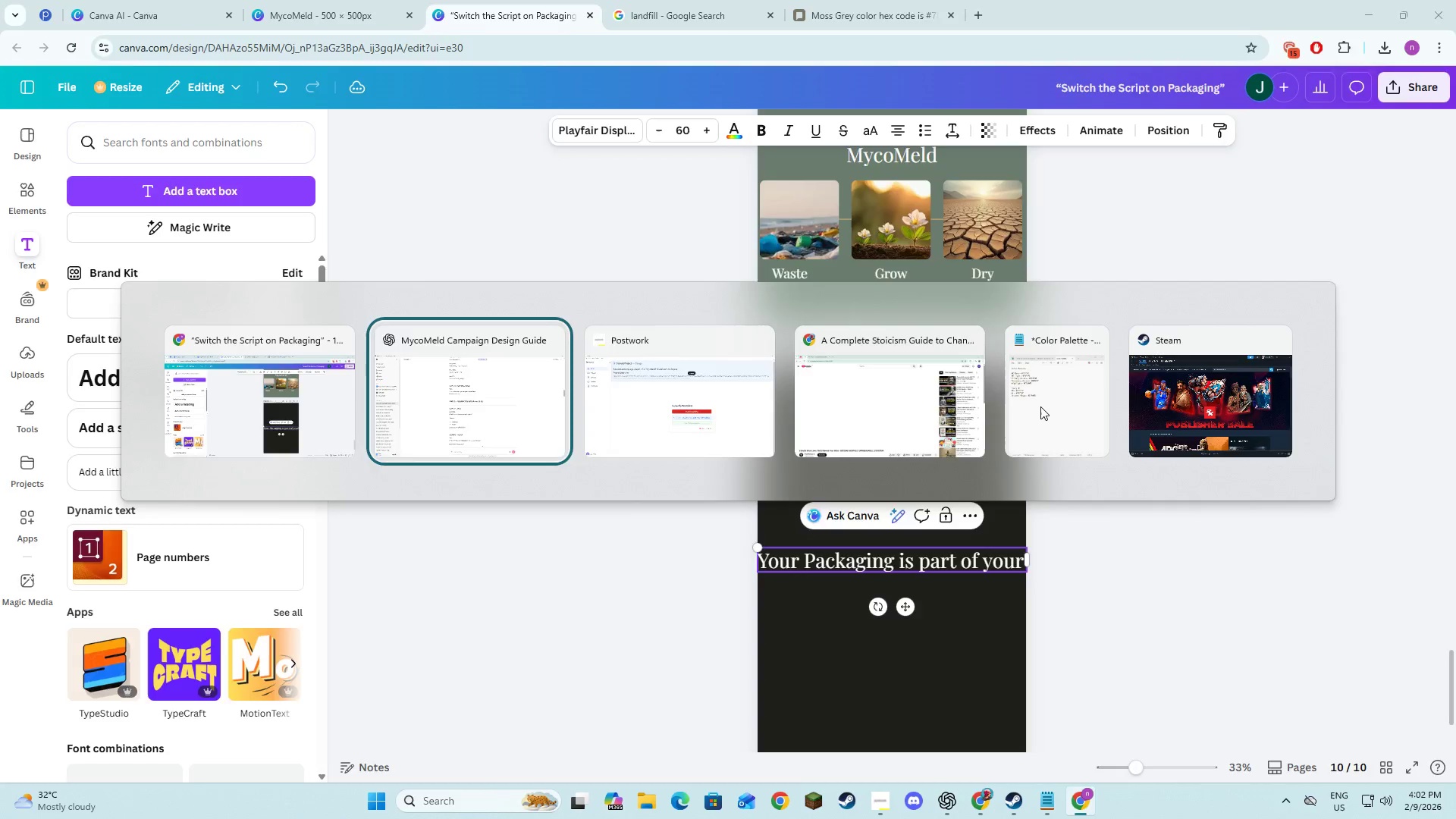 
key(Alt+Tab)
 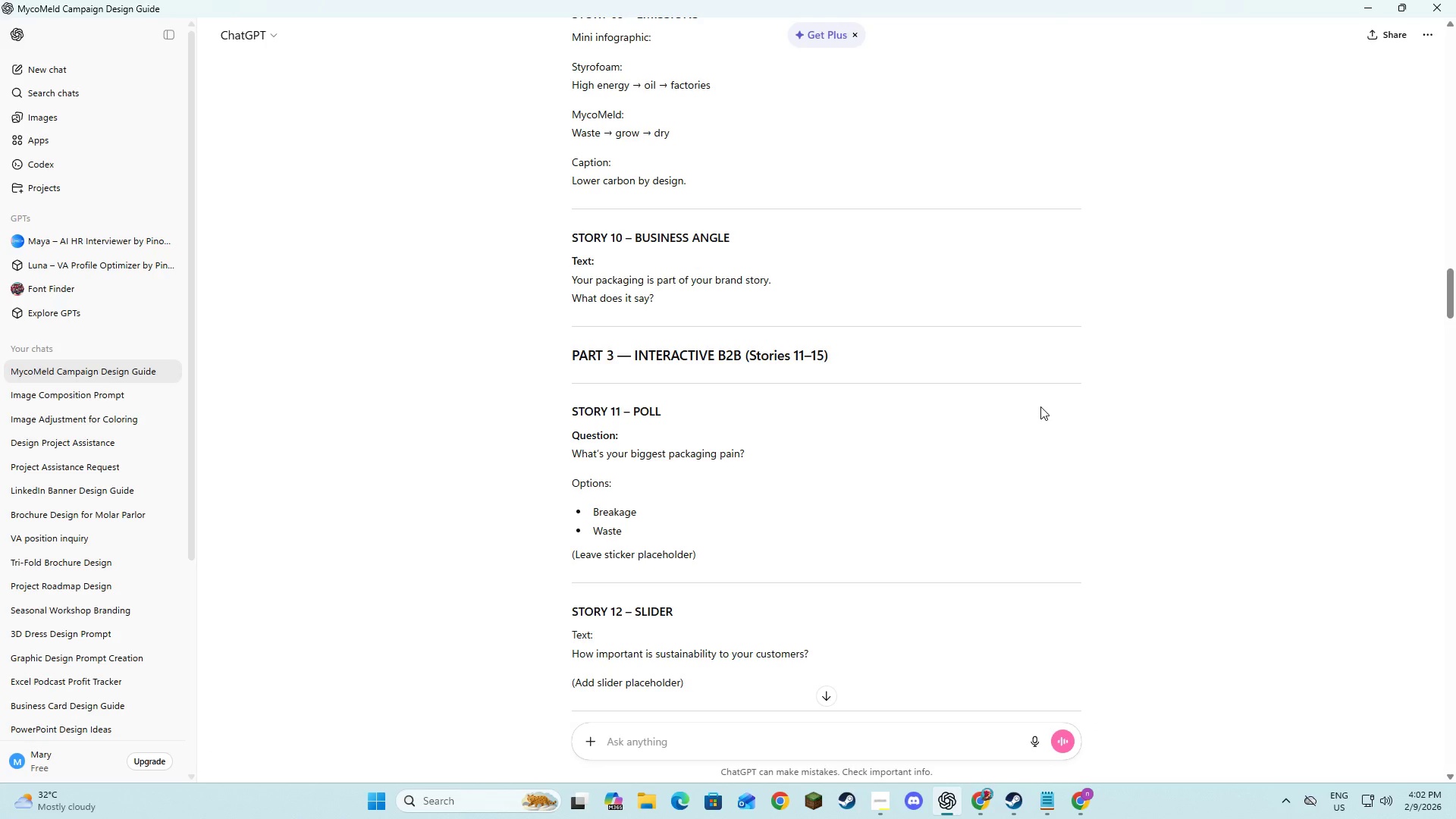 
key(Alt+AltLeft)
 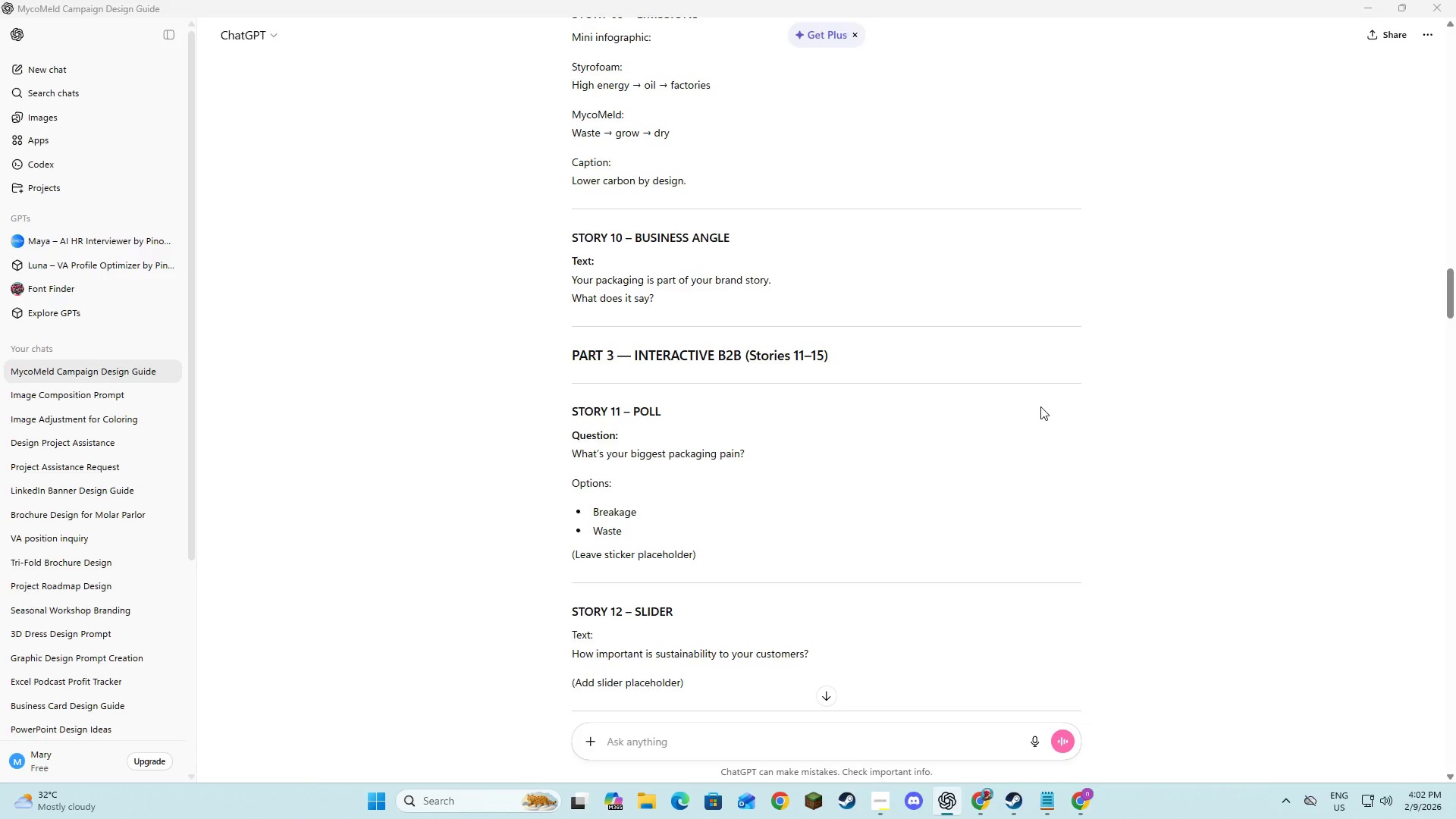 
key(Tab)
type(b)
key(Backspace)
type(ba)
key(Backspace)
type(rand story  )
key(Tab)
 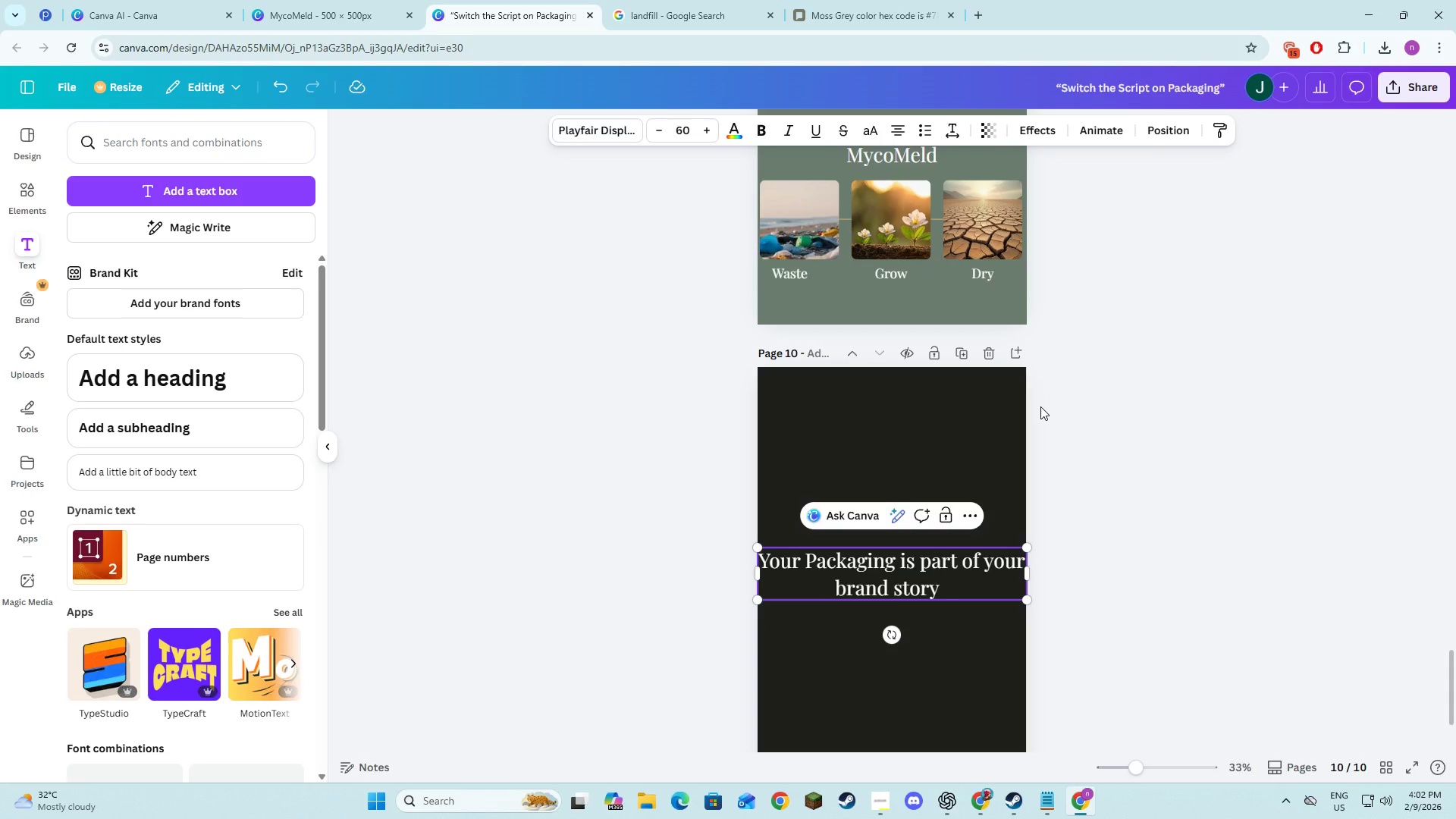 
key(Alt+AltLeft)
 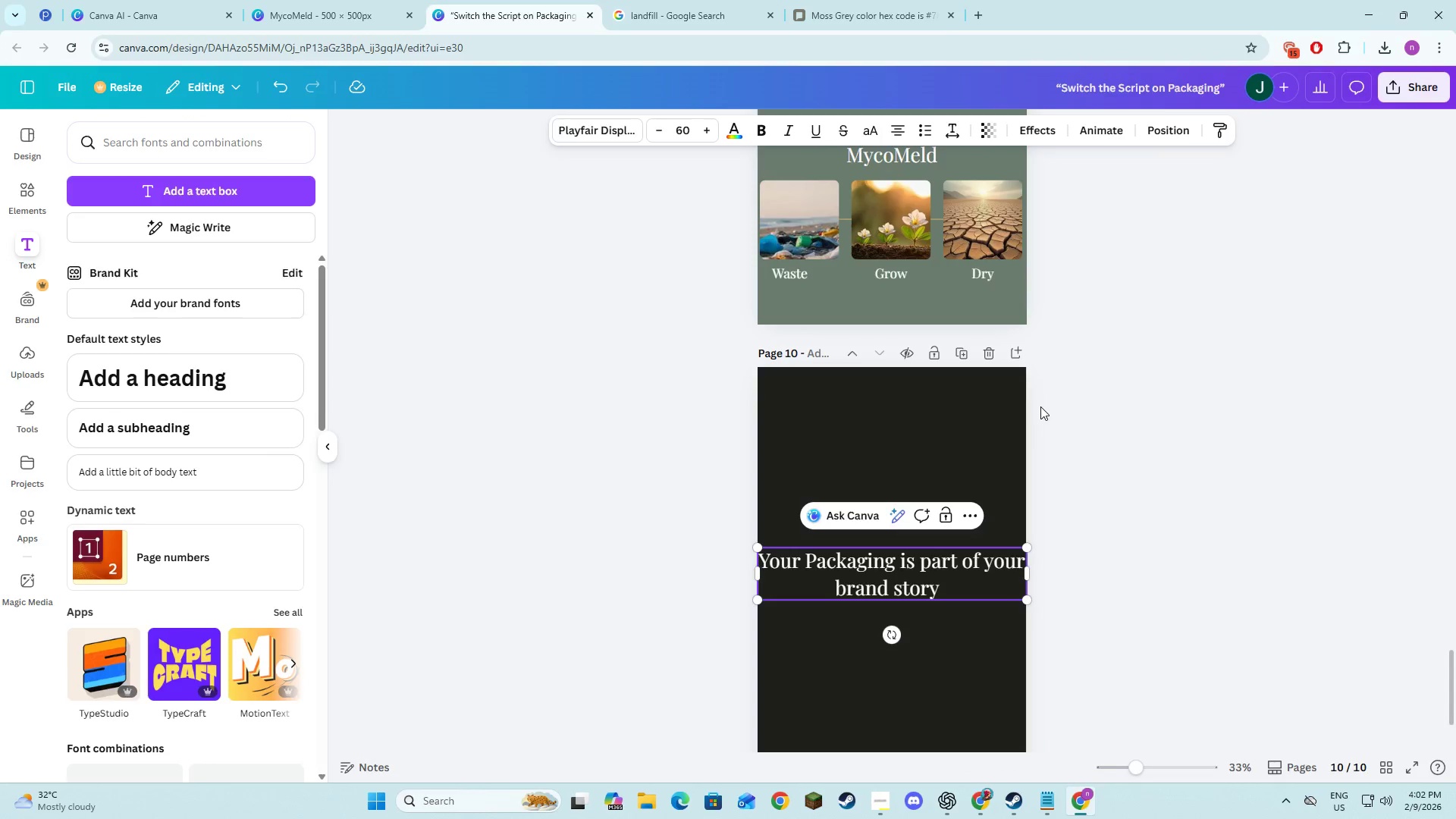 
key(Alt+Tab)
 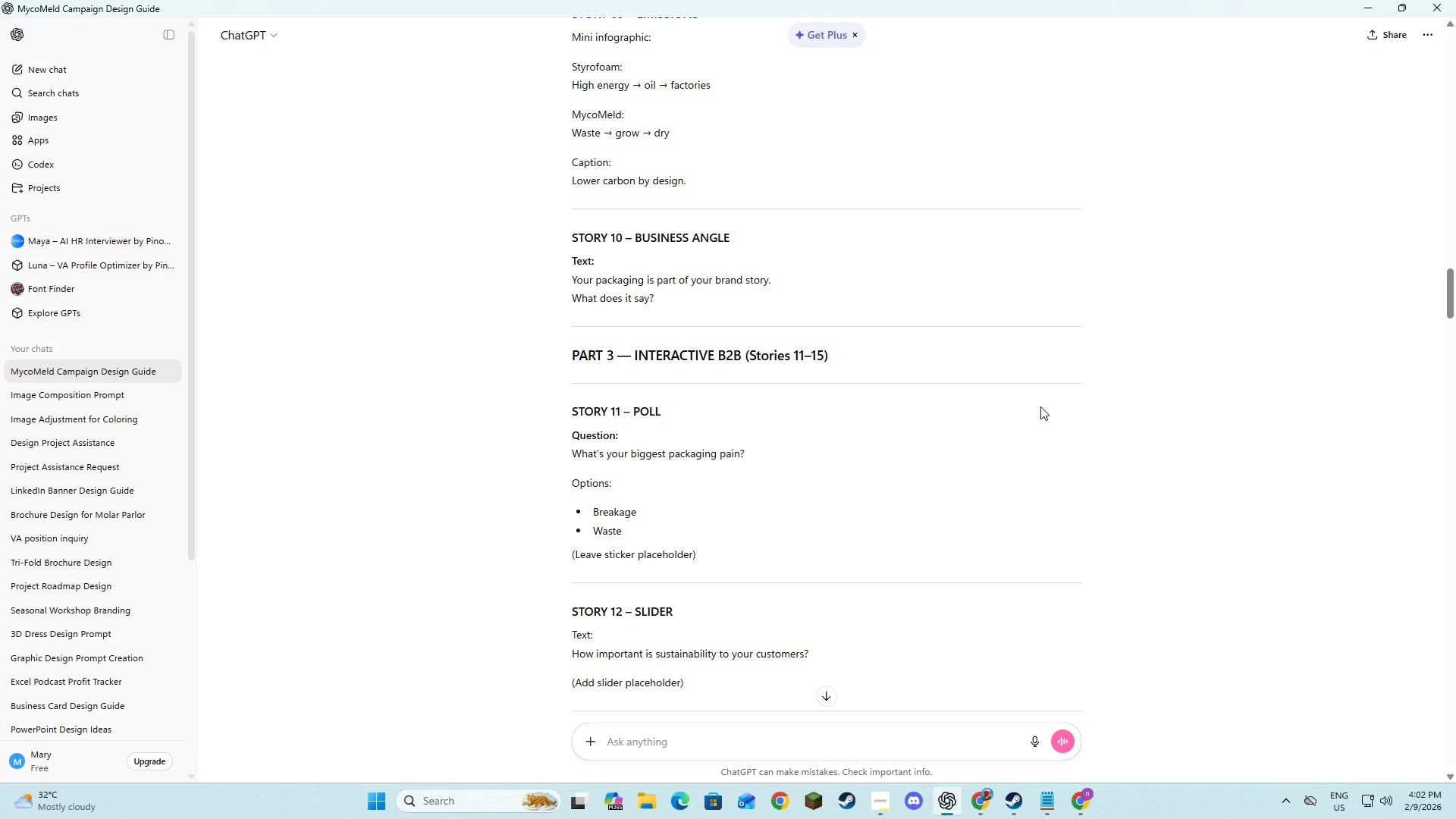 
key(Alt+AltLeft)
 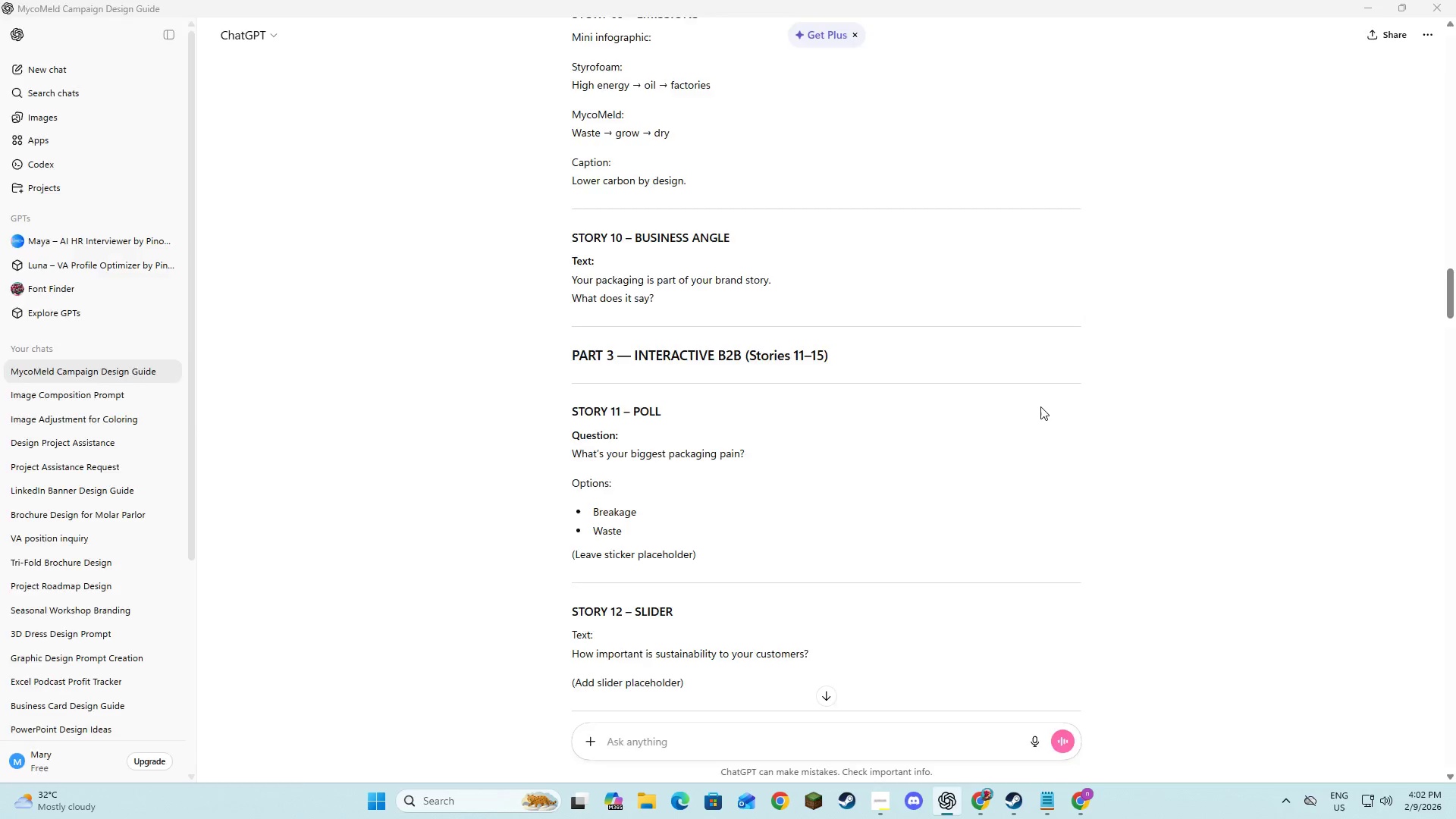 
key(Alt+Tab)
 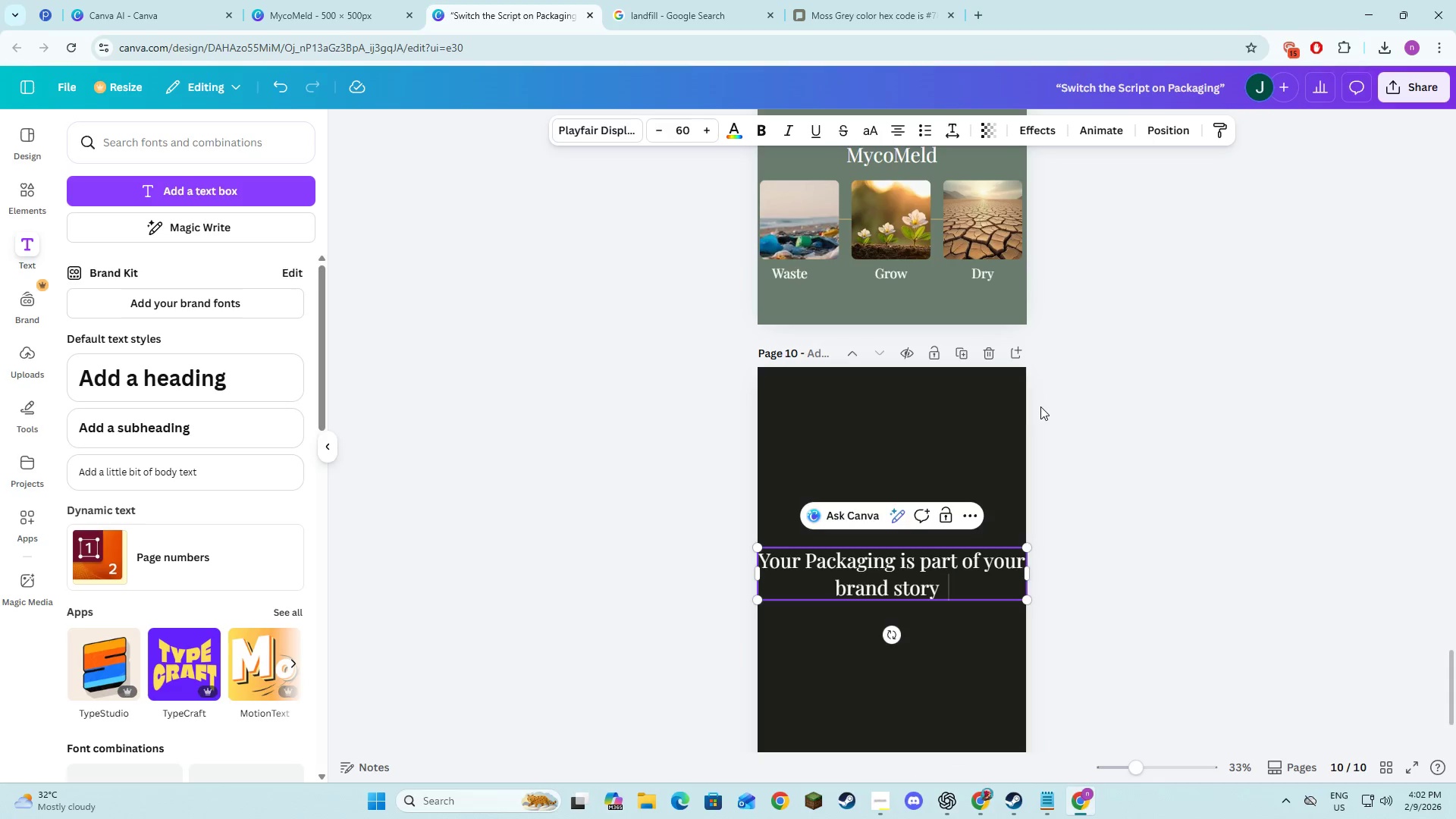 
key(Backspace)
 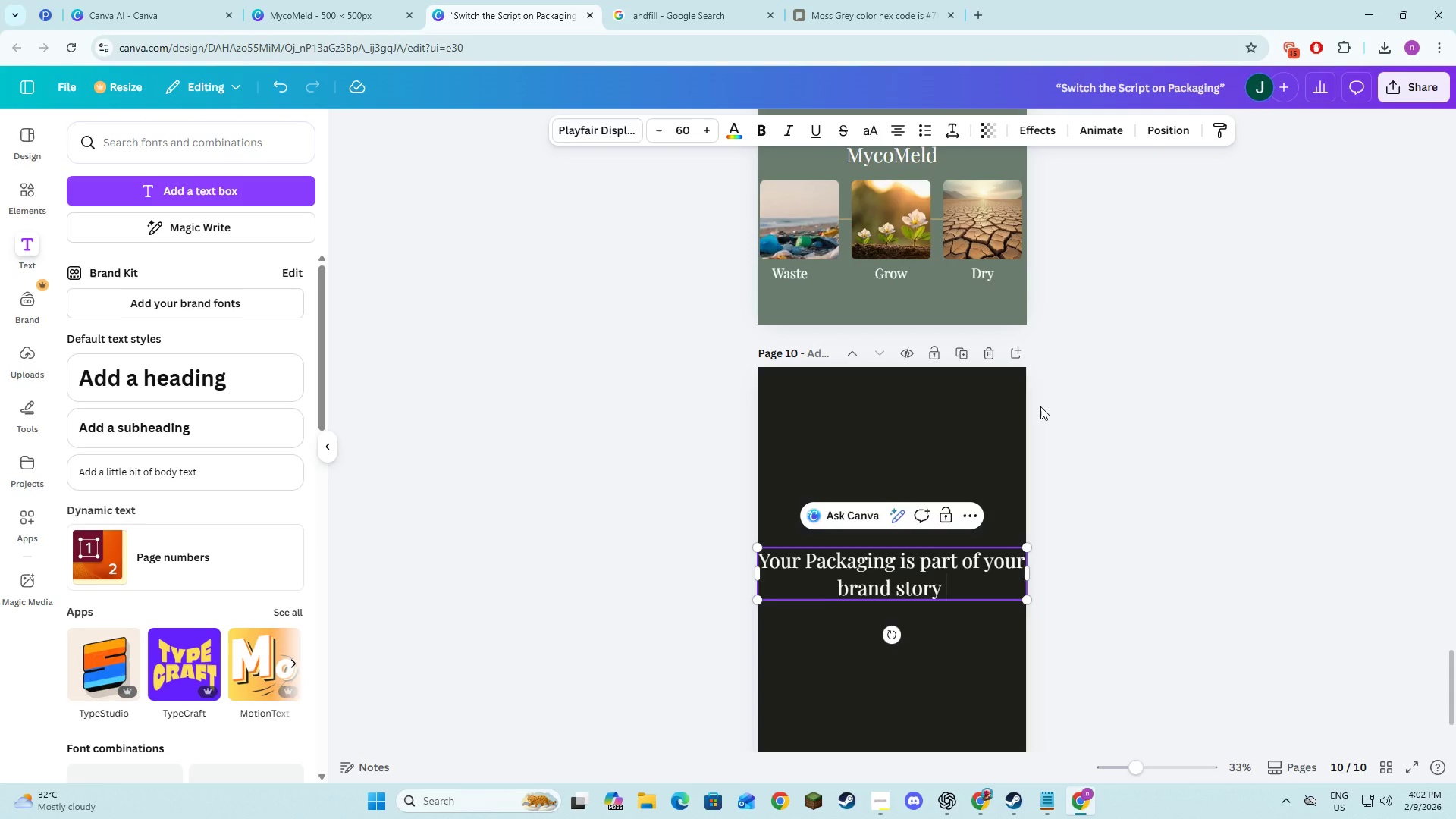 
key(Backspace)
 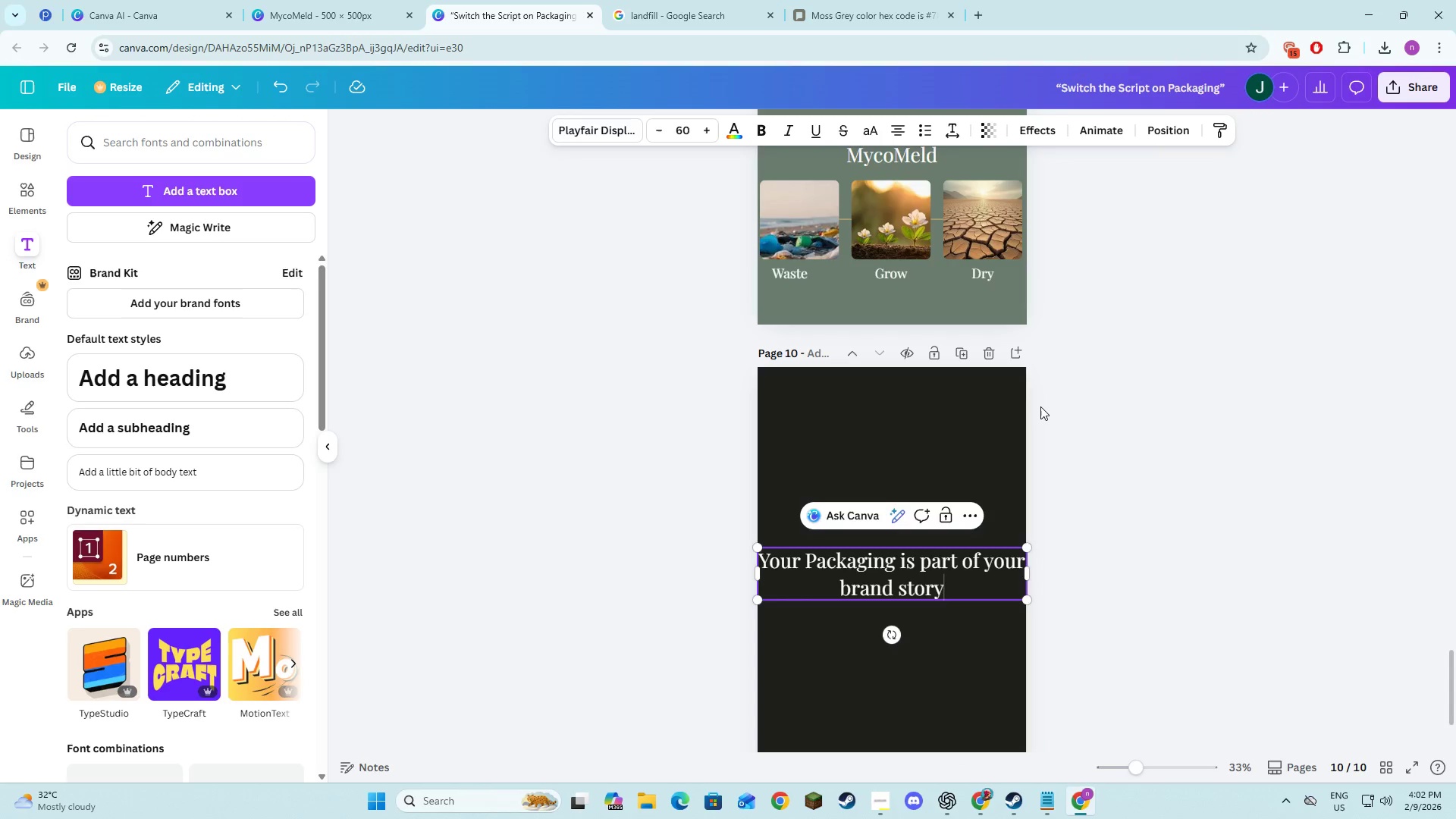 
key(Comma)
 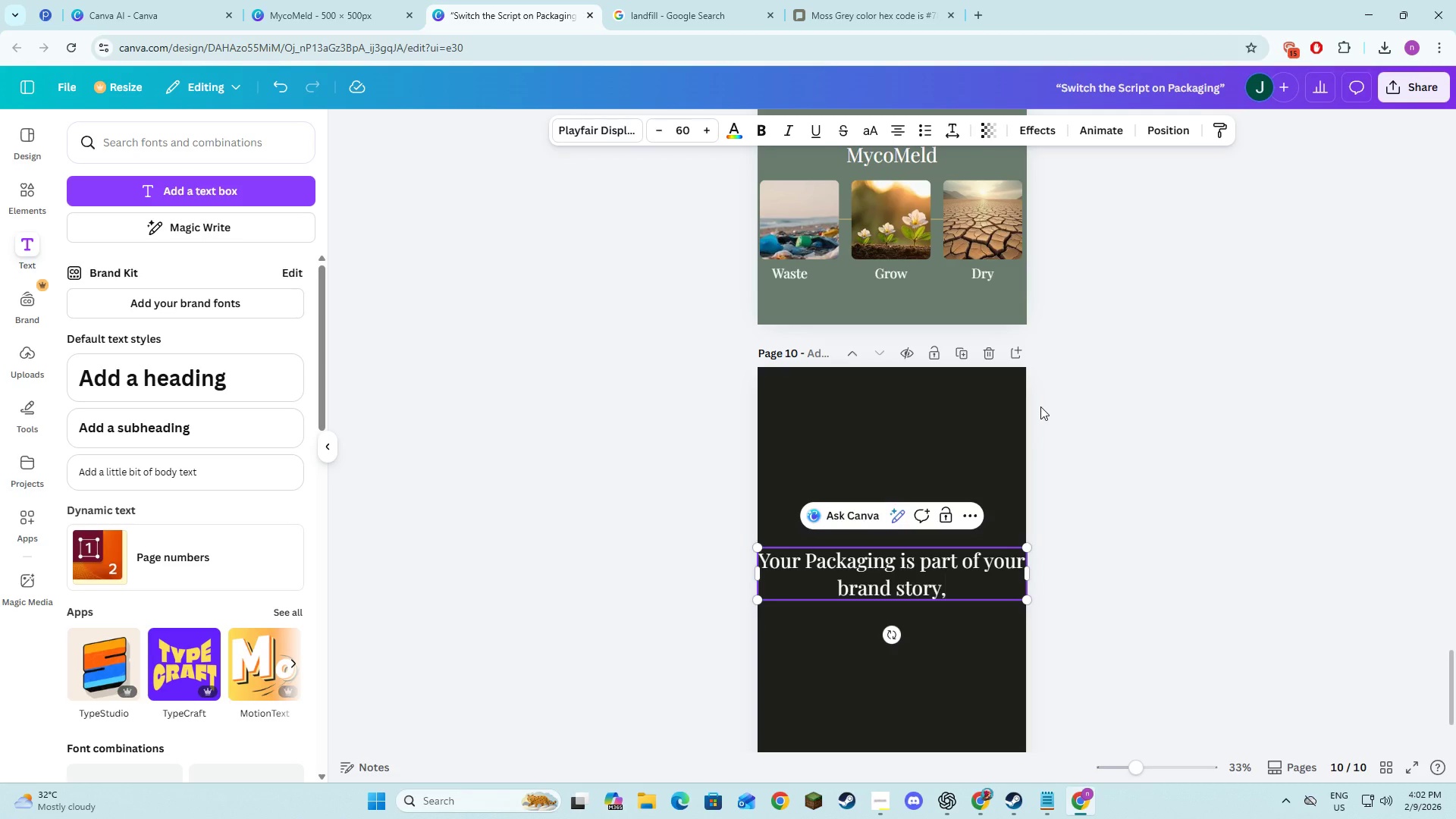 
key(Backspace)
 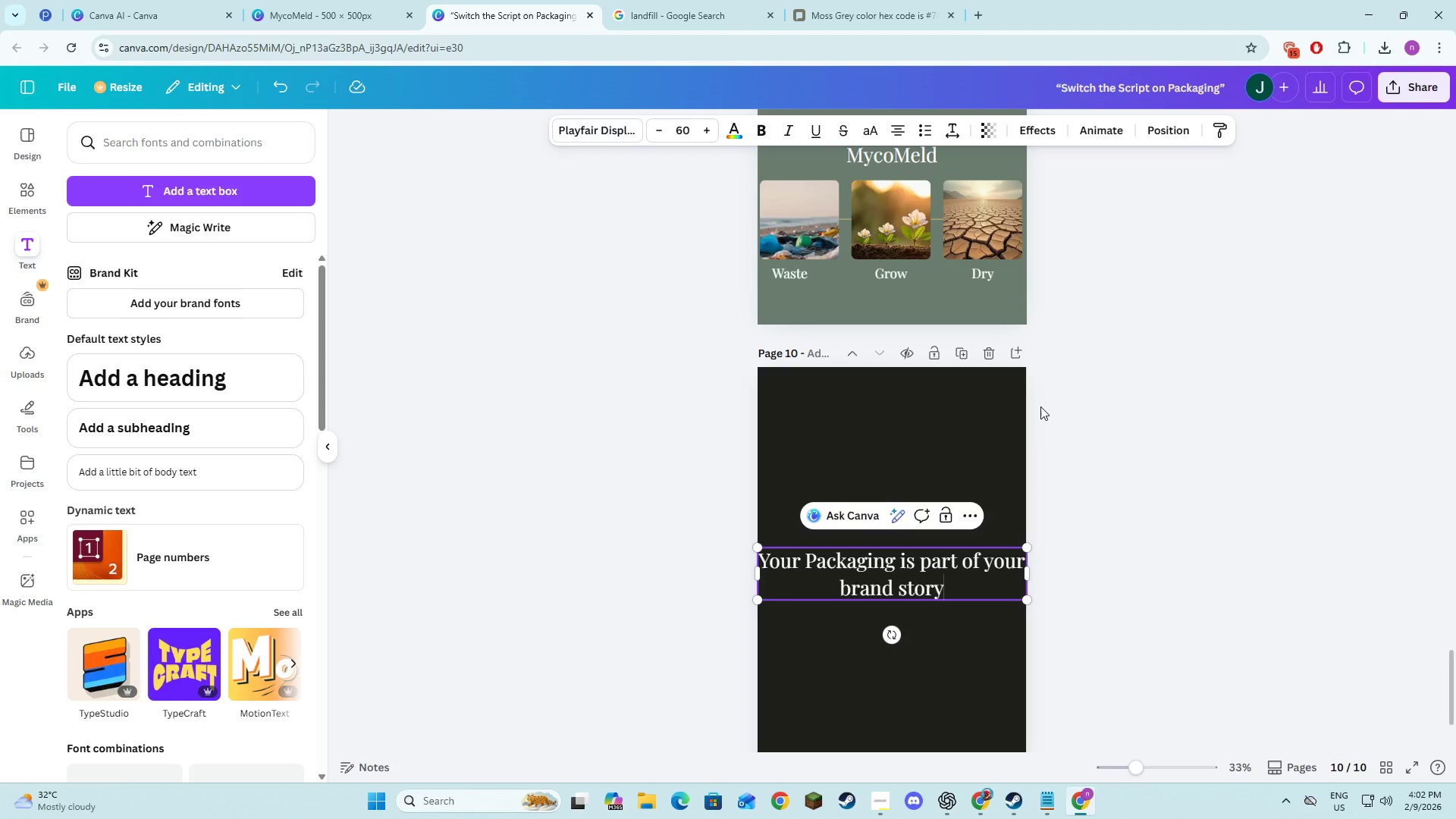 
key(Period)
 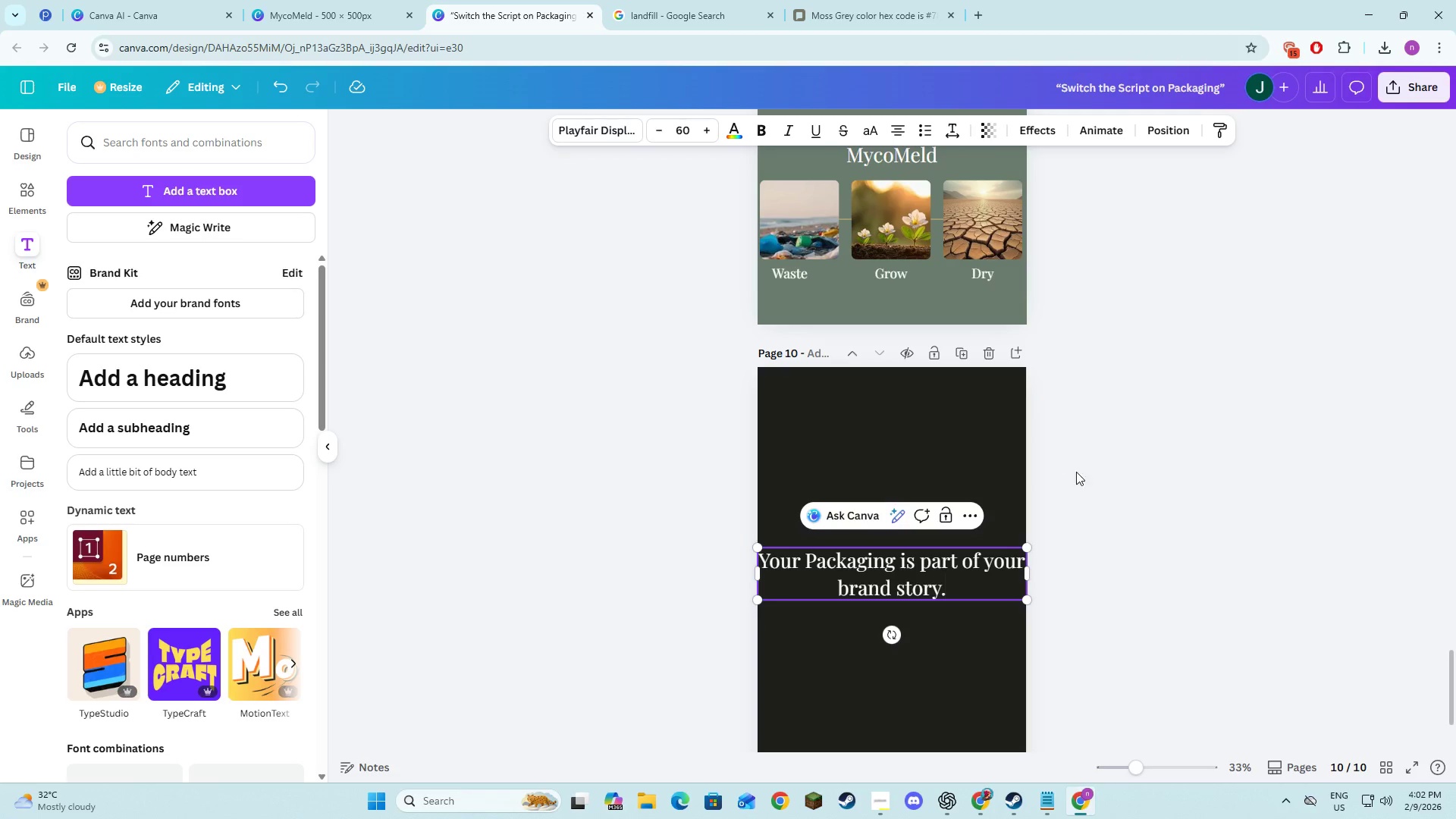 
left_click([953, 607])
 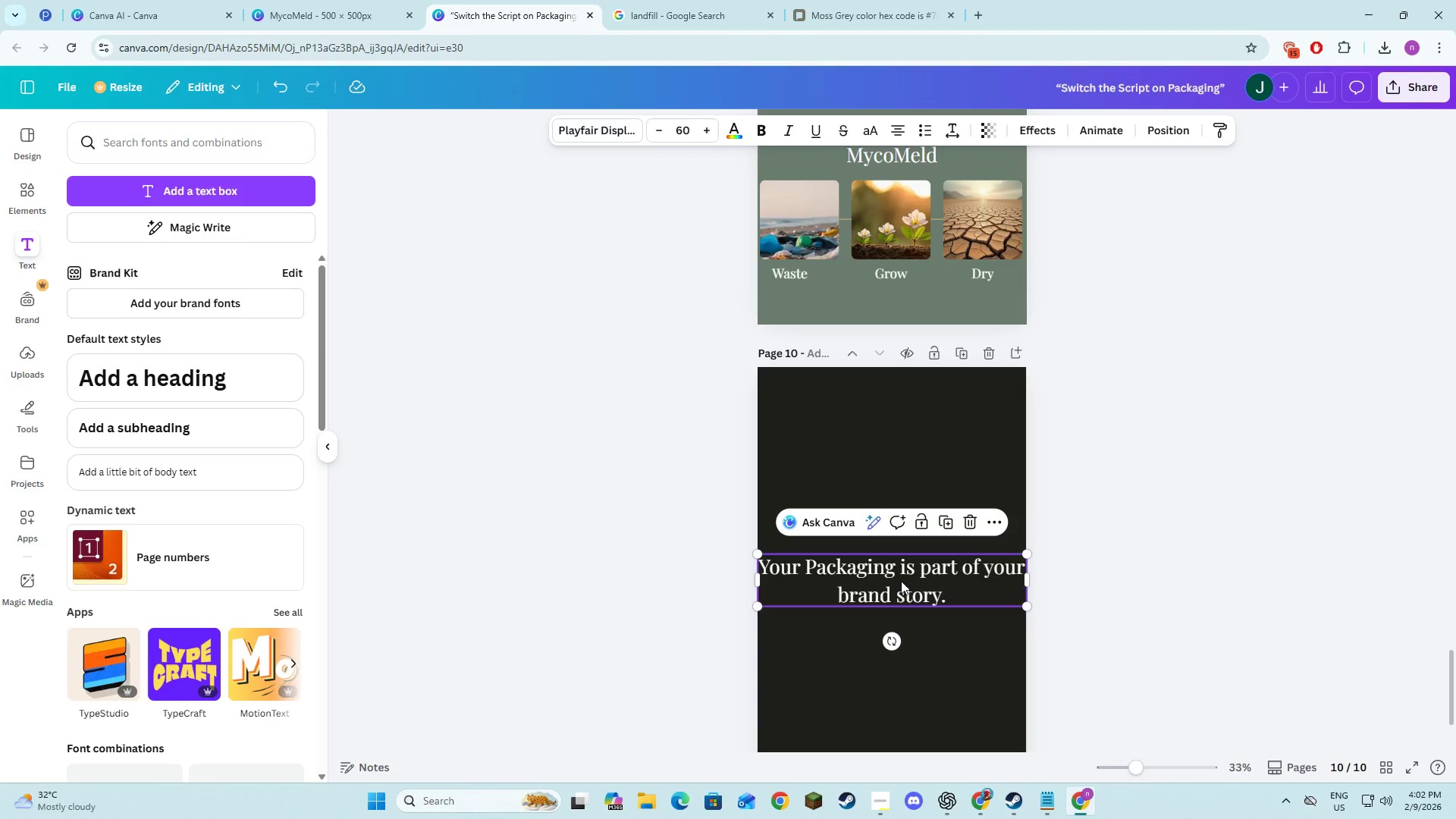 
left_click_drag(start_coordinate=[901, 587], to_coordinate=[899, 507])
 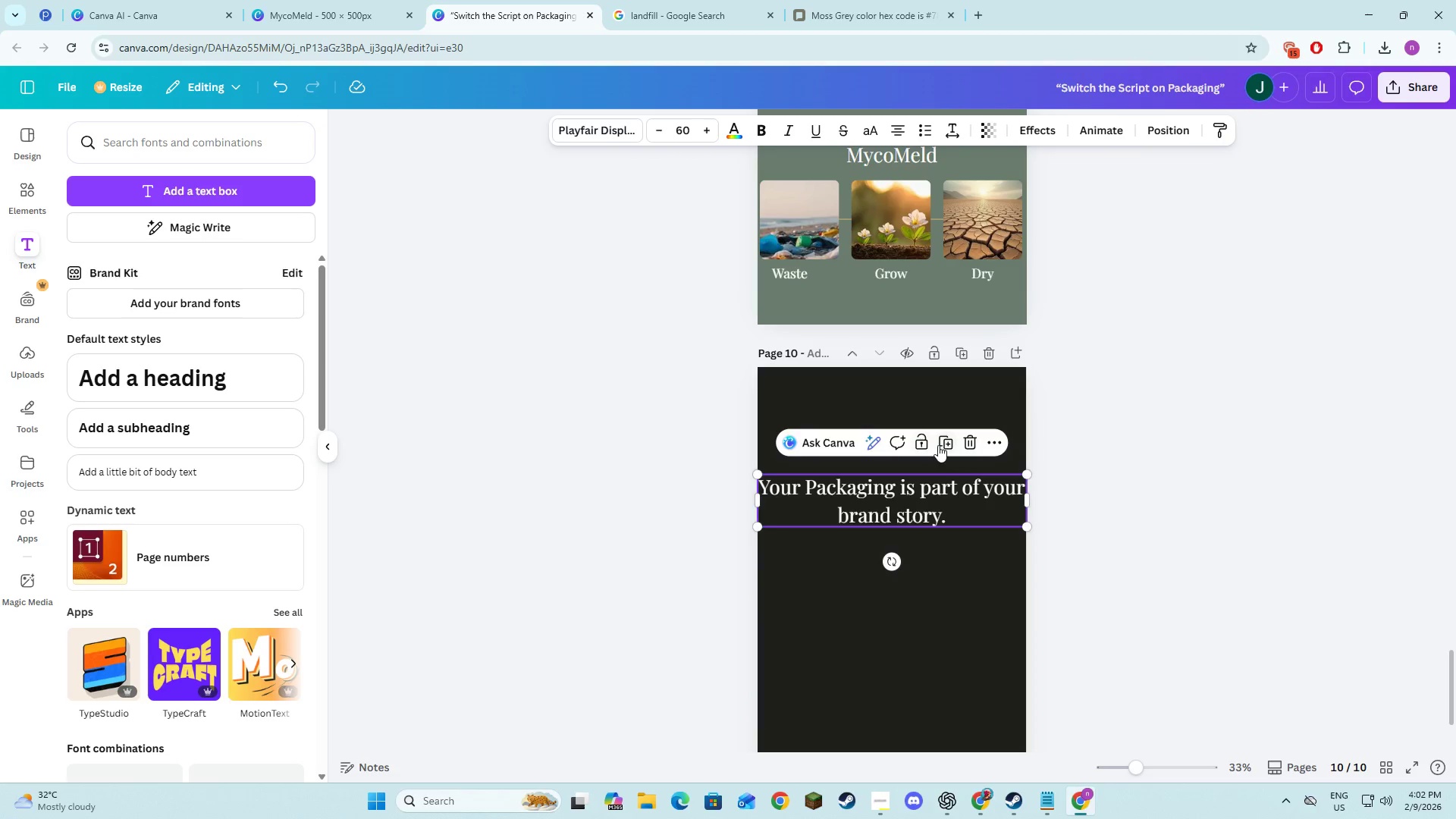 
left_click([943, 444])
 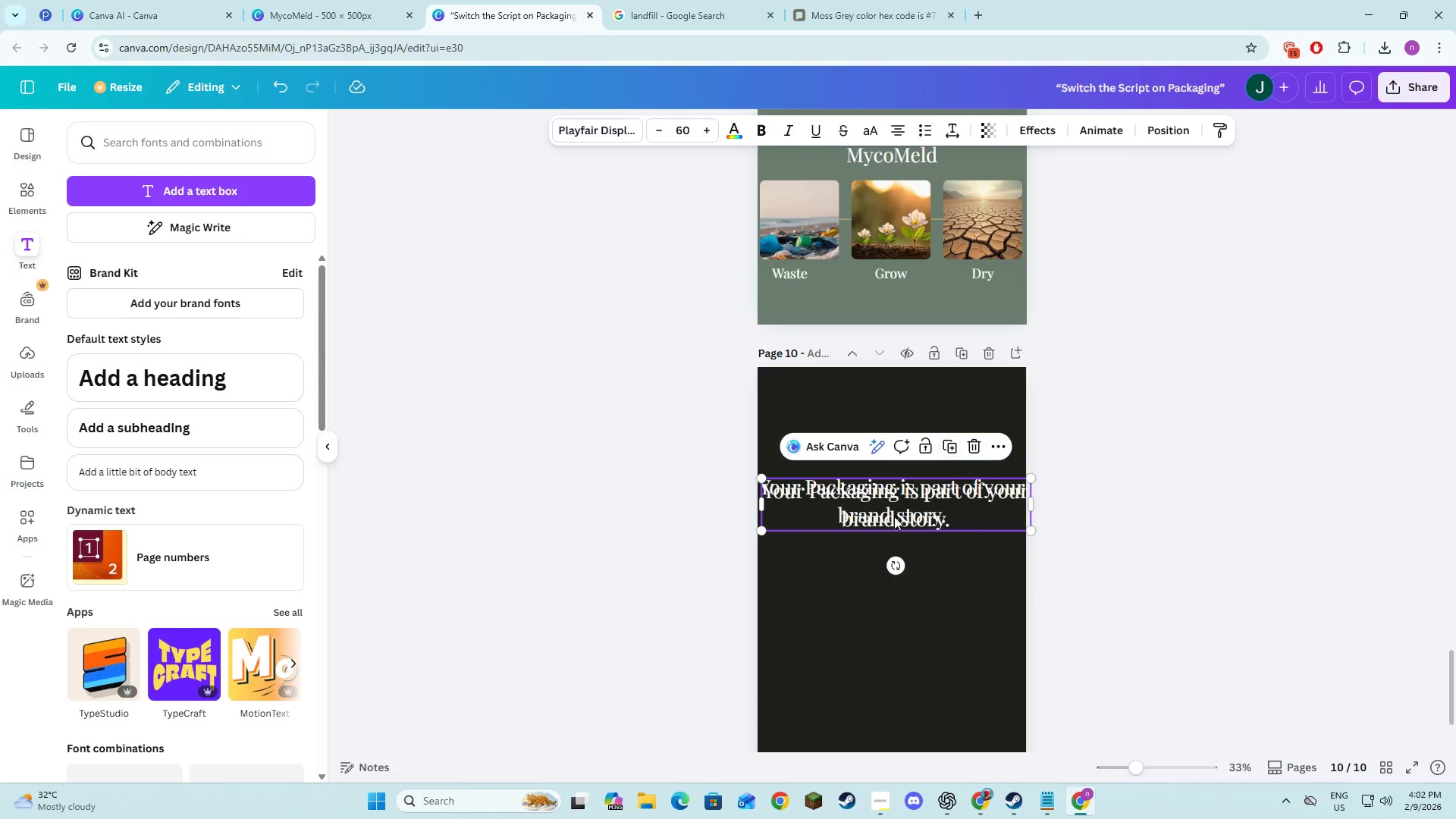 
left_click_drag(start_coordinate=[892, 515], to_coordinate=[889, 593])
 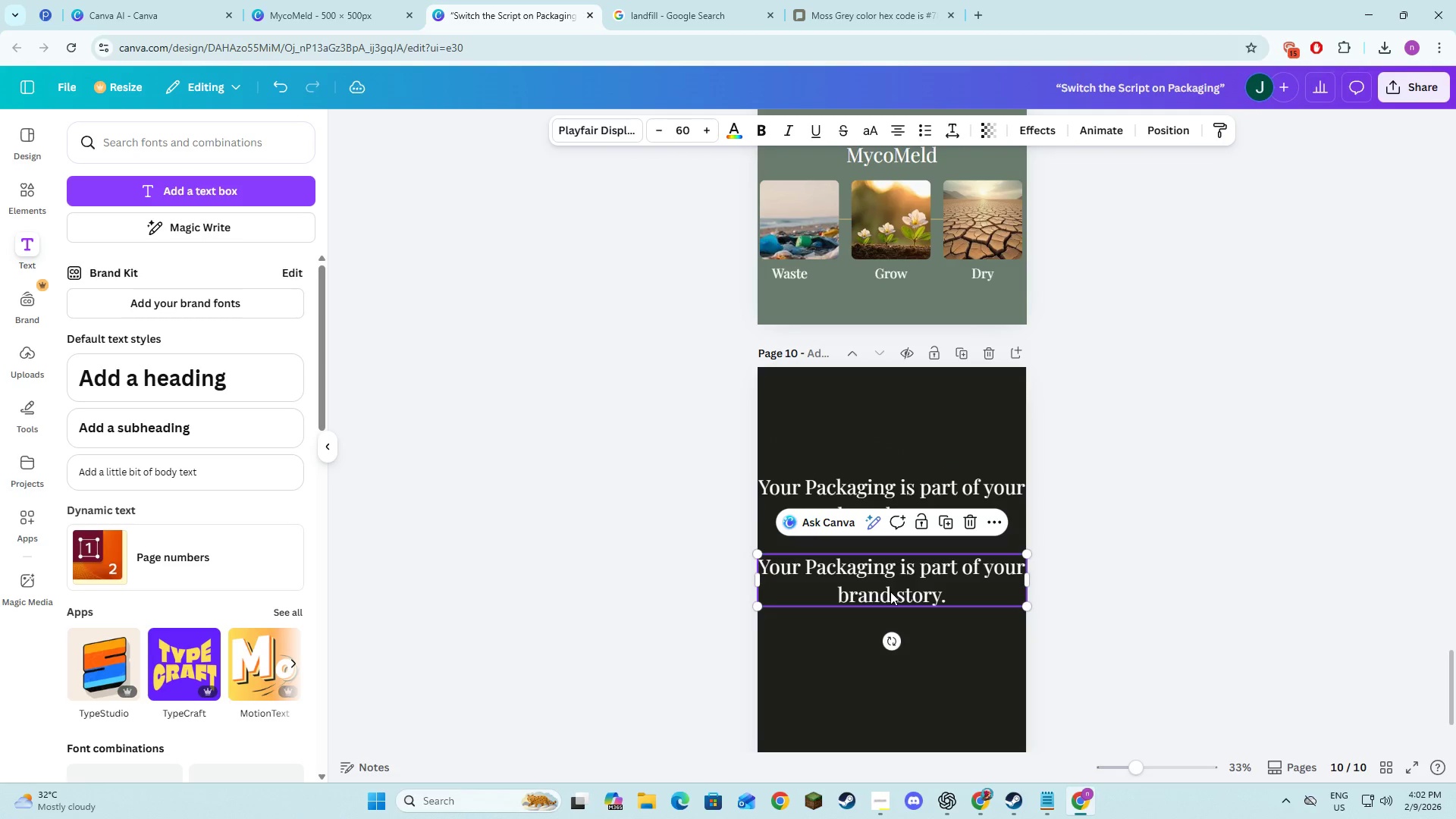 
left_click([890, 592])
 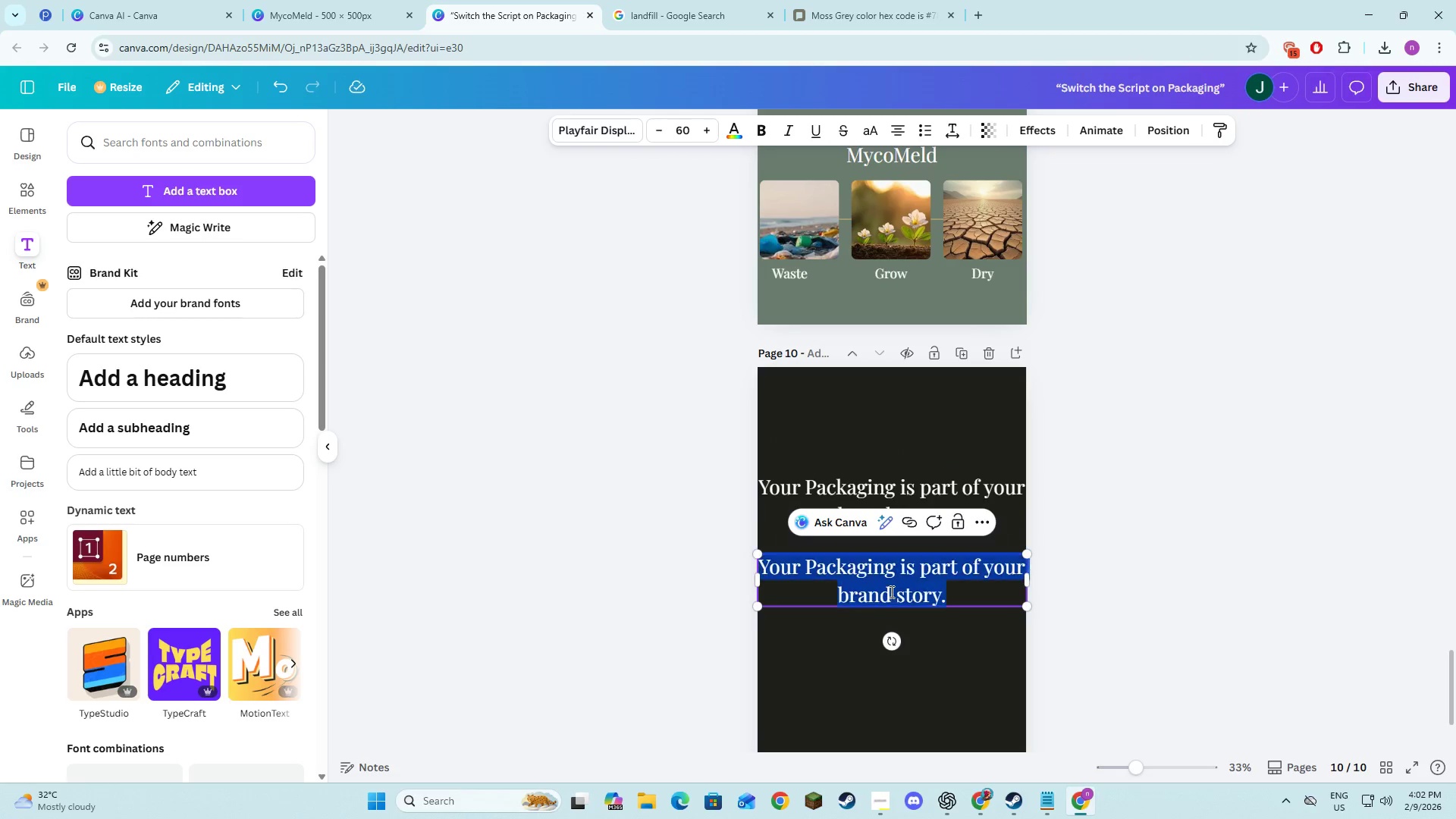 
key(Alt+AltLeft)
 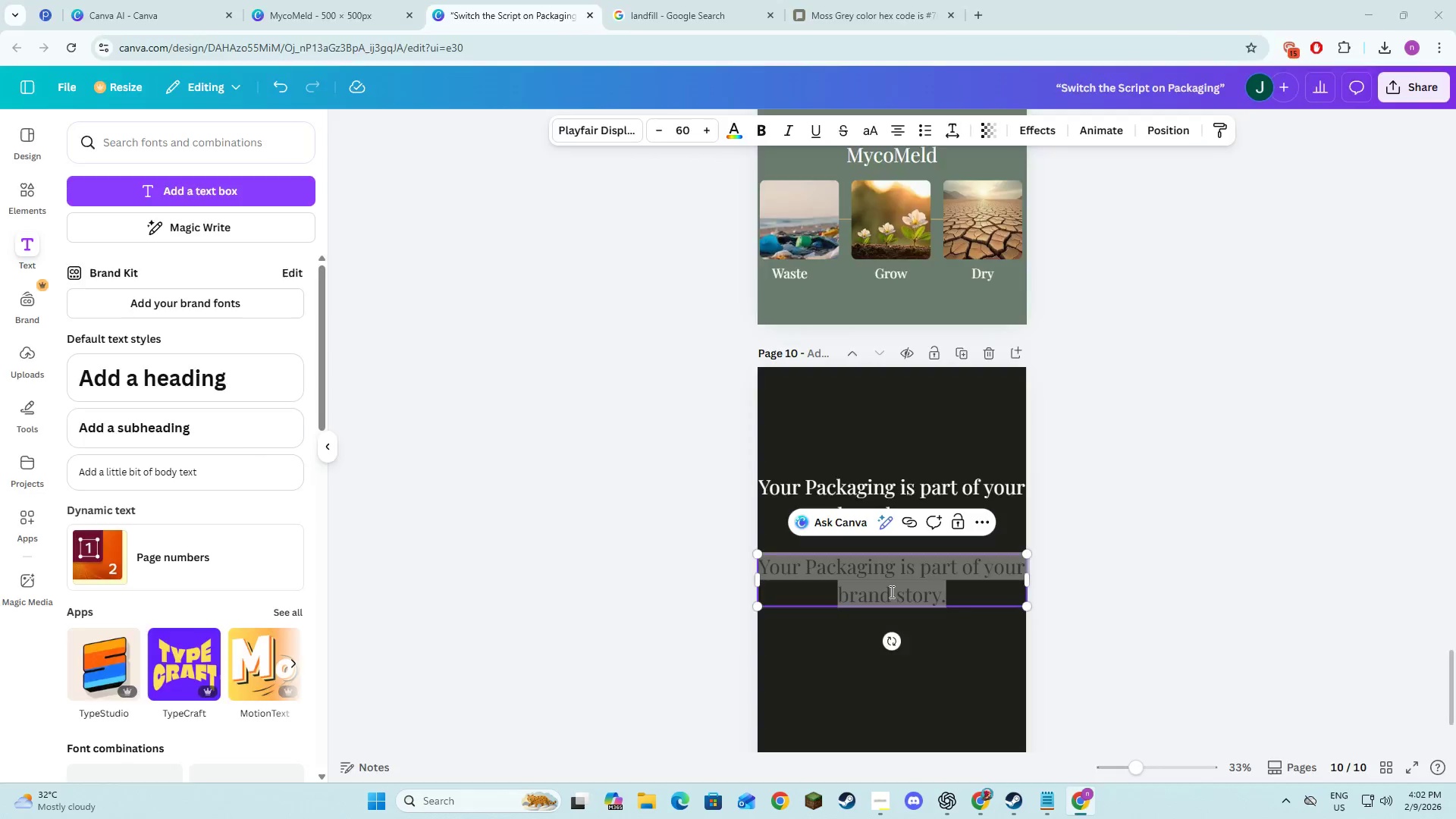 
key(Alt+Tab)
 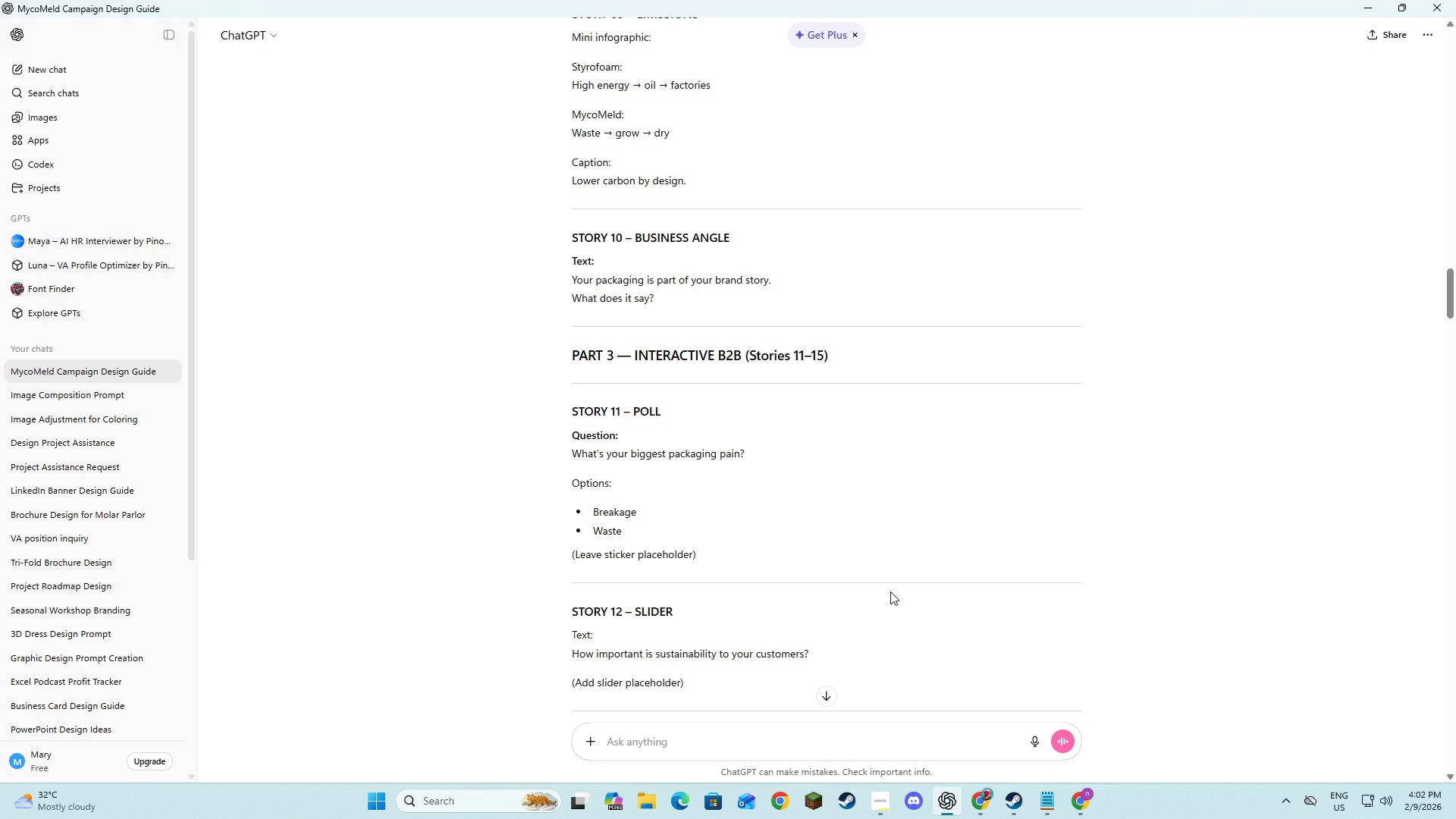 
key(Alt+AltLeft)
 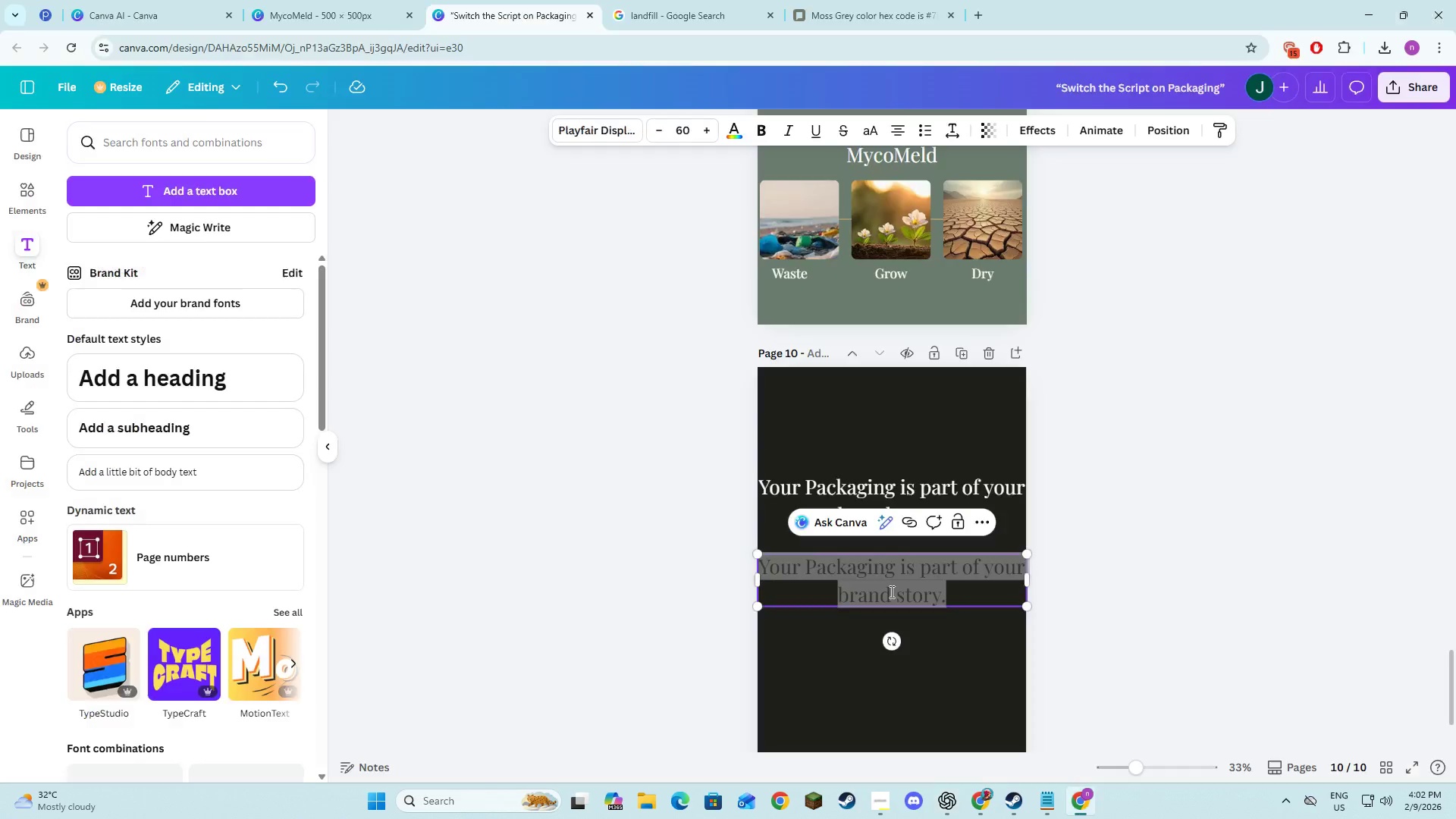 
key(Tab)
type(What Do)
 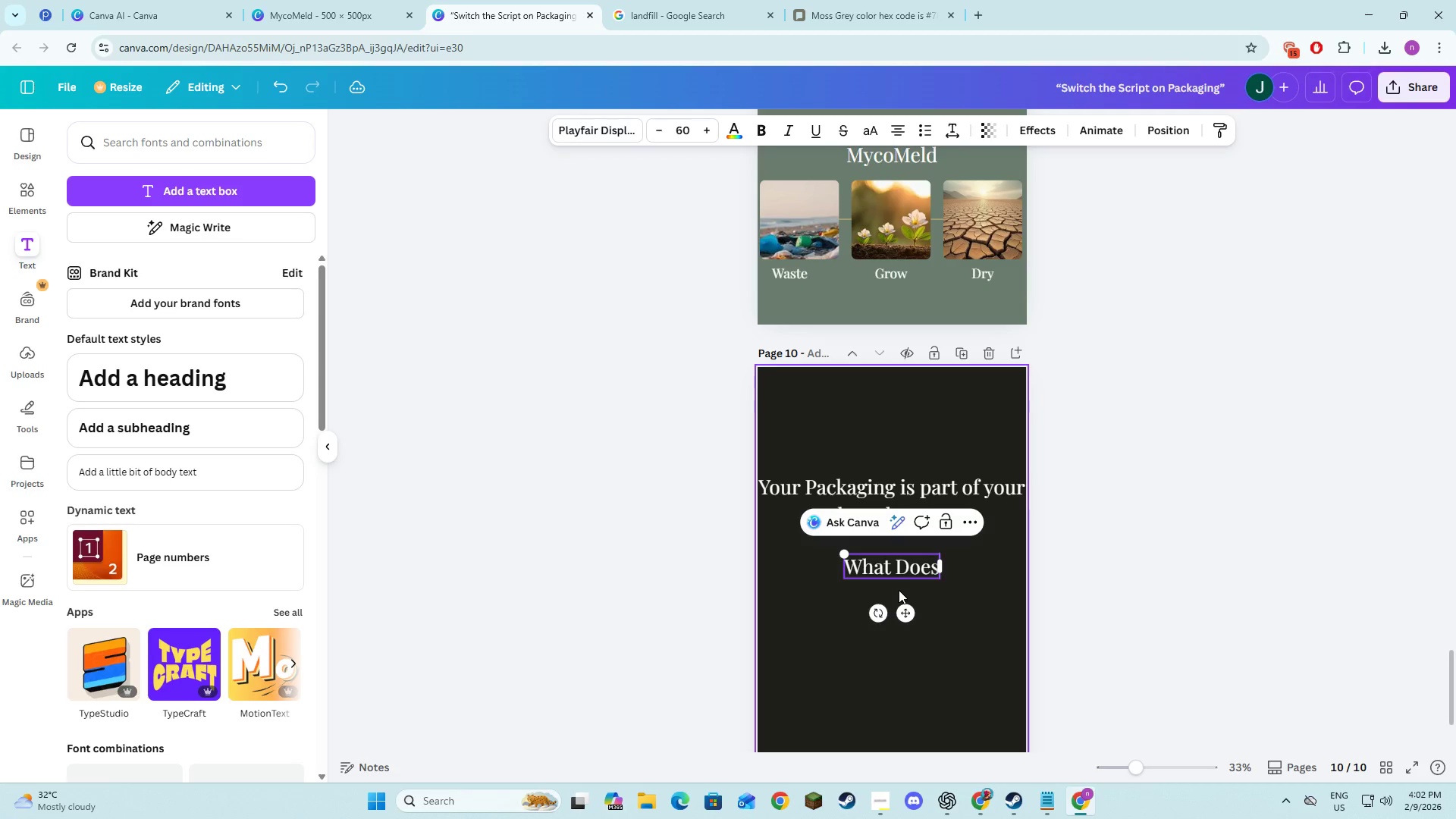 
 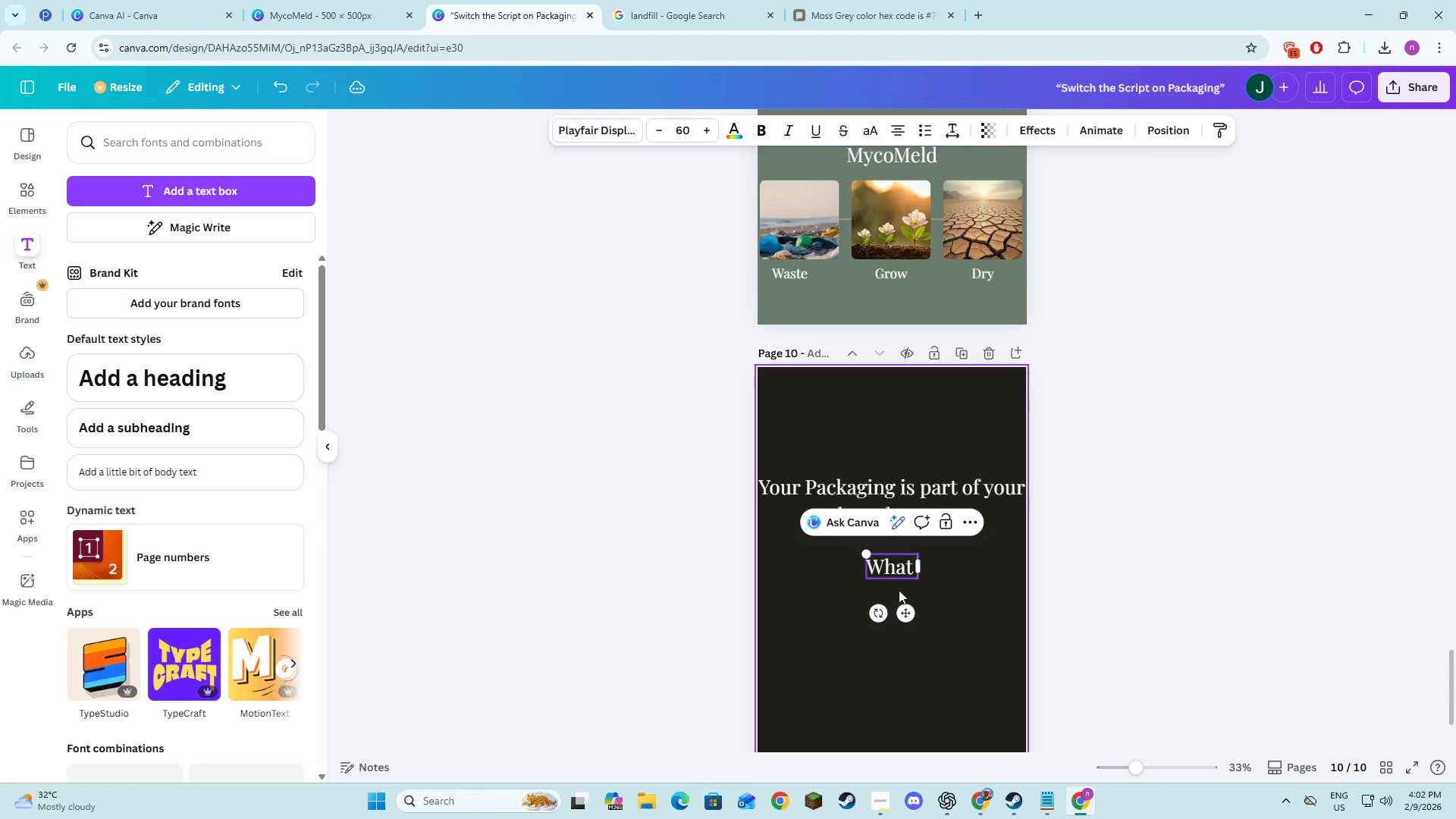 
type(es Sat)
key(Backspace)
type(y?)
 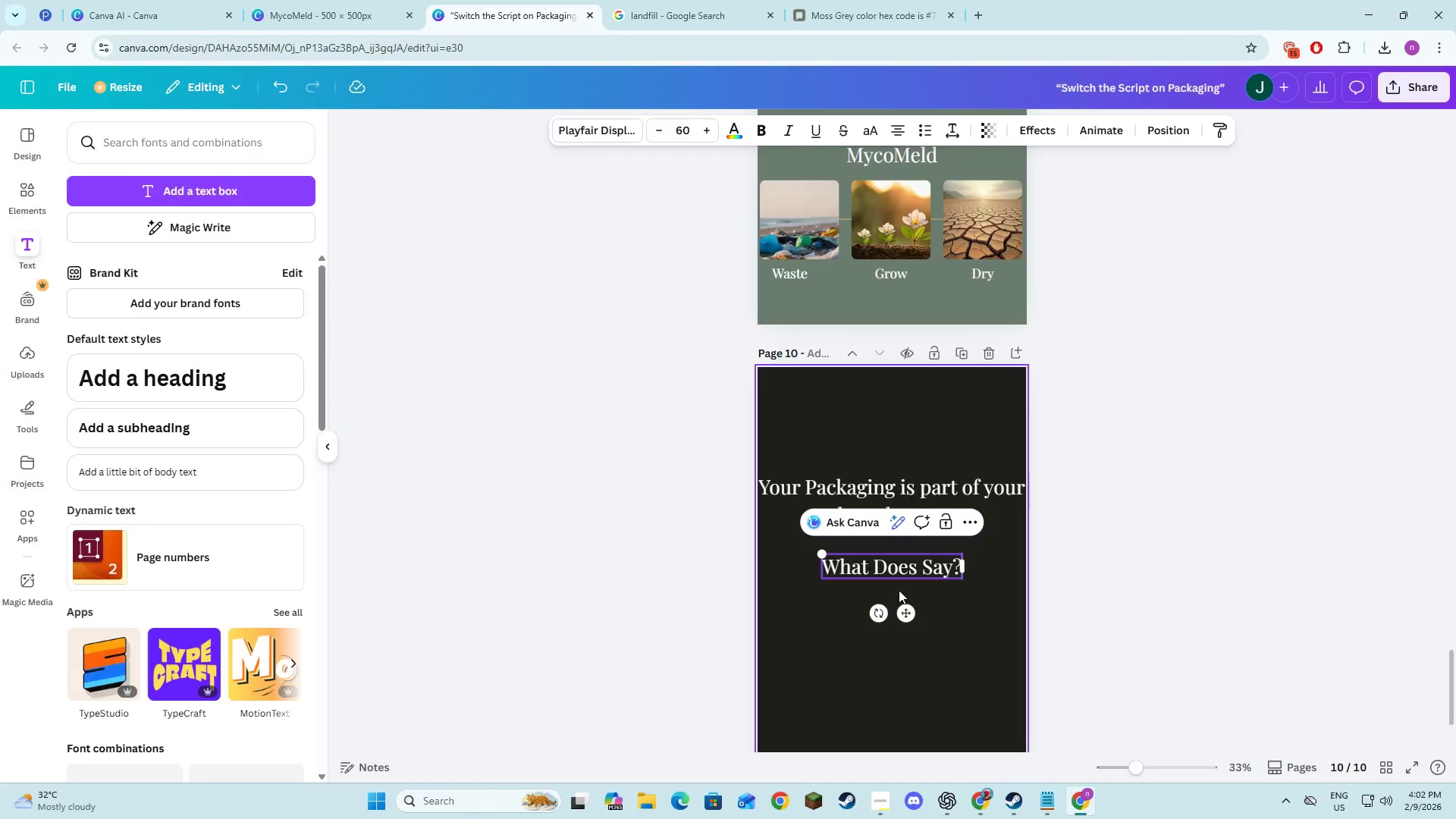 
key(Alt+AltLeft)
 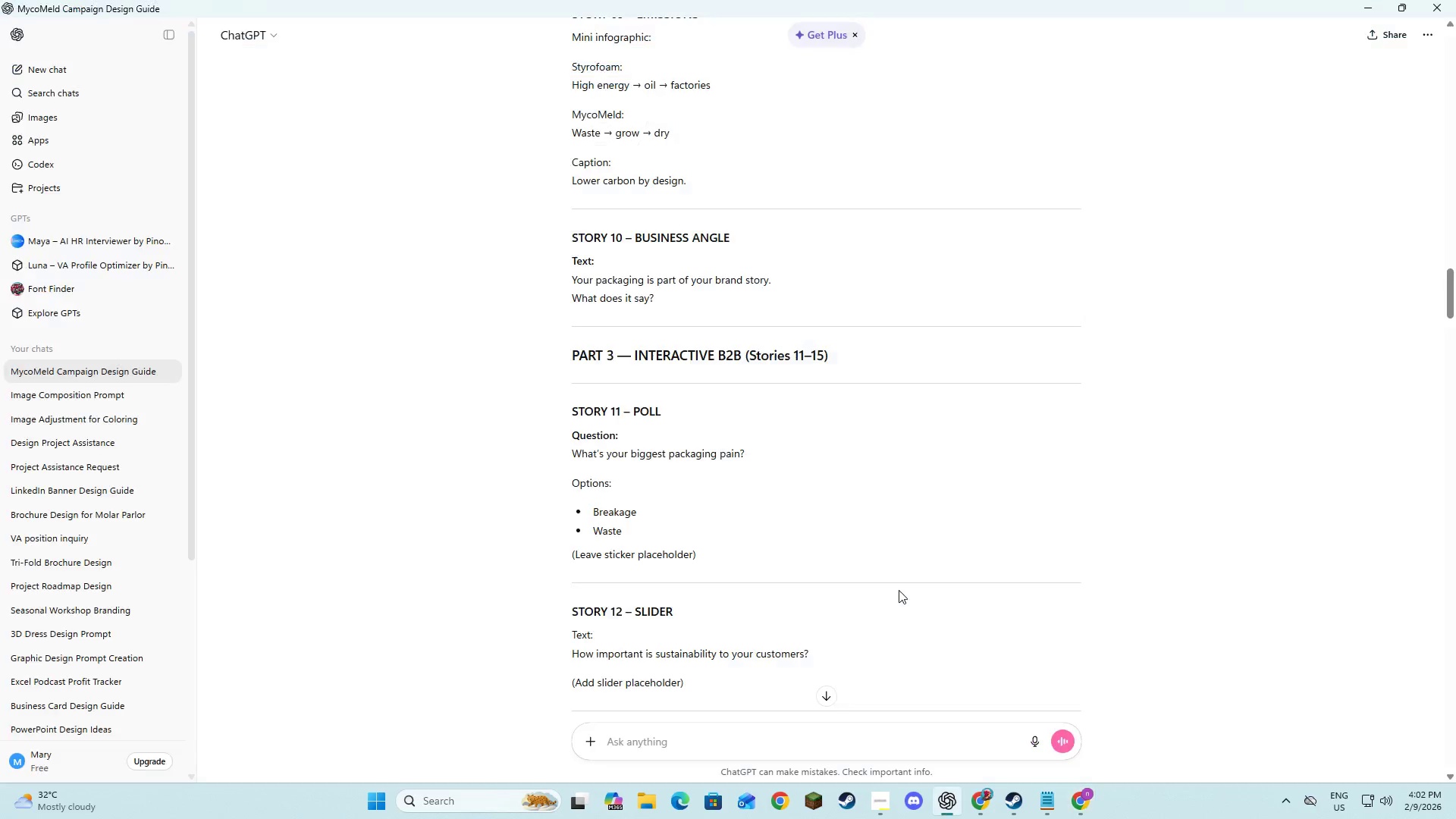 
key(Alt+Tab)
 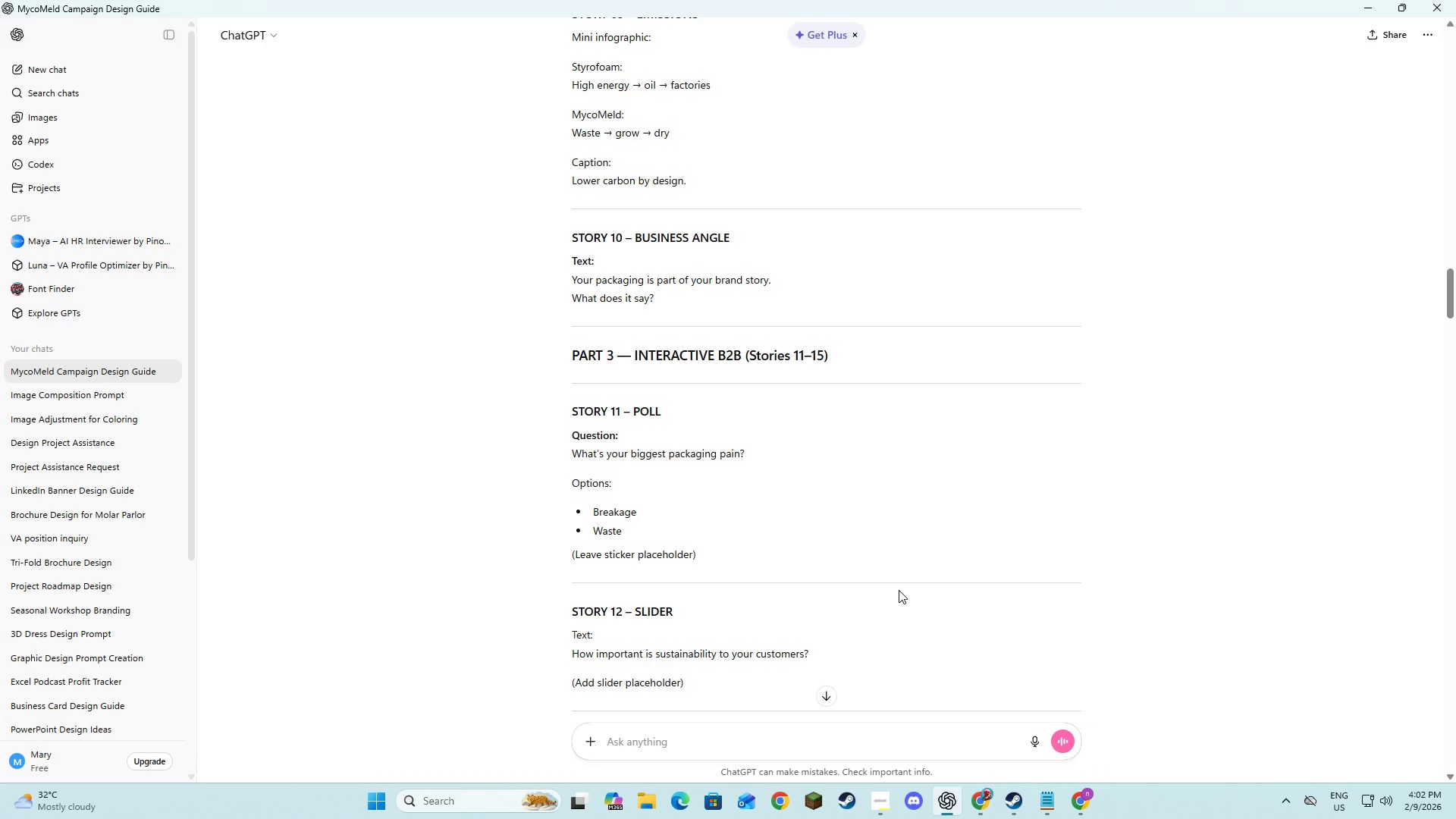 
key(Alt+AltLeft)
 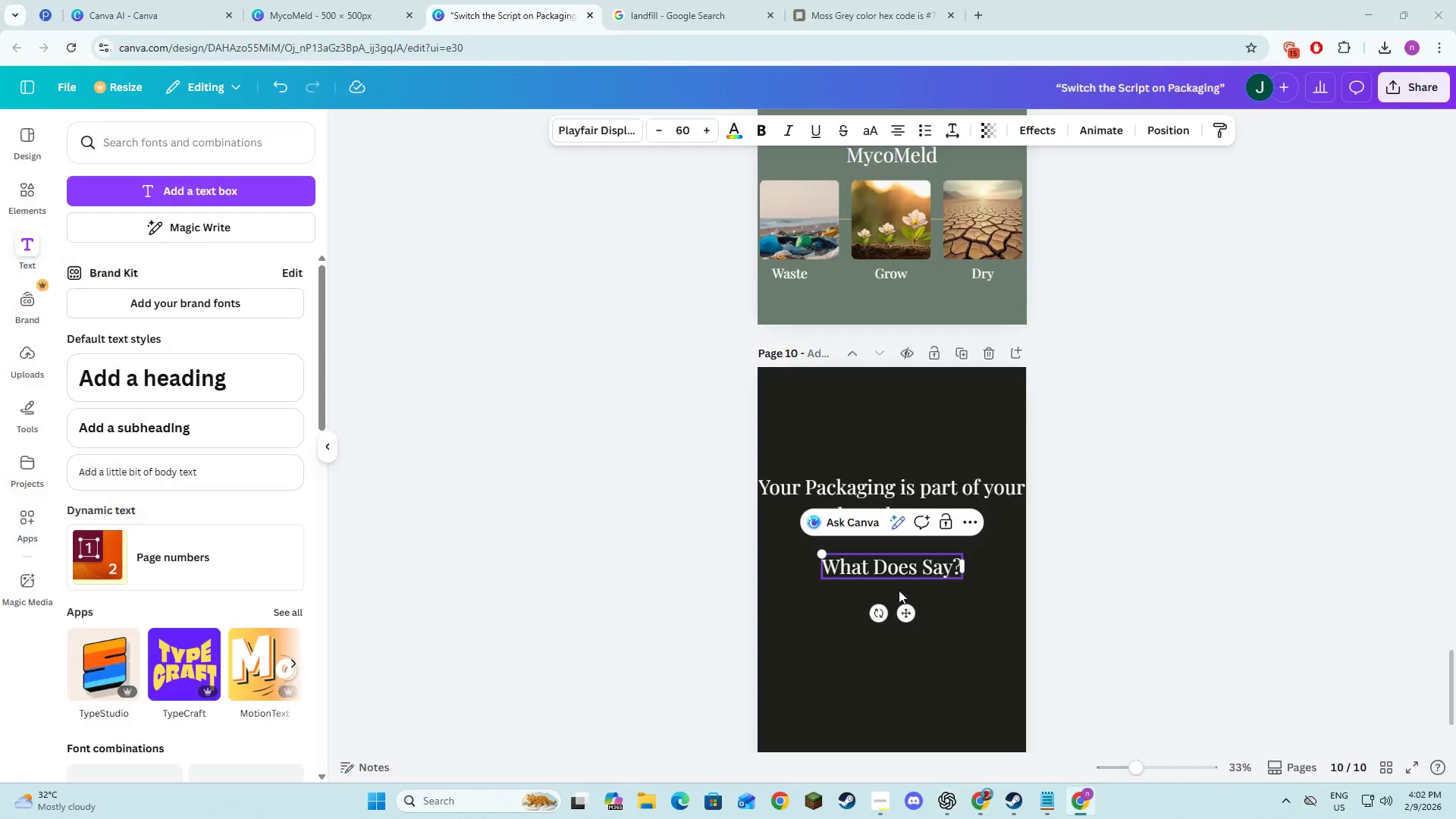 
key(Alt+Tab)
 